 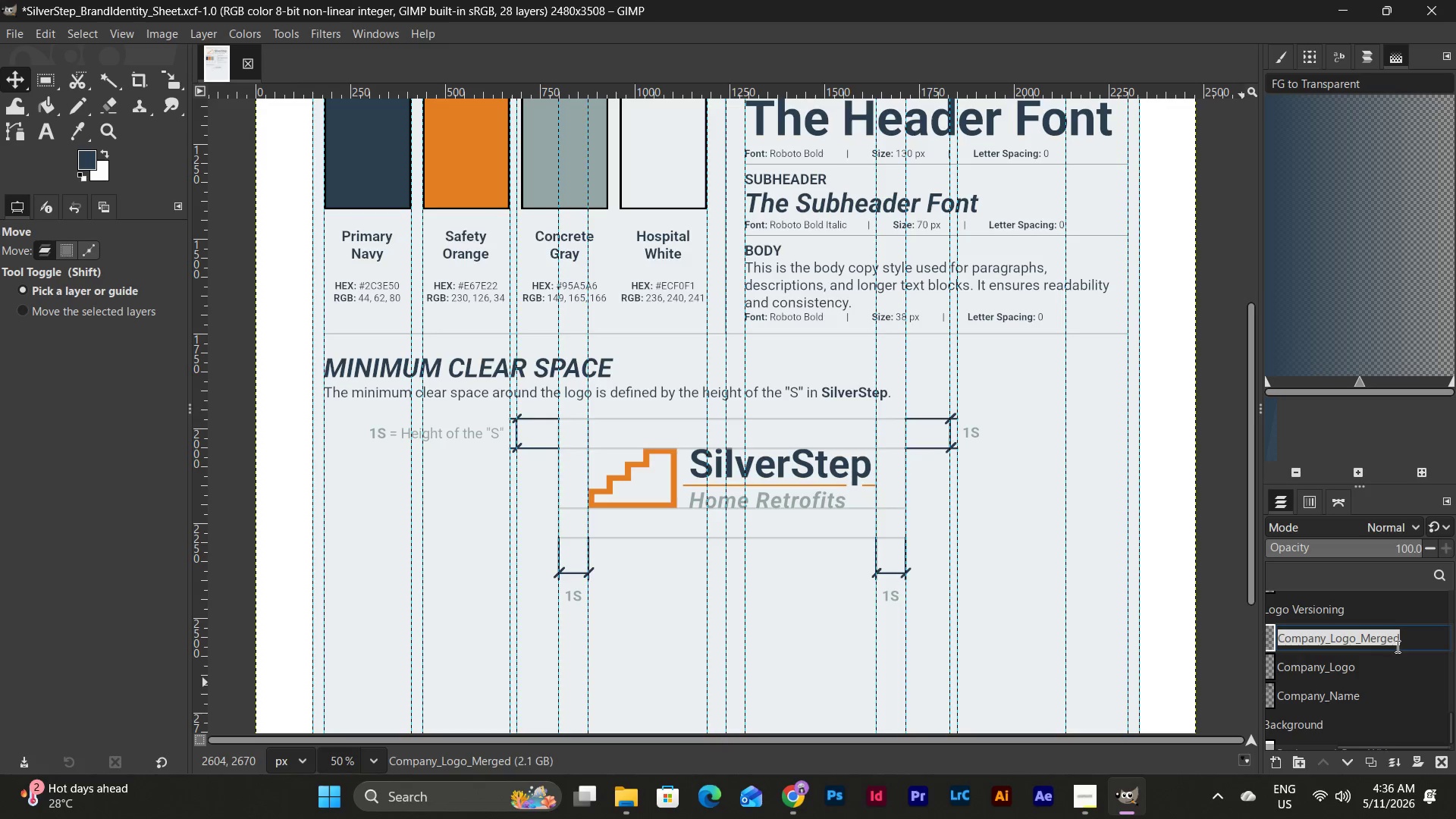 
left_click([1405, 639])
 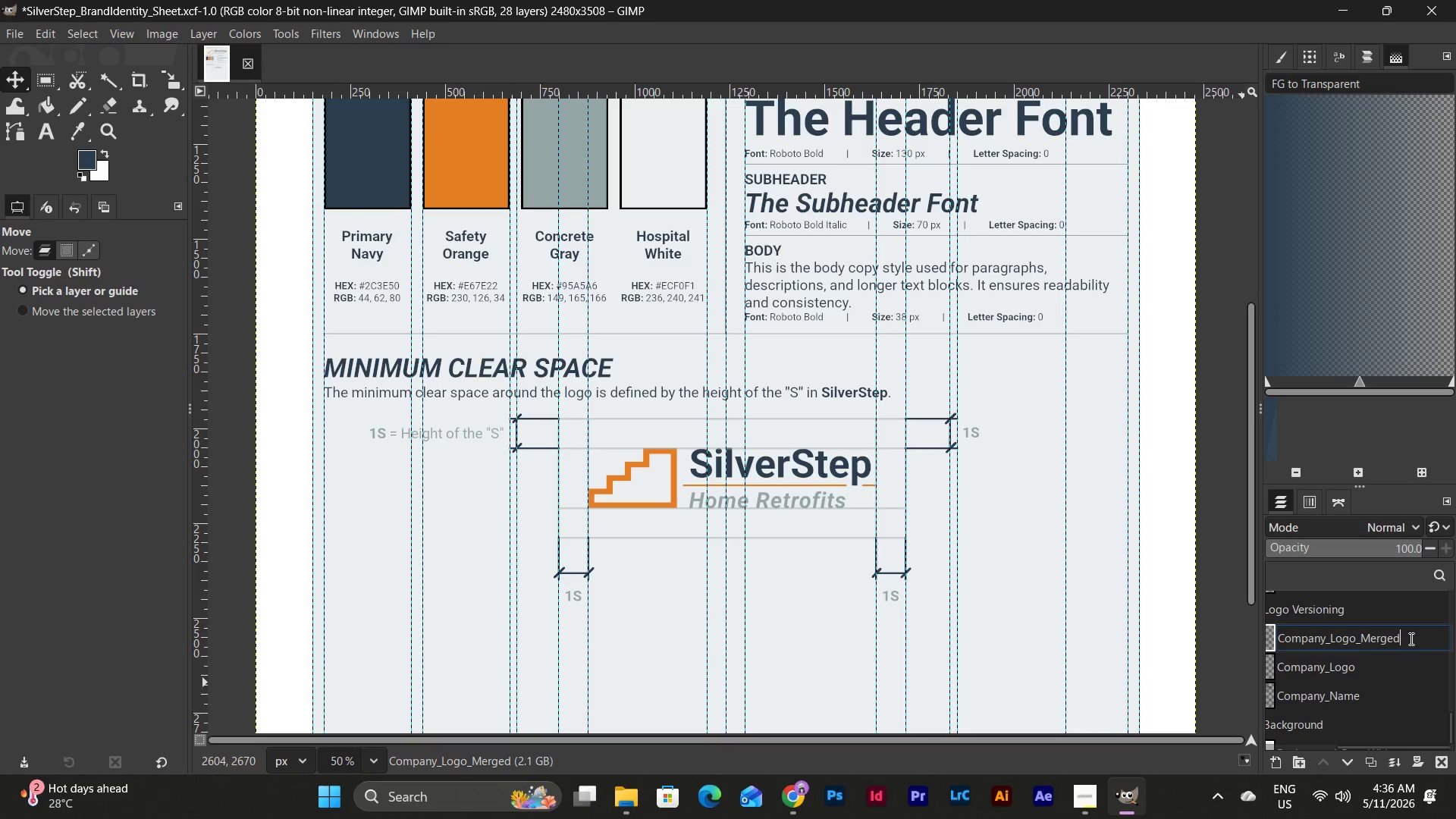 
left_click_drag(start_coordinate=[1410, 639], to_coordinate=[1273, 645])
 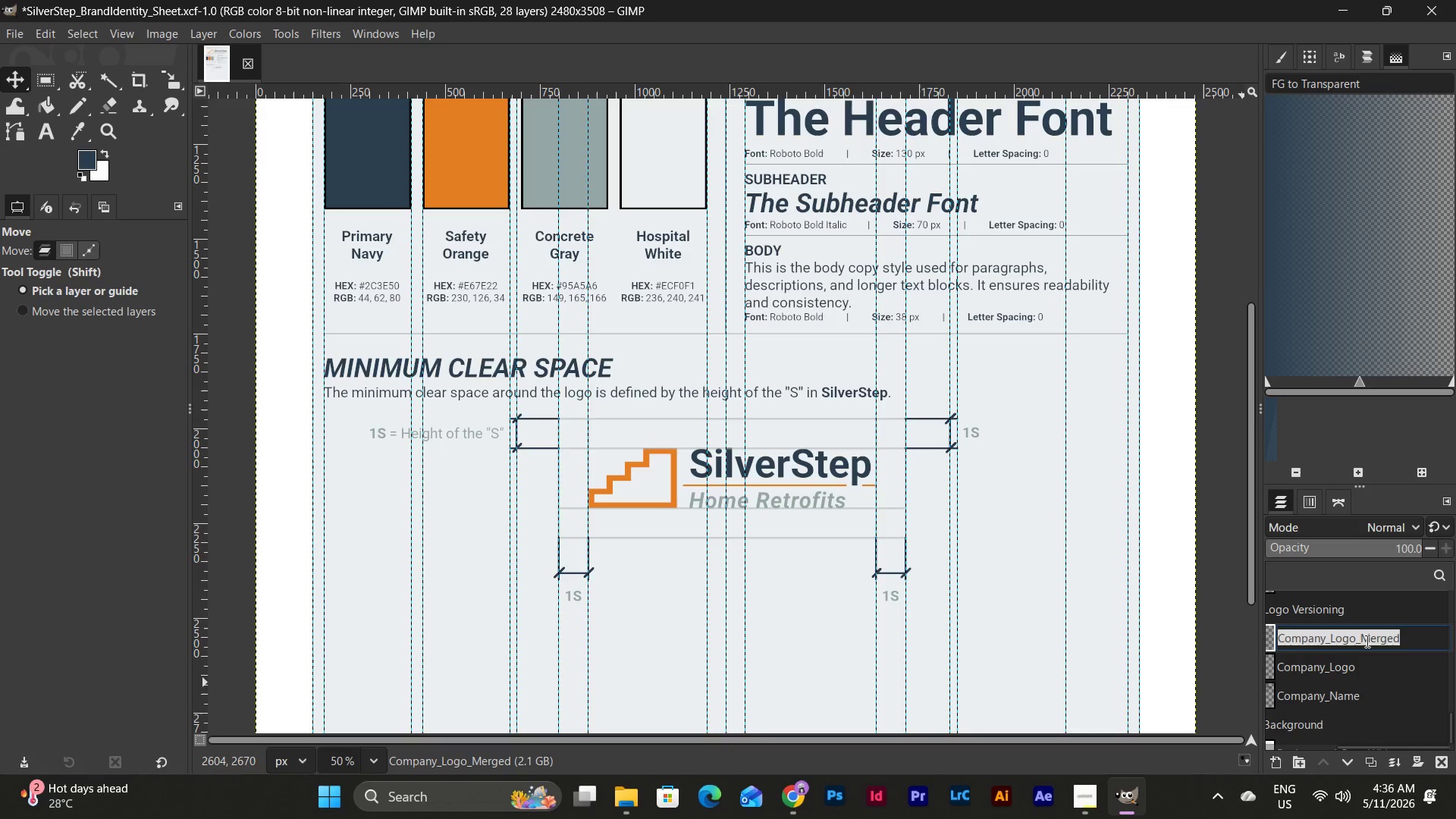 
left_click([1366, 641])
 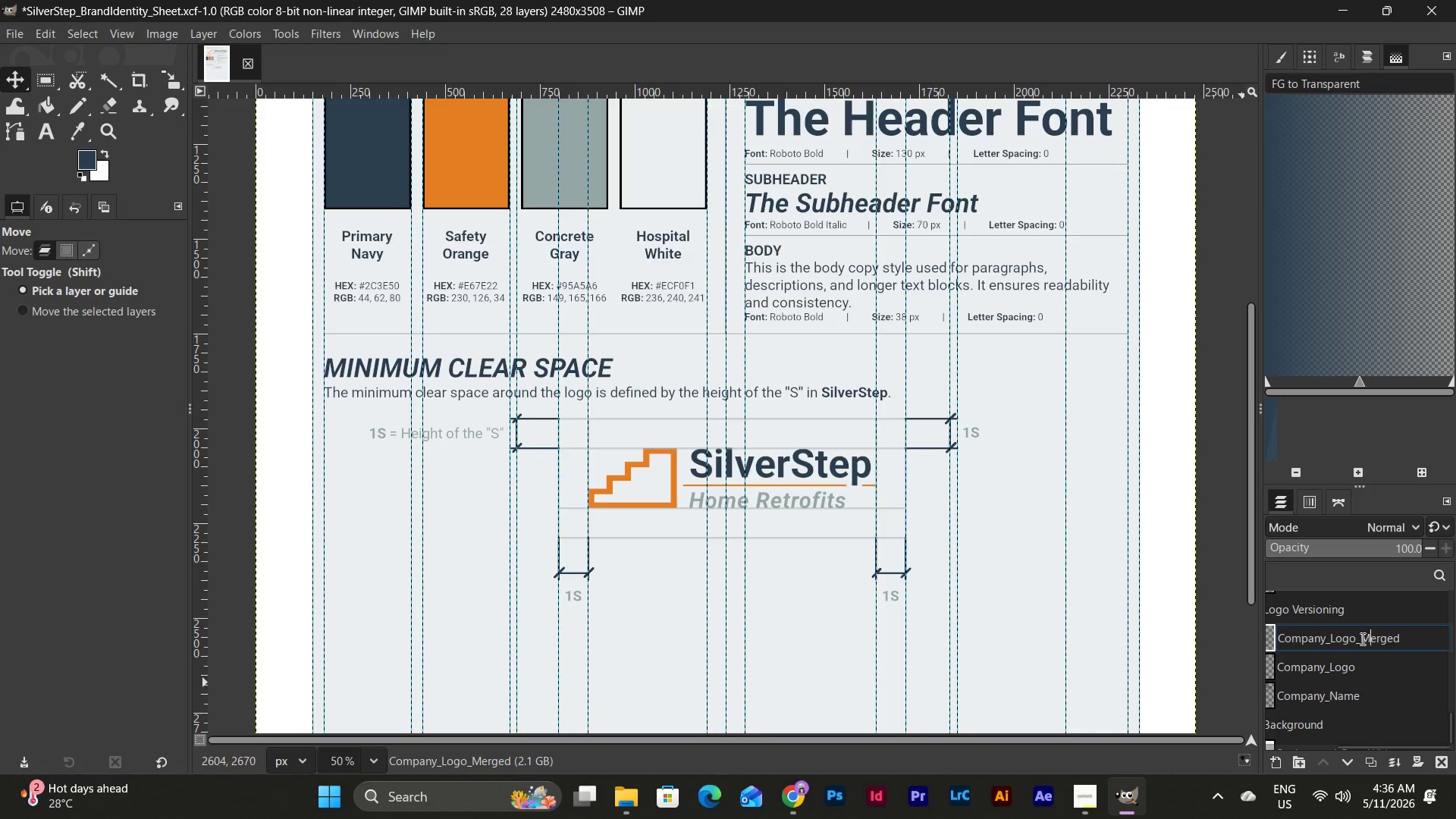 
left_click_drag(start_coordinate=[1360, 639], to_coordinate=[1395, 635])
 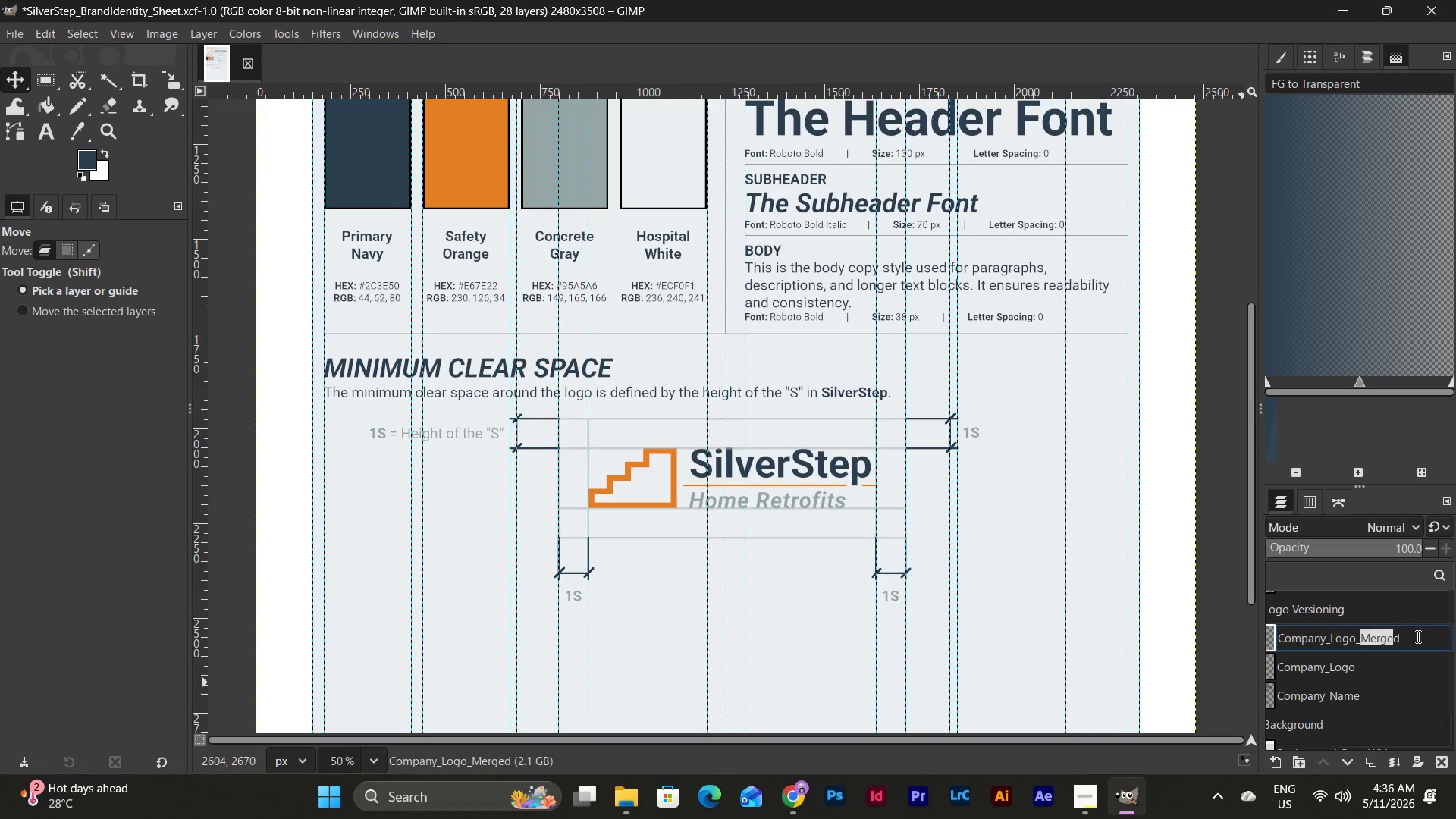 
left_click([1417, 636])
 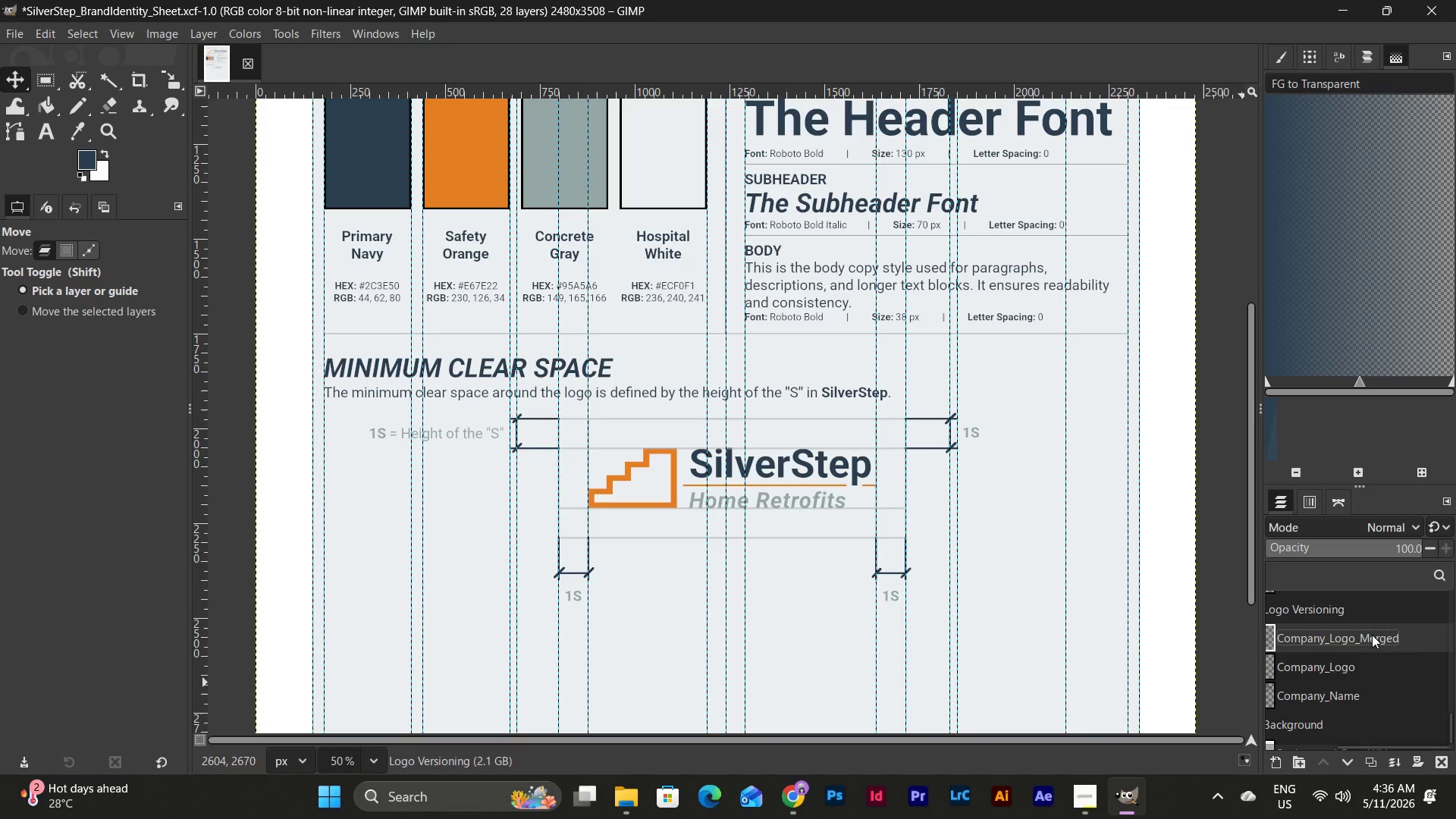 
triple_click([1411, 638])
 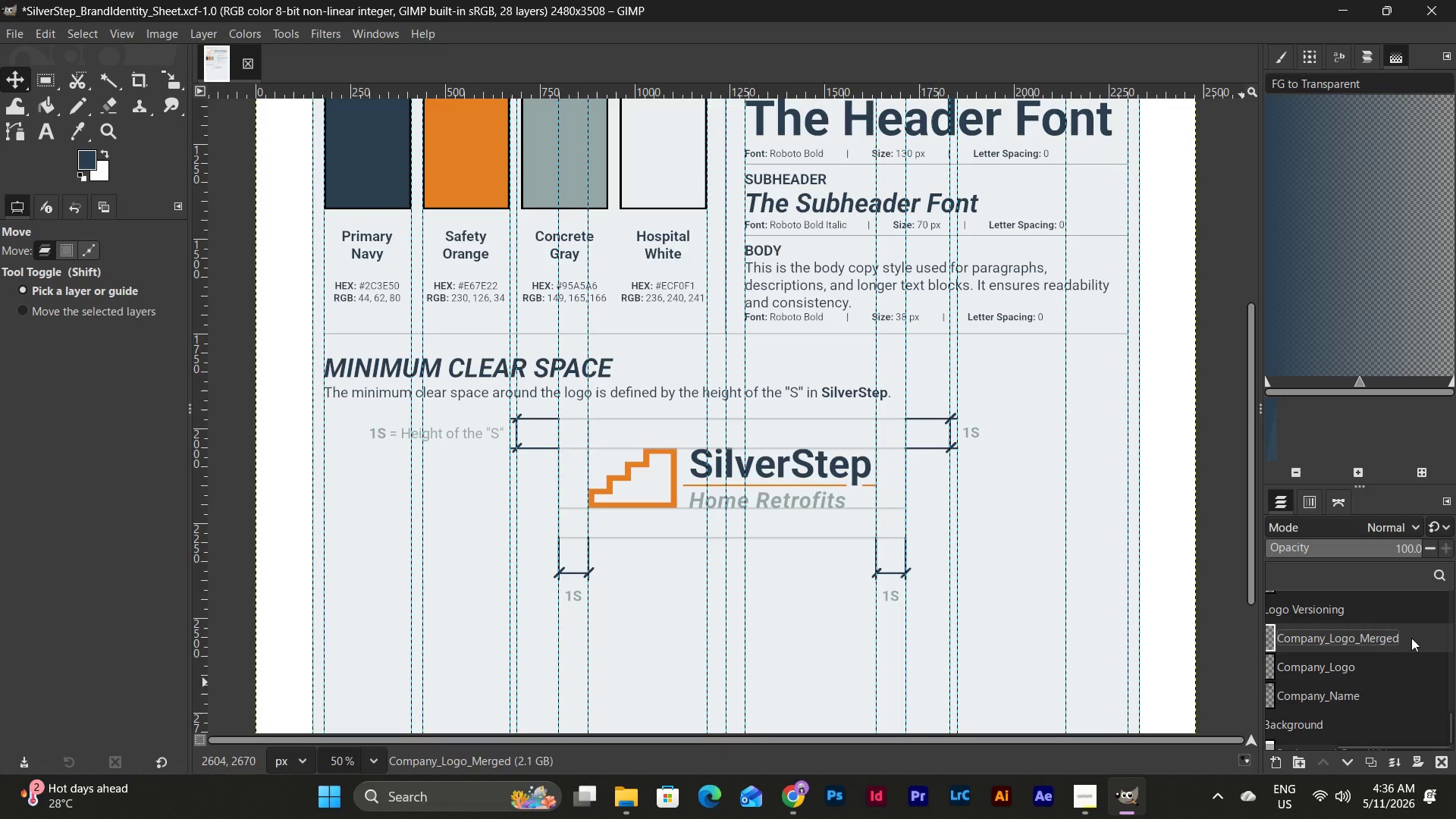 
triple_click([1411, 638])
 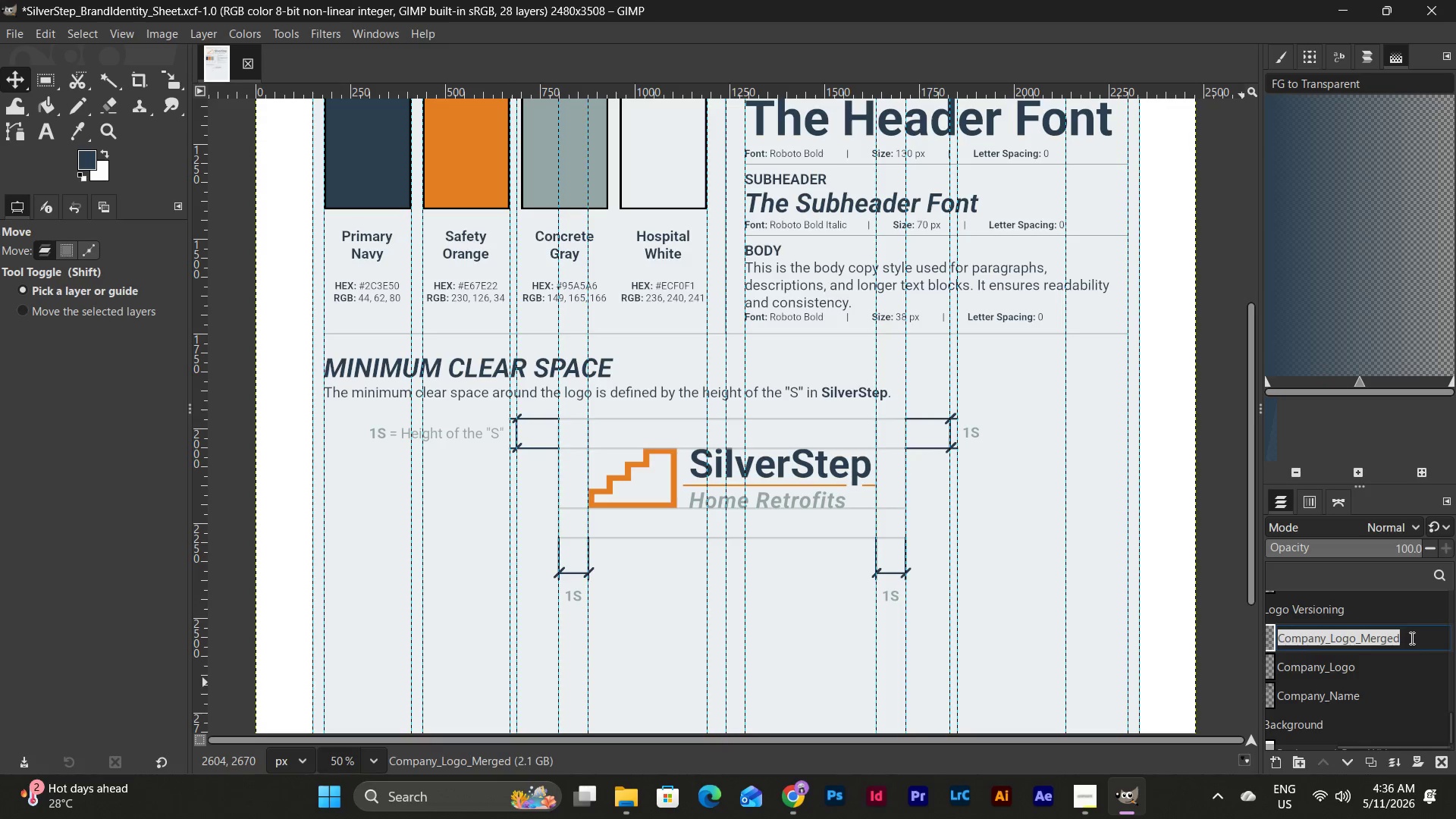 
left_click([1410, 638])
 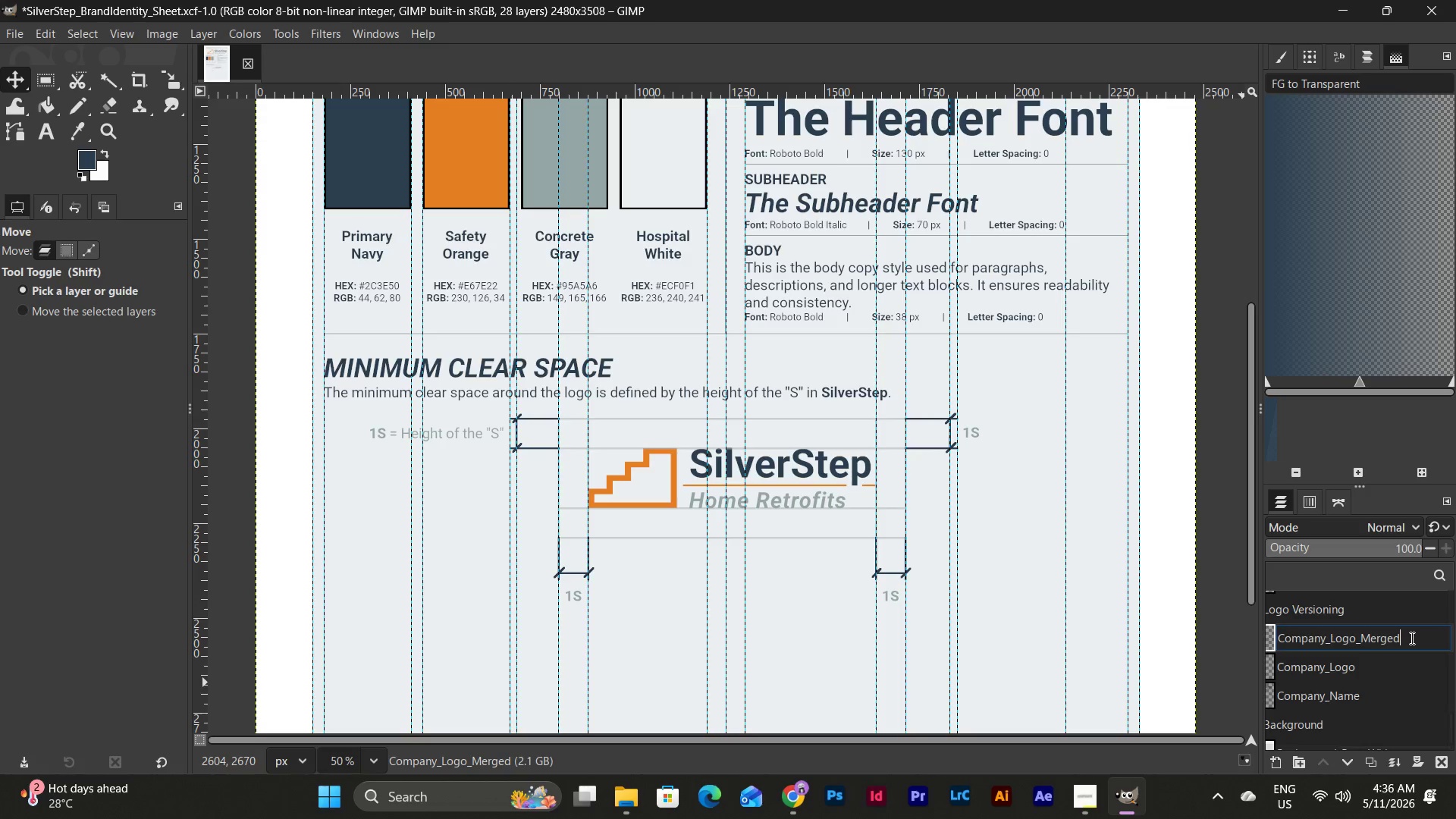 
key(Backspace)
key(Backspace)
key(Backspace)
key(Backspace)
key(Backspace)
key(Backspace)
key(Backspace)
type(_ClearanceZone)
 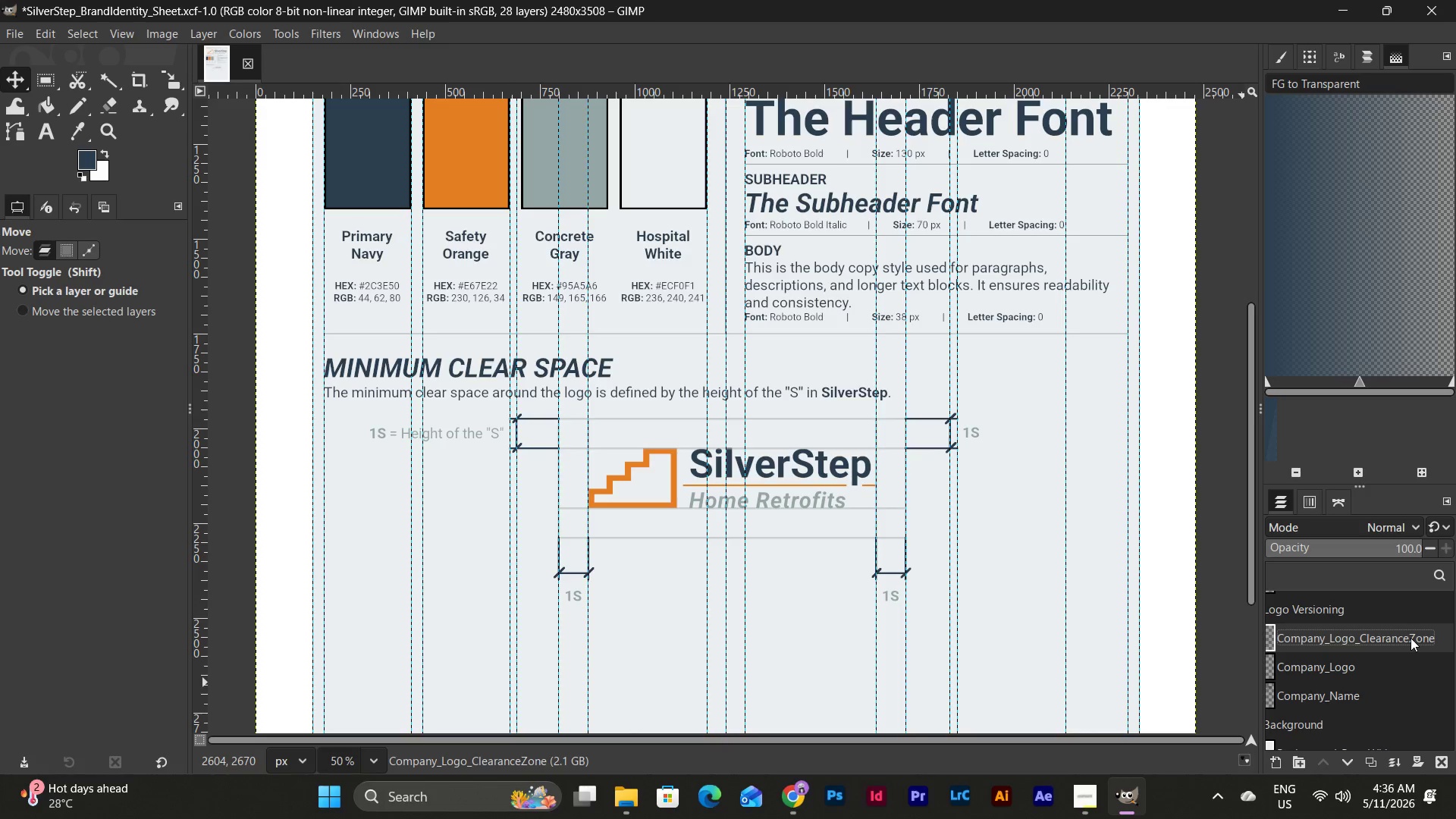 
 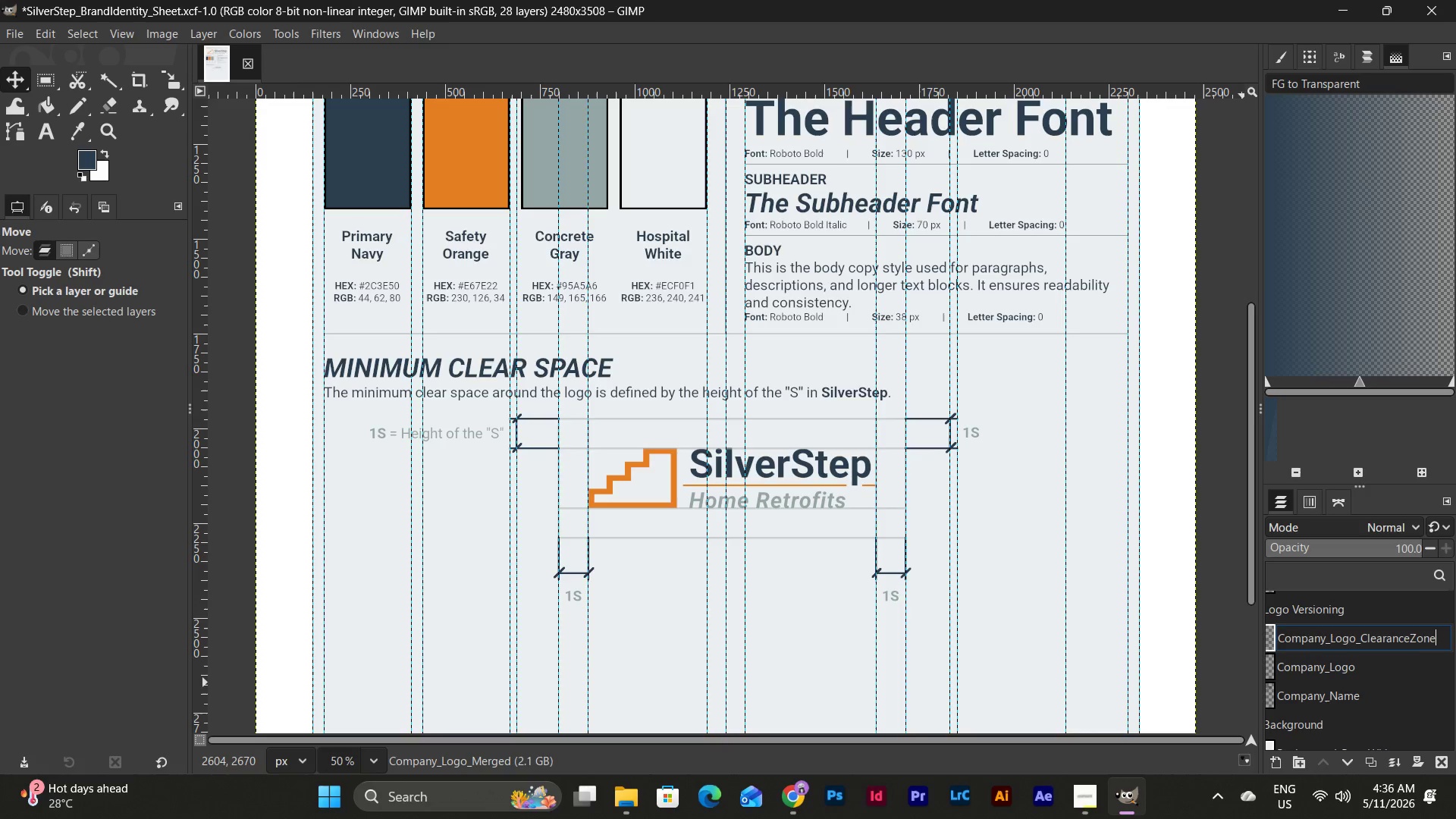 
key(Enter)
 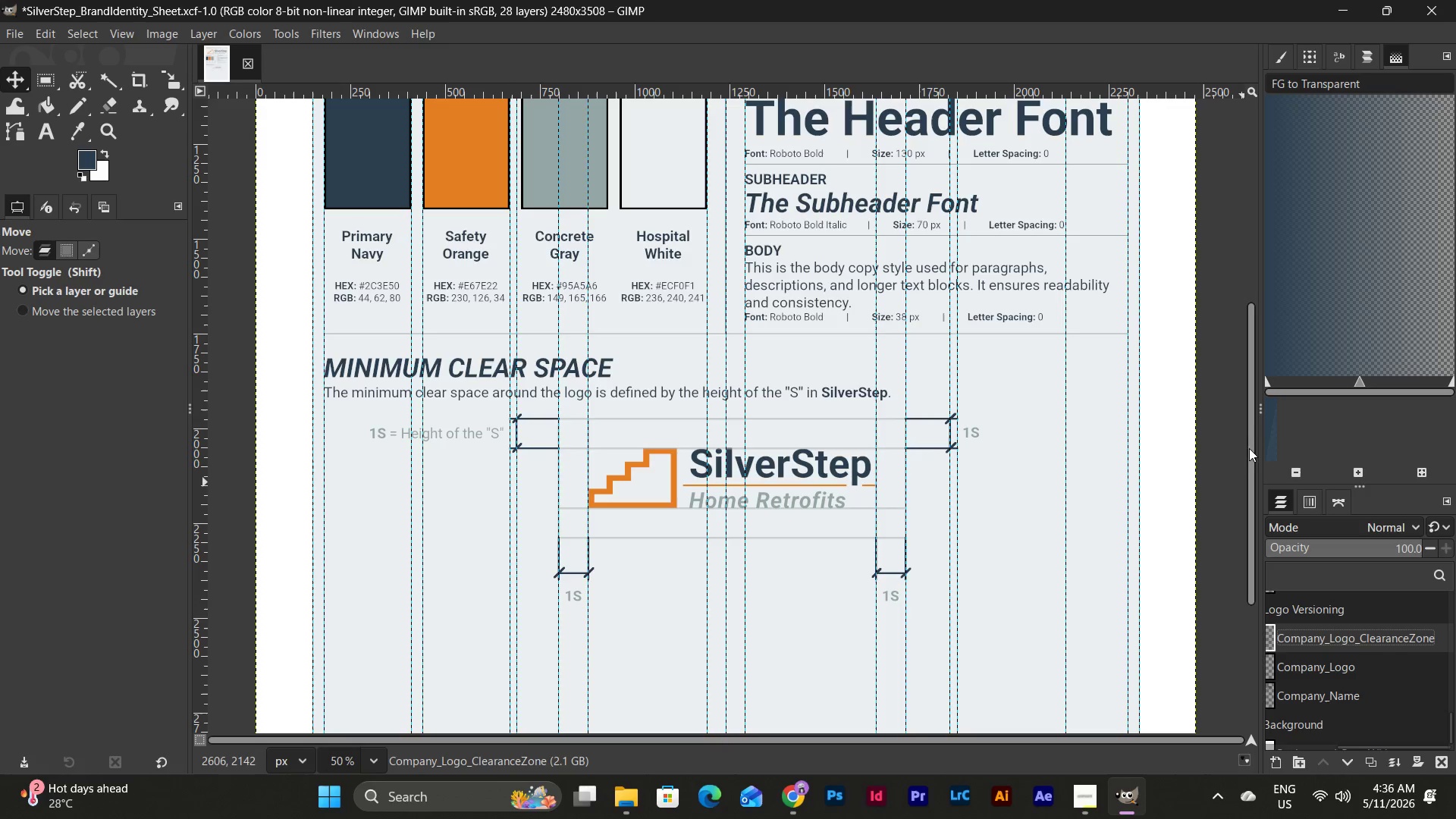 
left_click([1404, 640])
 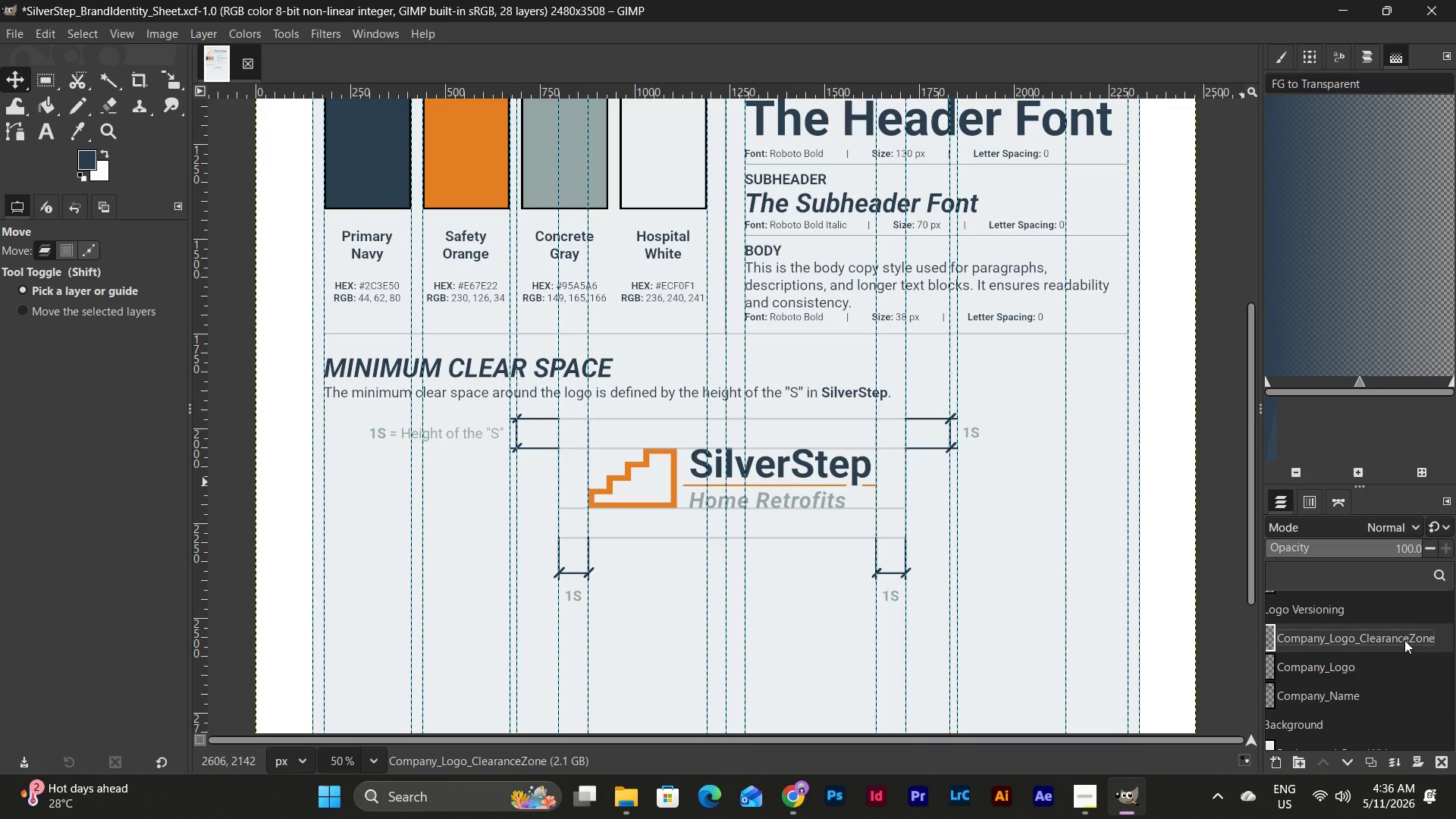 
key(Shift+S)
 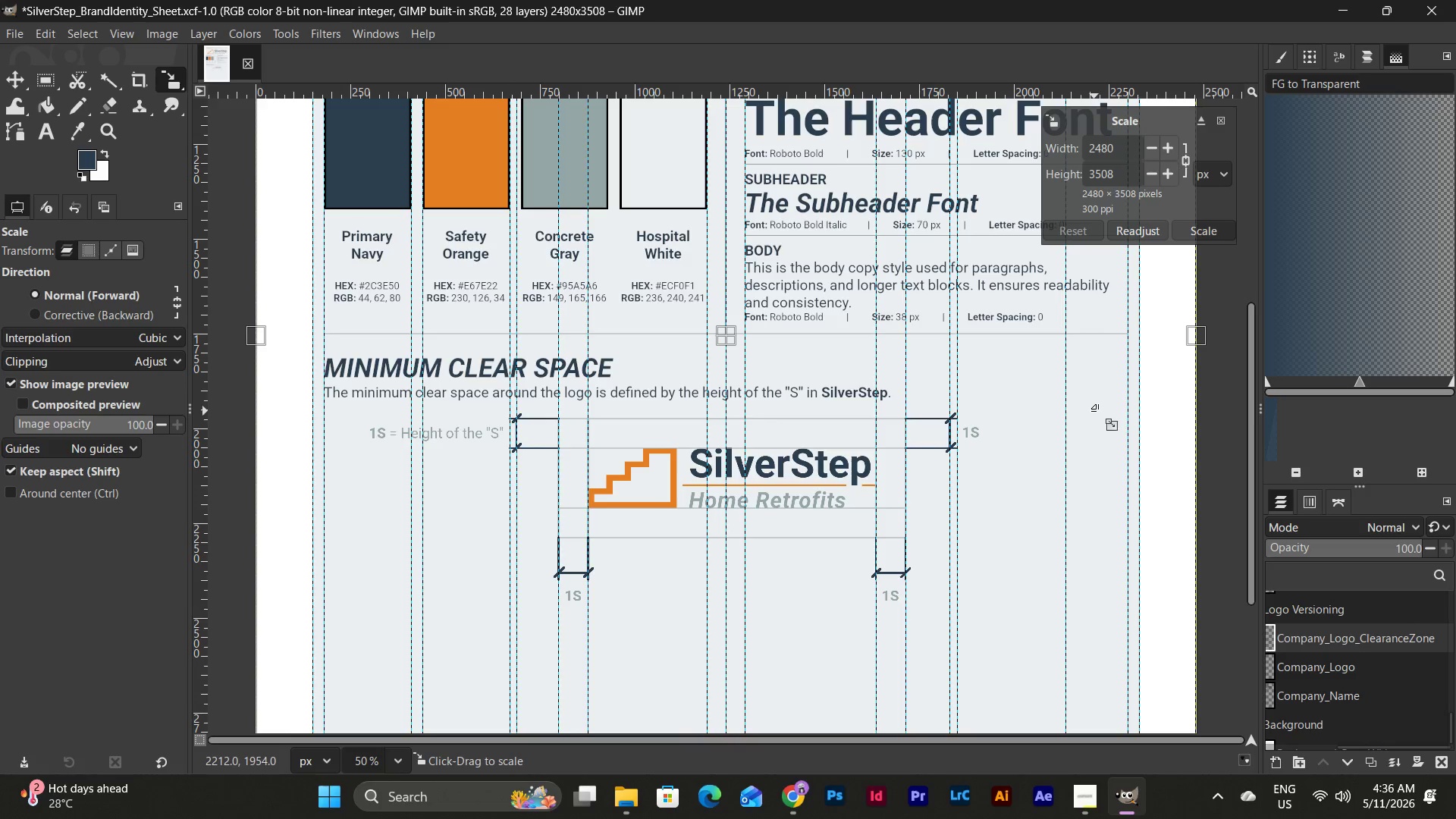 
scroll: coordinate [1100, 412], scroll_direction: down, amount: 1.0
 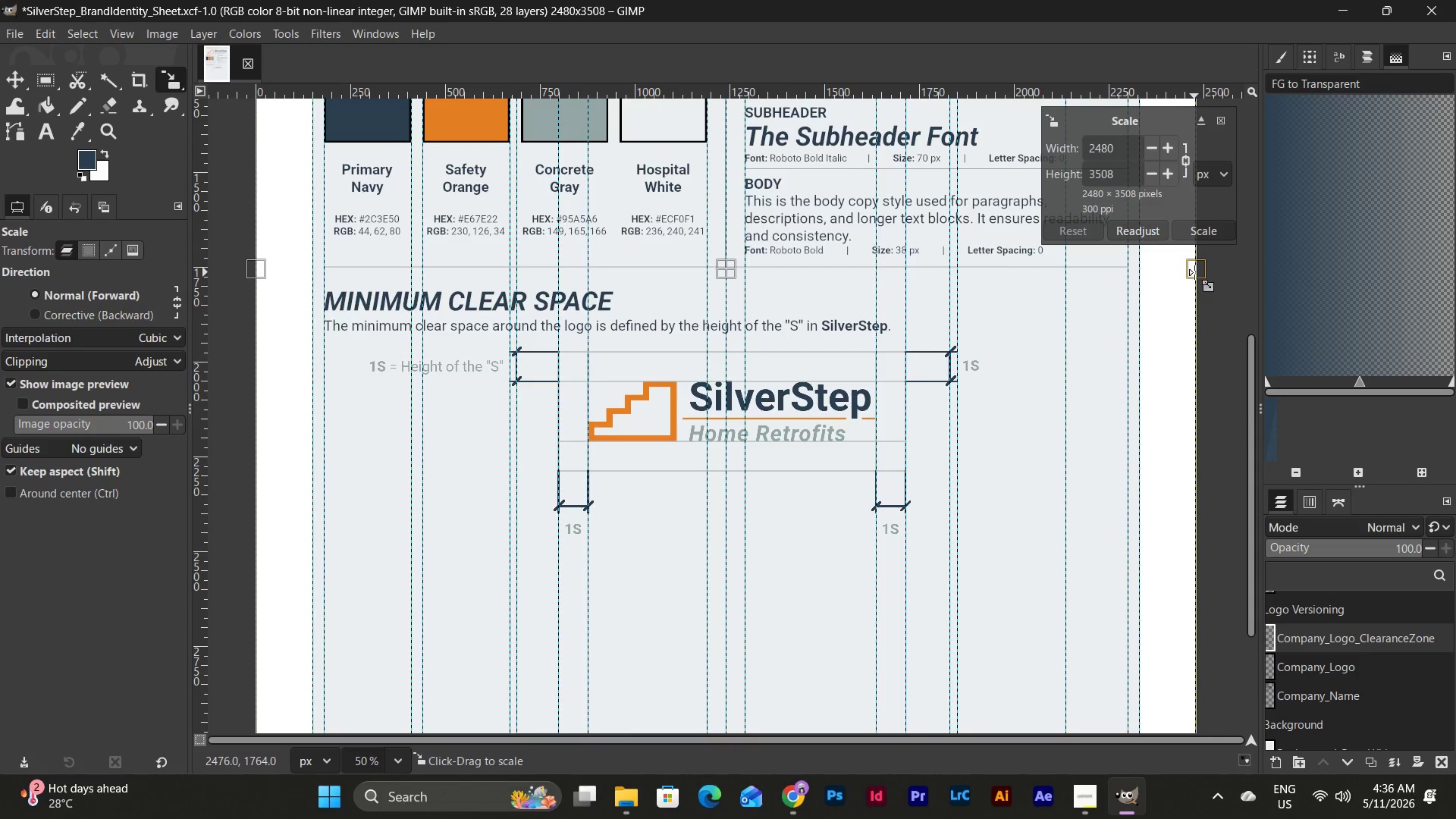 
left_click_drag(start_coordinate=[1194, 272], to_coordinate=[1244, 354])
 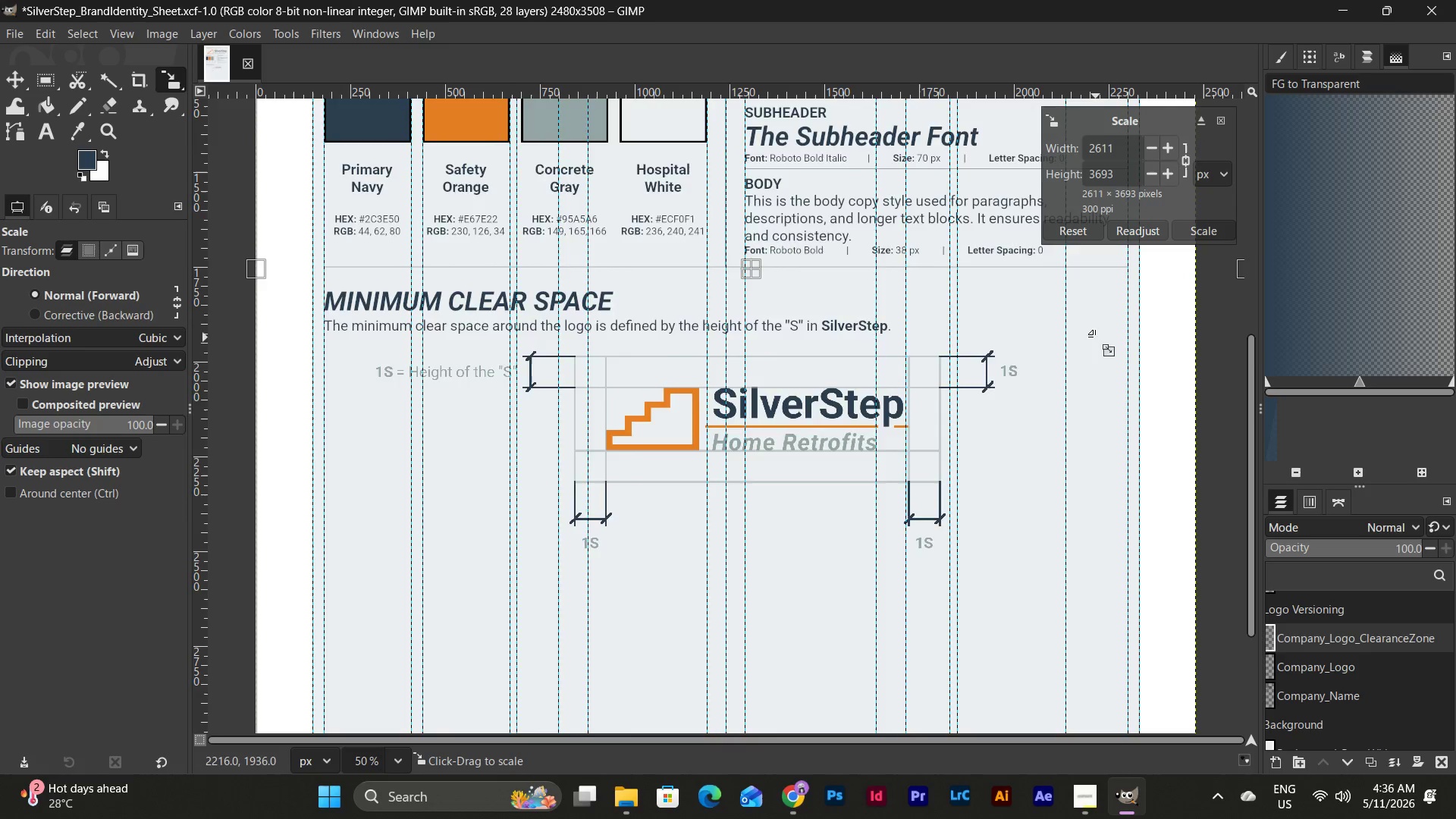 
scroll: coordinate [984, 485], scroll_direction: down, amount: 7.0
 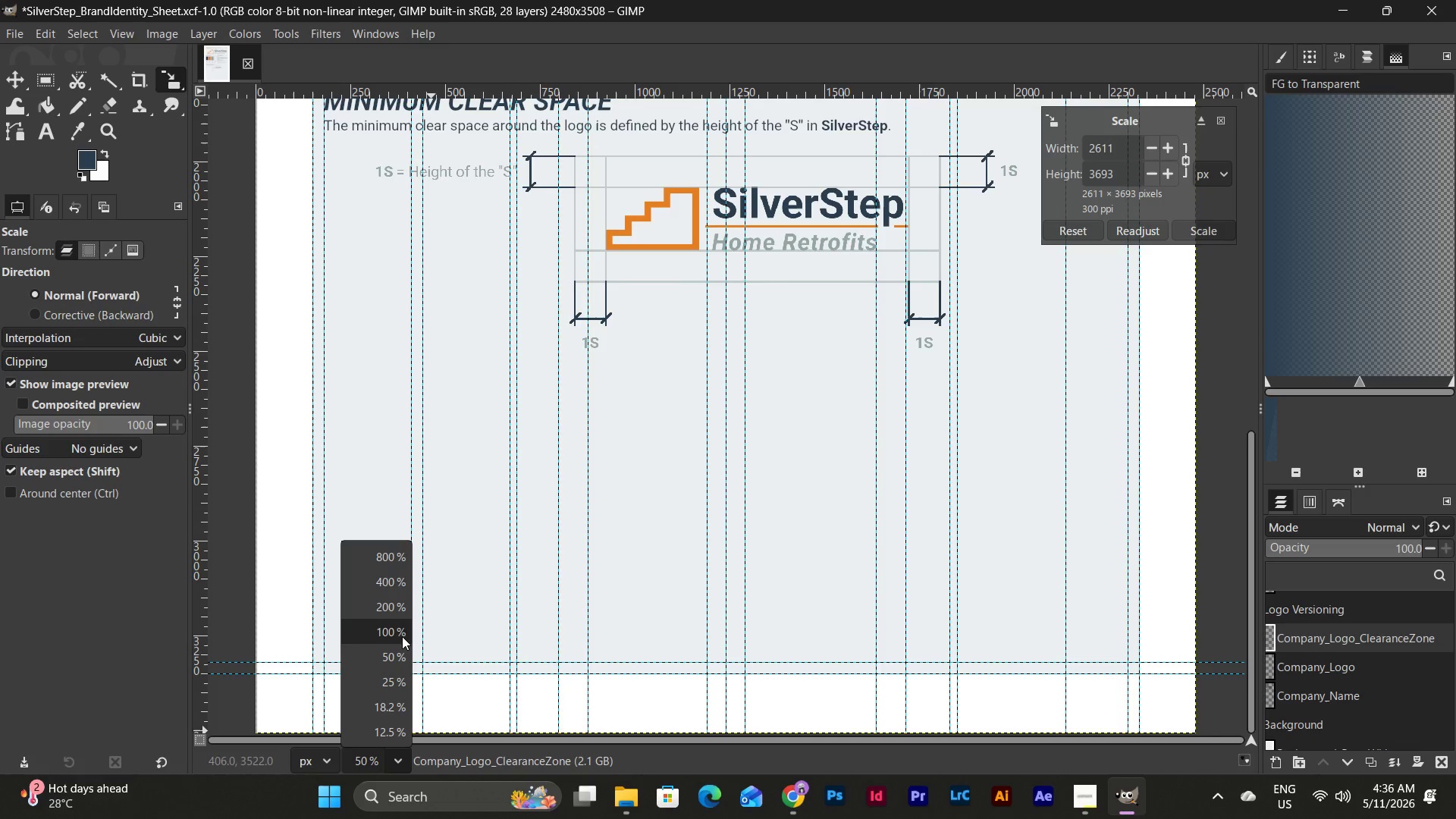 
left_click([403, 679])
 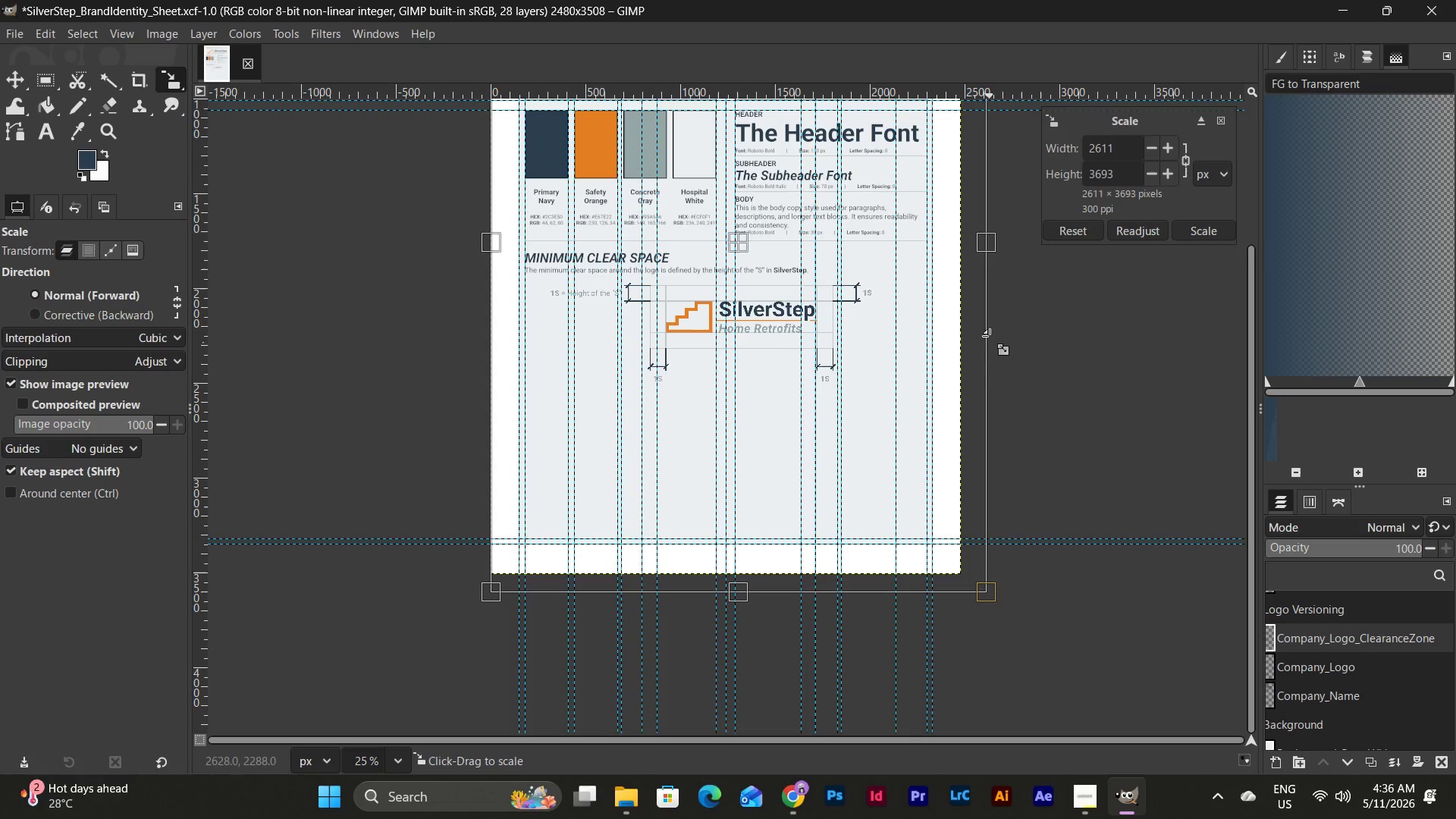 
scroll: coordinate [990, 335], scroll_direction: up, amount: 1.0
 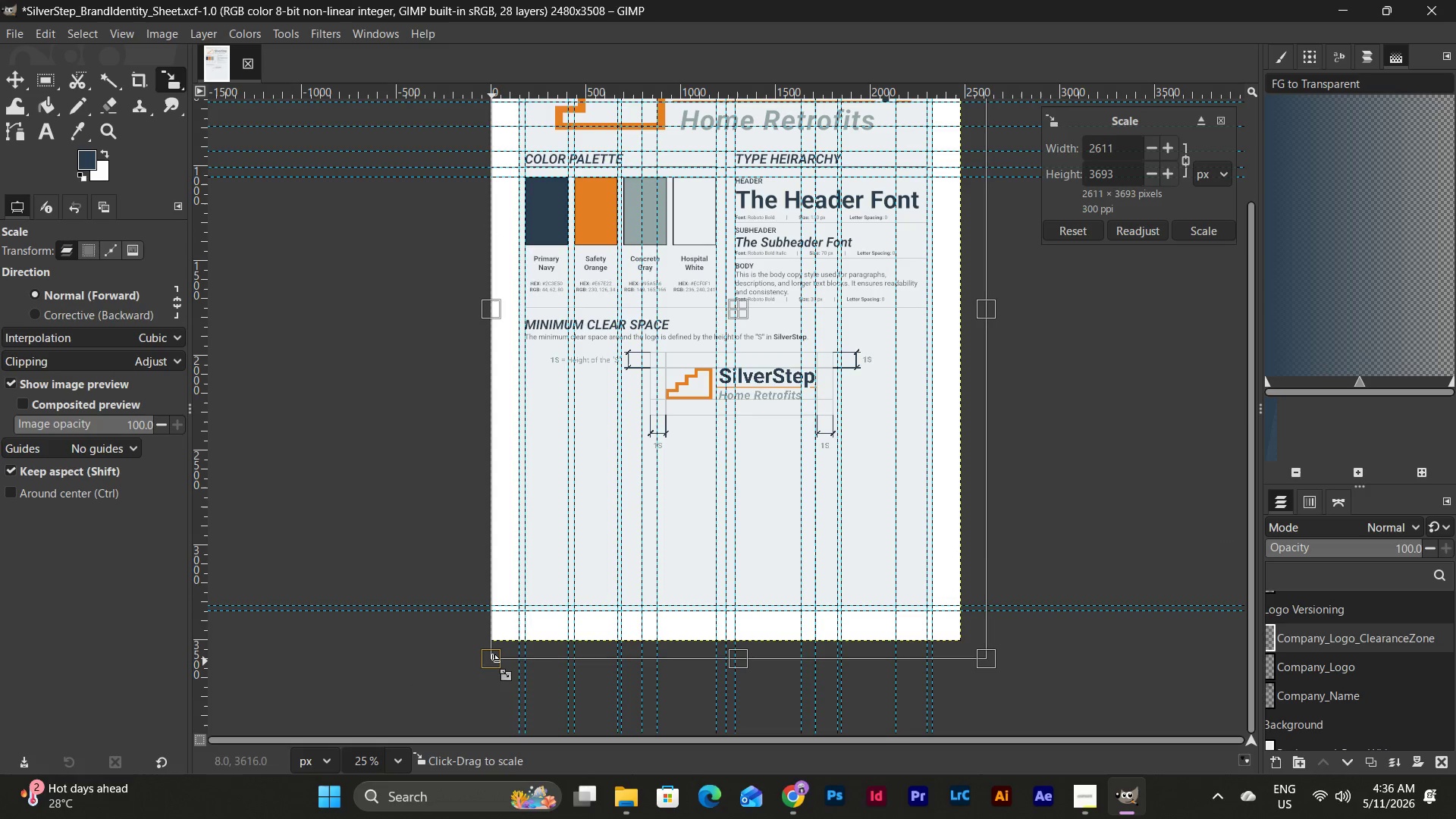 
left_click_drag(start_coordinate=[492, 661], to_coordinate=[395, 696])
 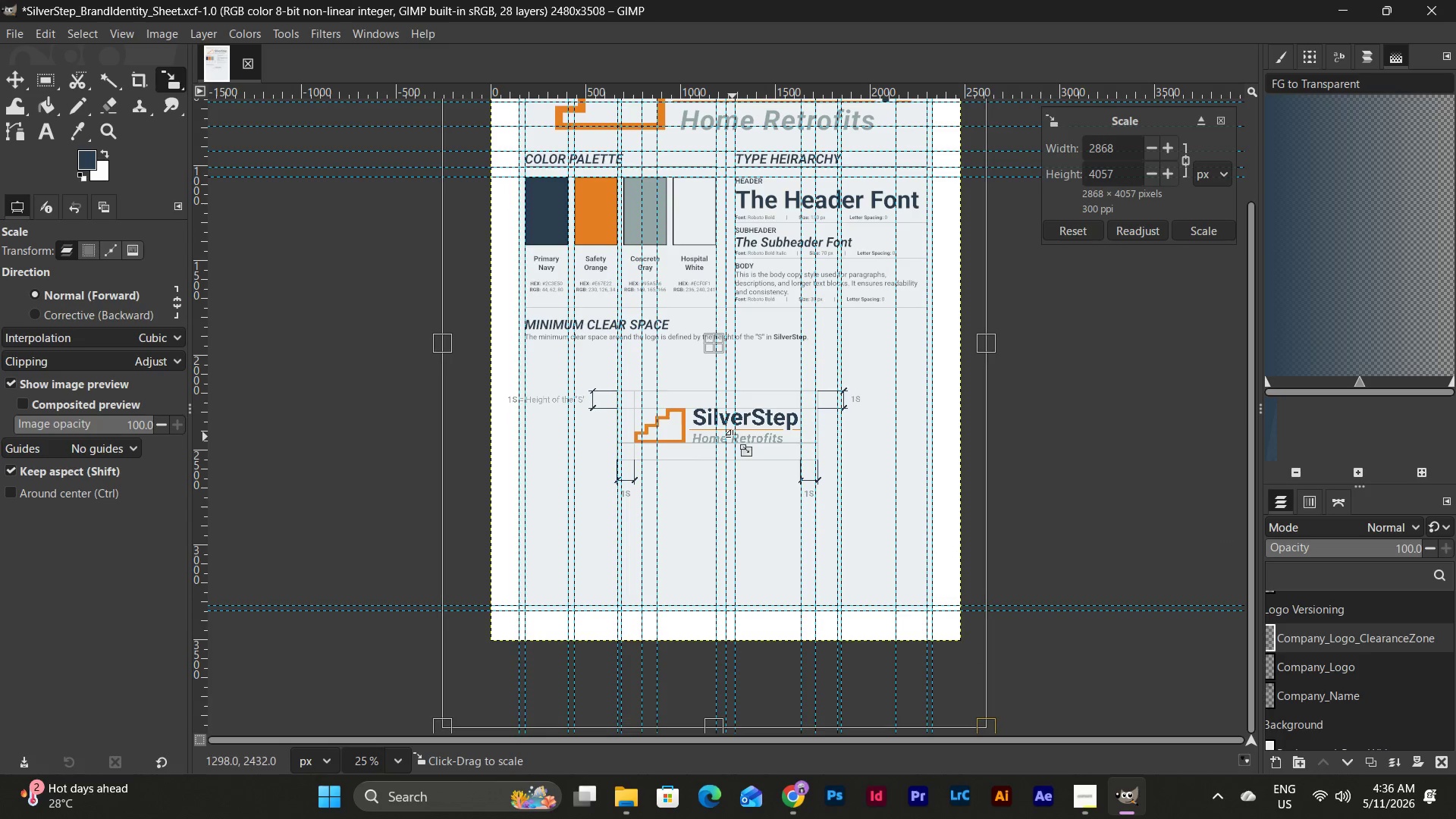 
left_click_drag(start_coordinate=[733, 437], to_coordinate=[748, 370])
 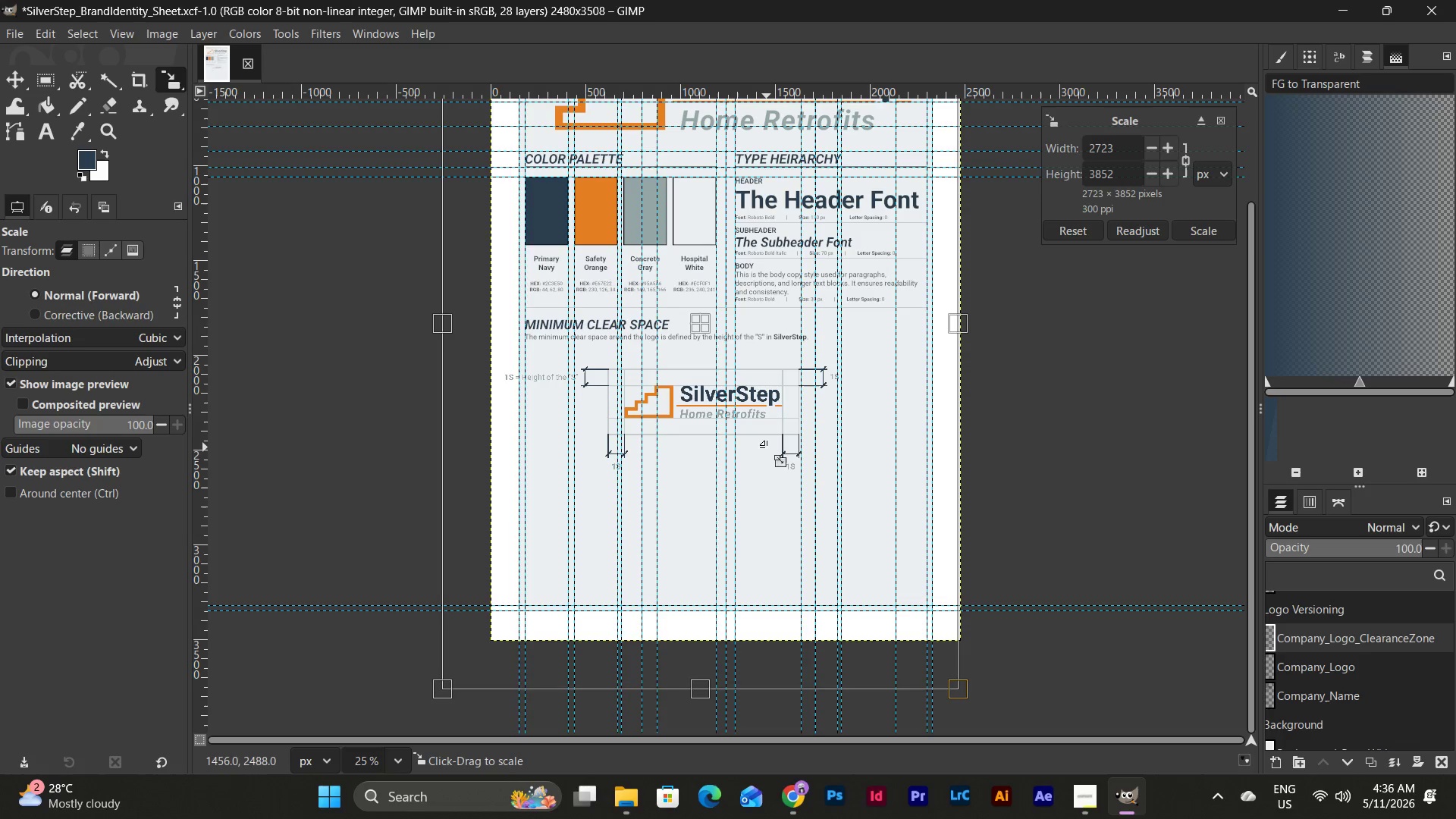 
key(Control+Z)
 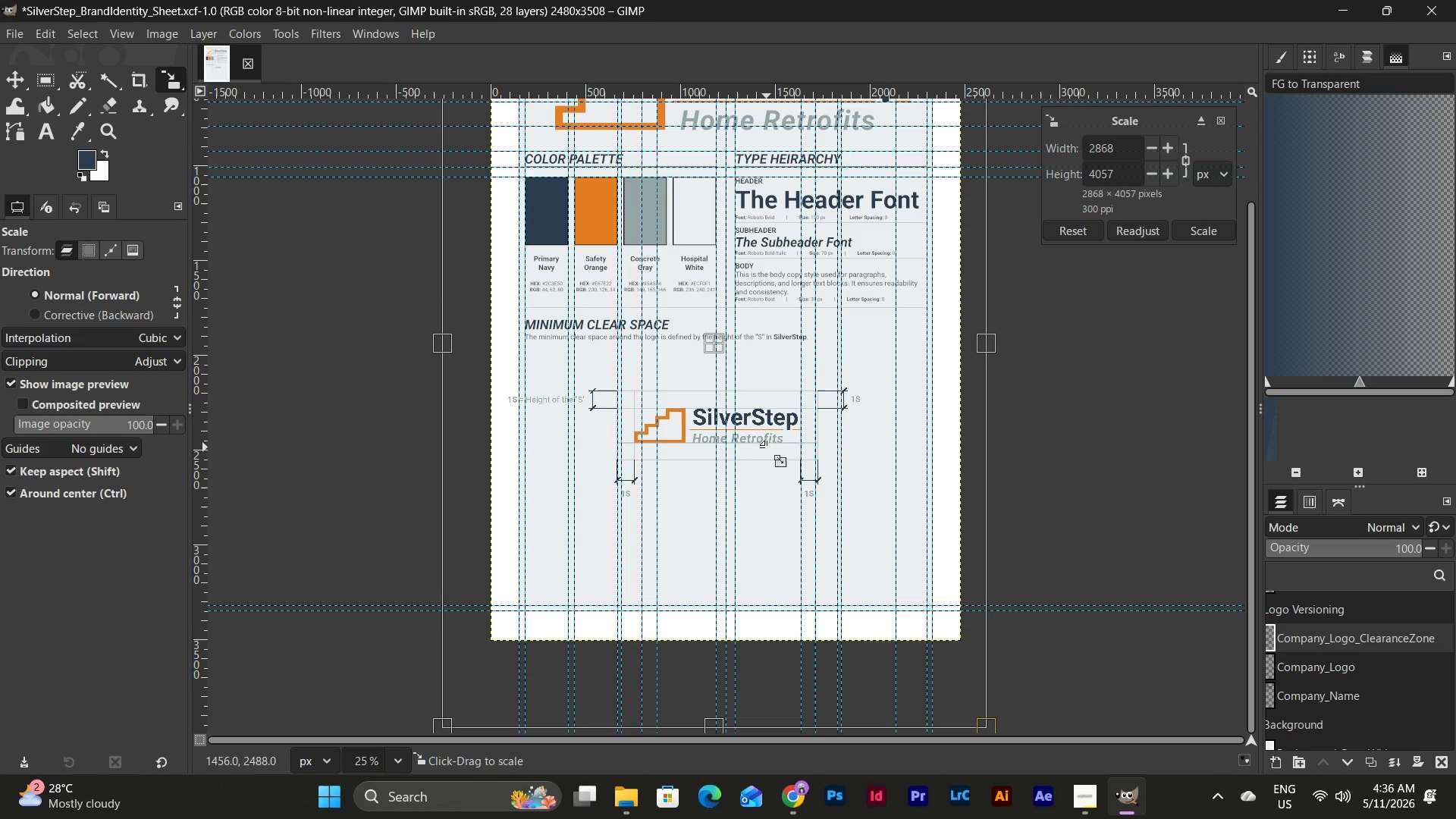 
key(Control+Z)
 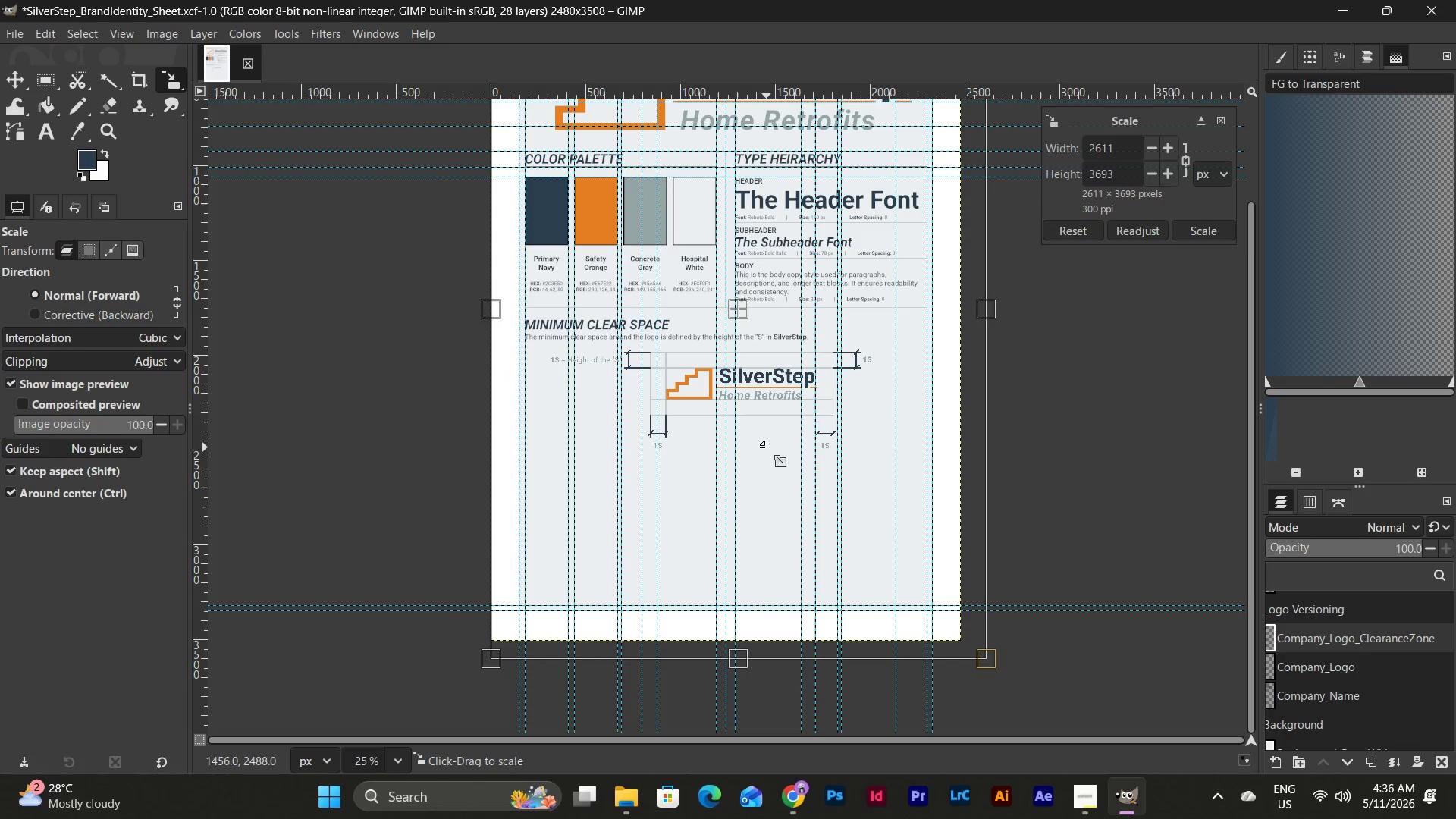 
key(Control+Z)
 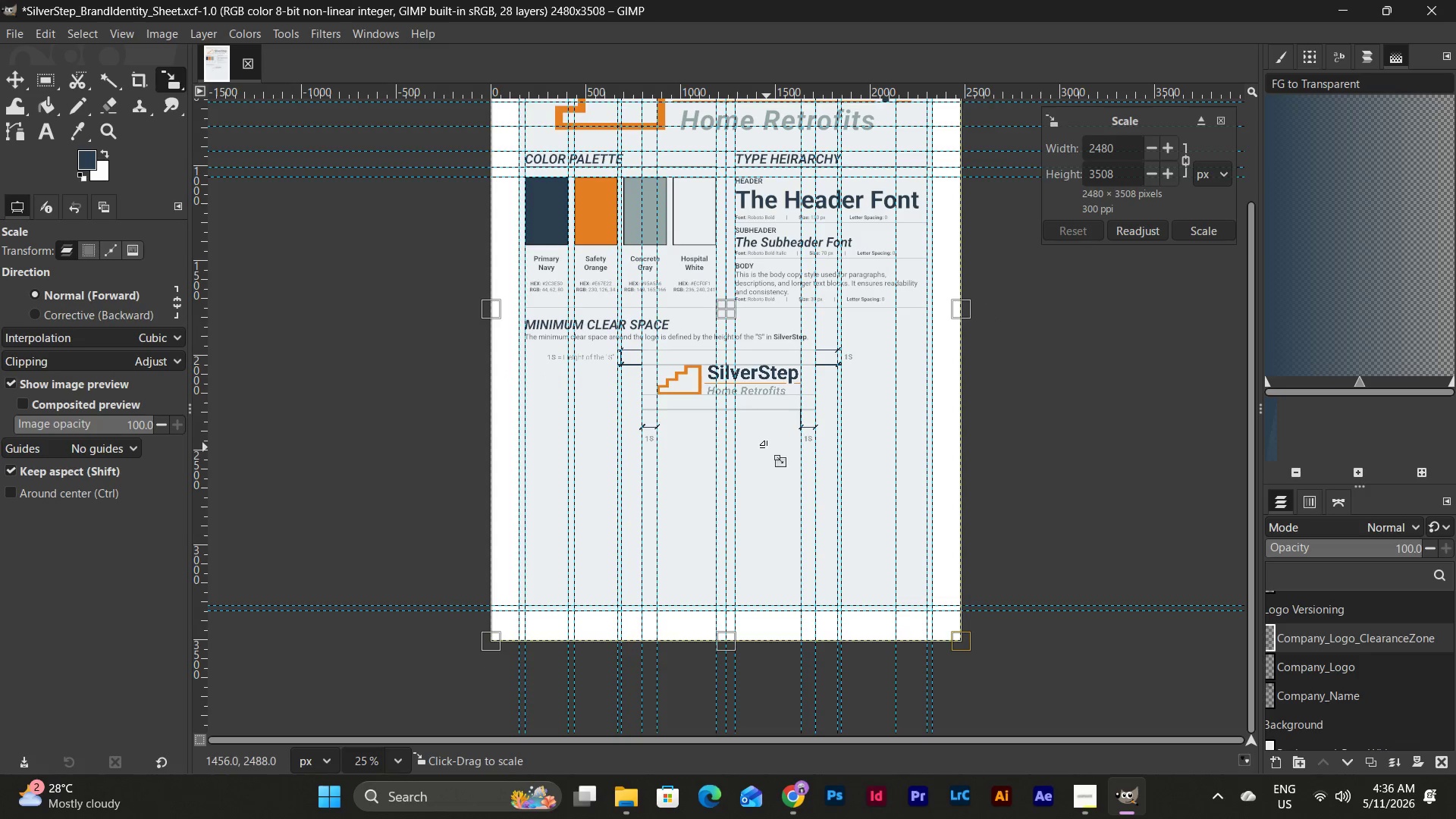 
key(Control+Z)
 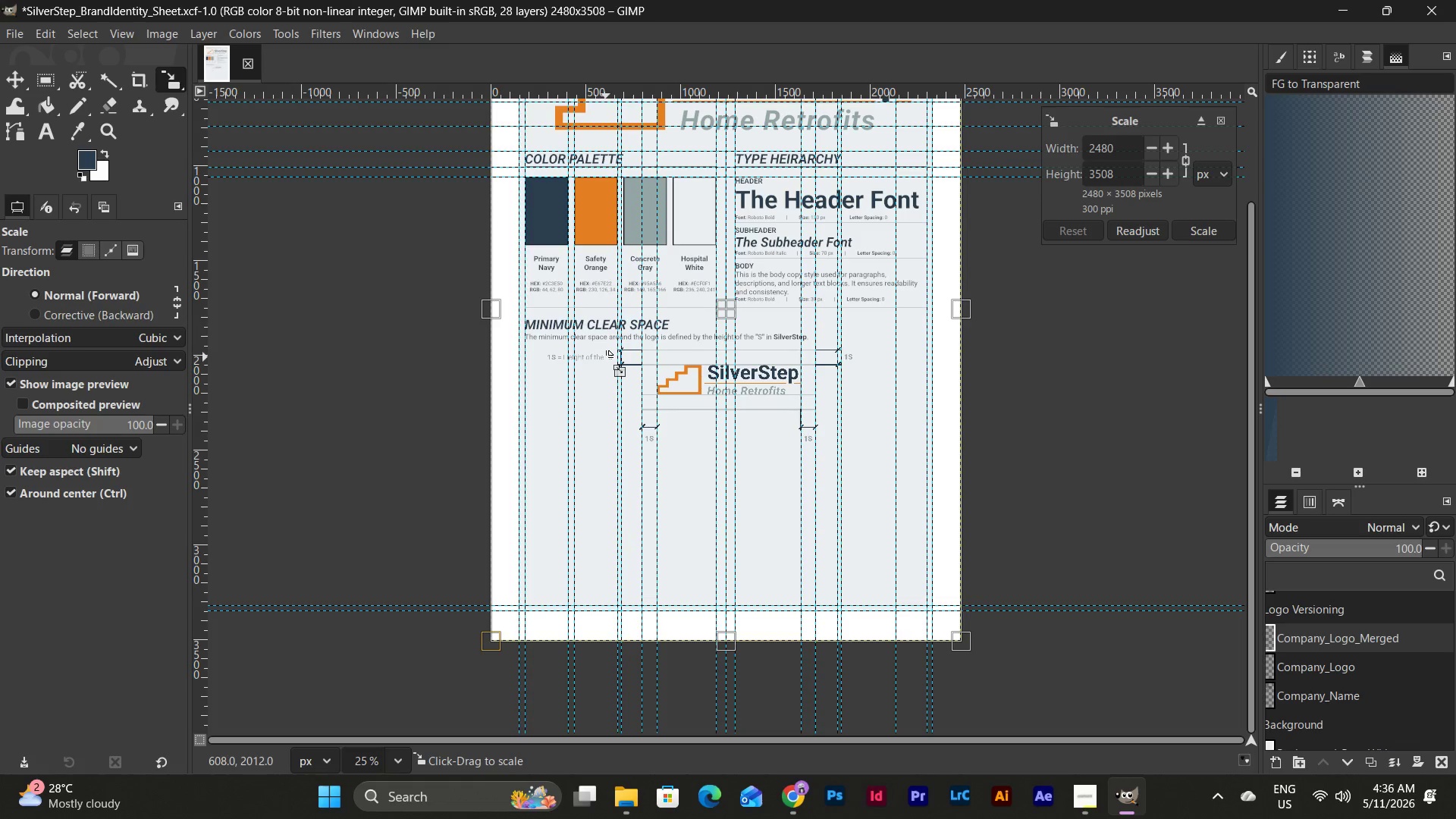 
key(Control+Y)
 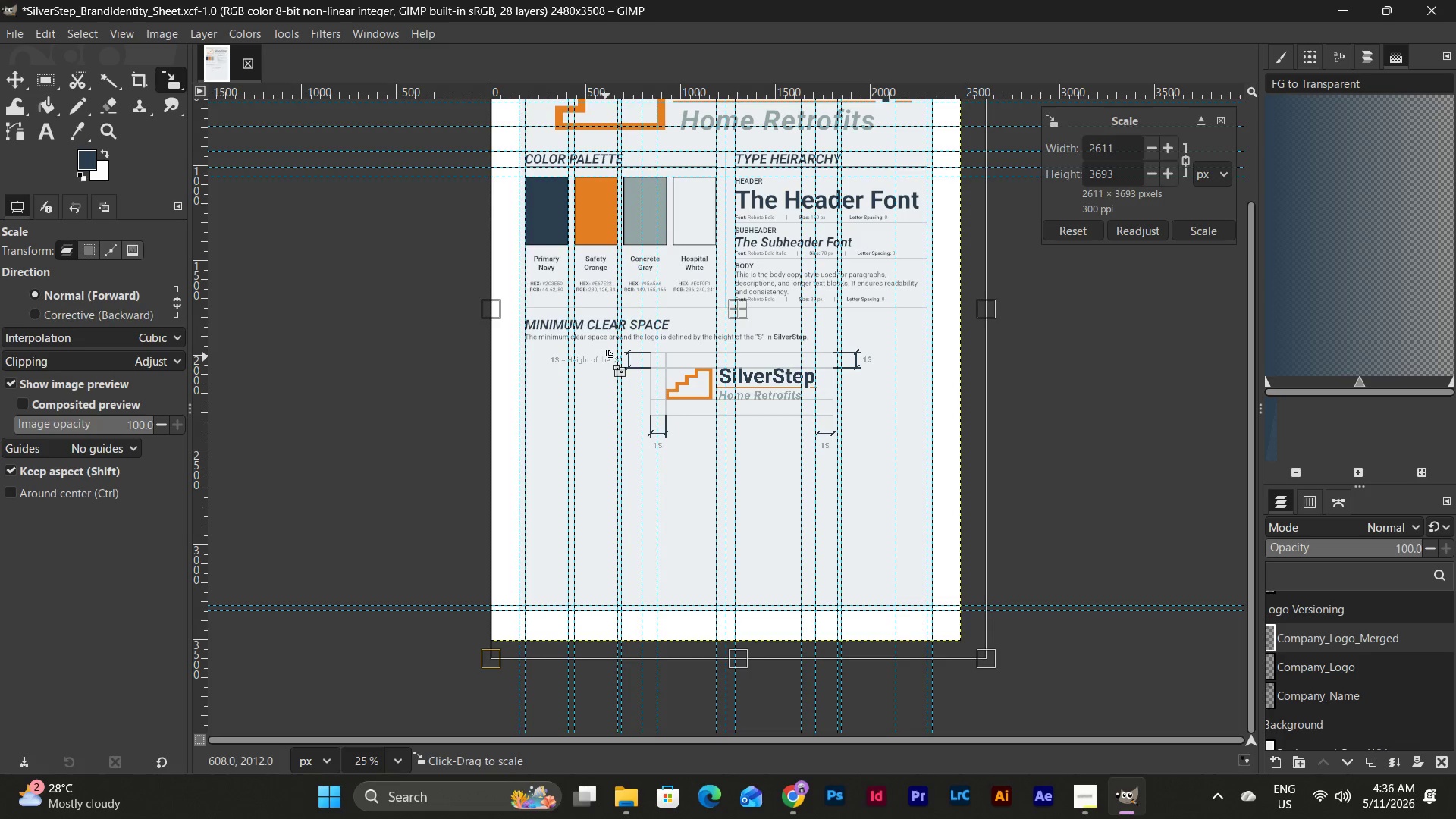 
key(Control+Y)
 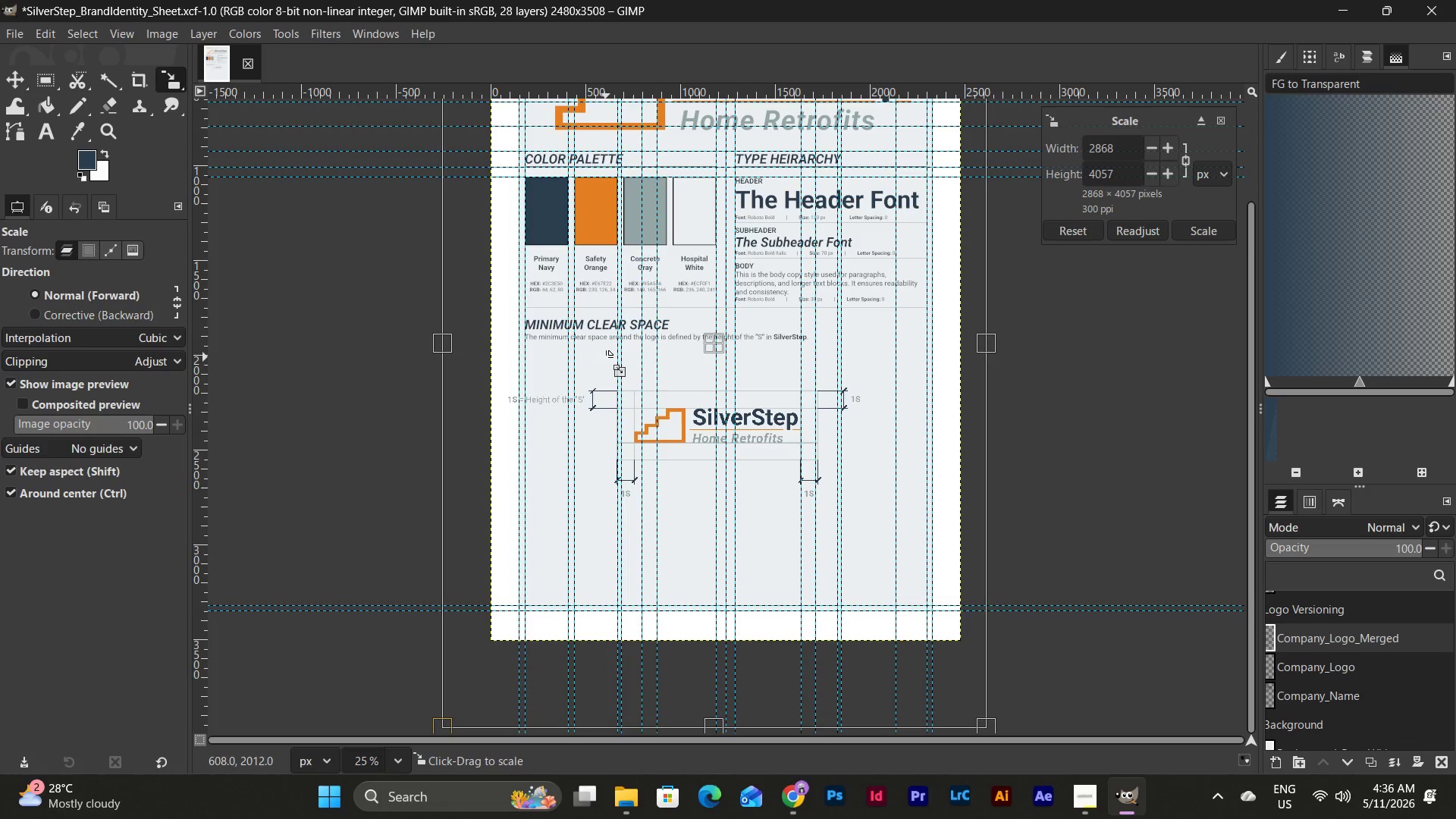 
key(Control+Z)
 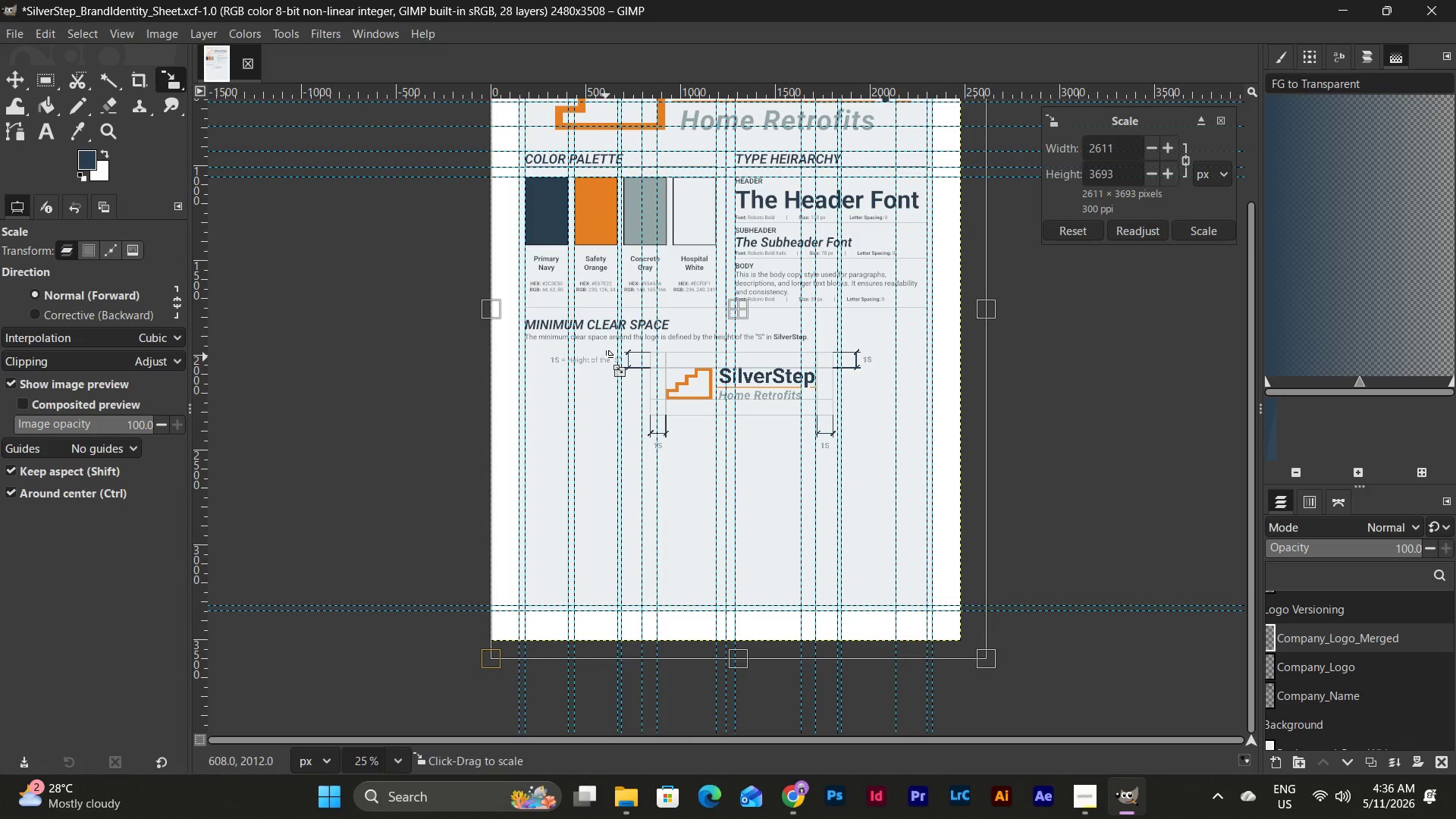 
key(Control+Z)
 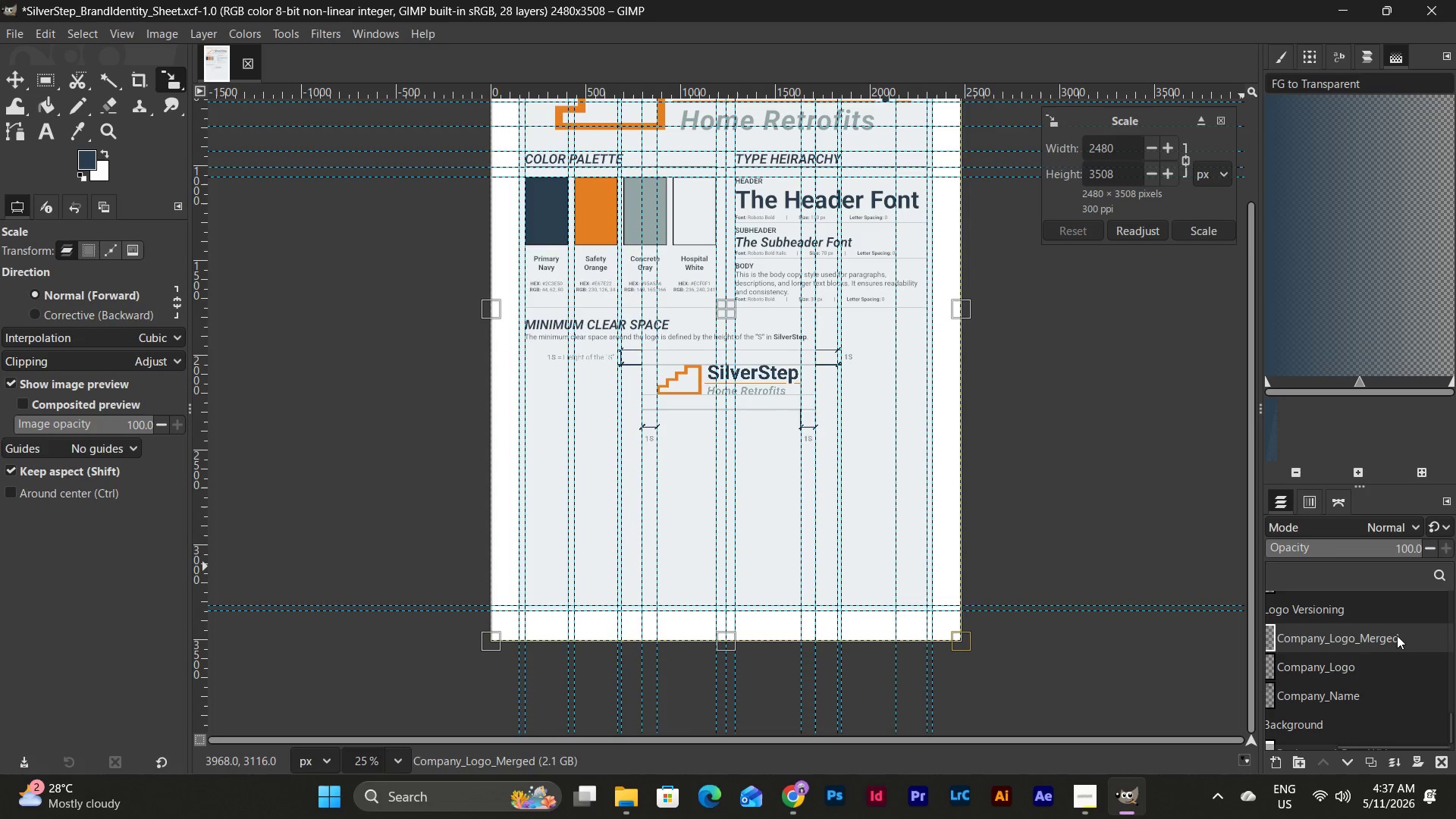 
double_click([1397, 635])
 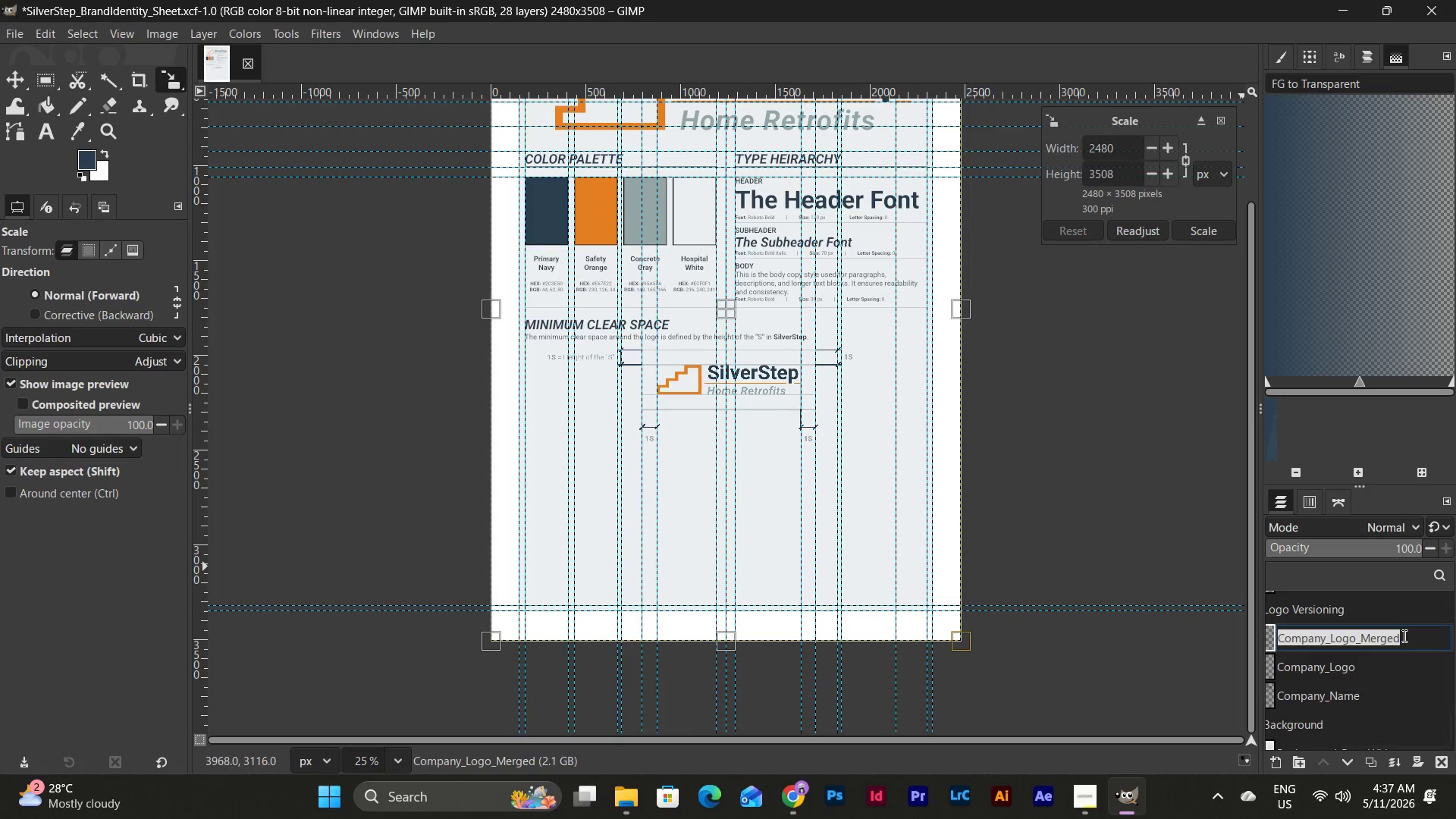 
triple_click([1405, 635])
 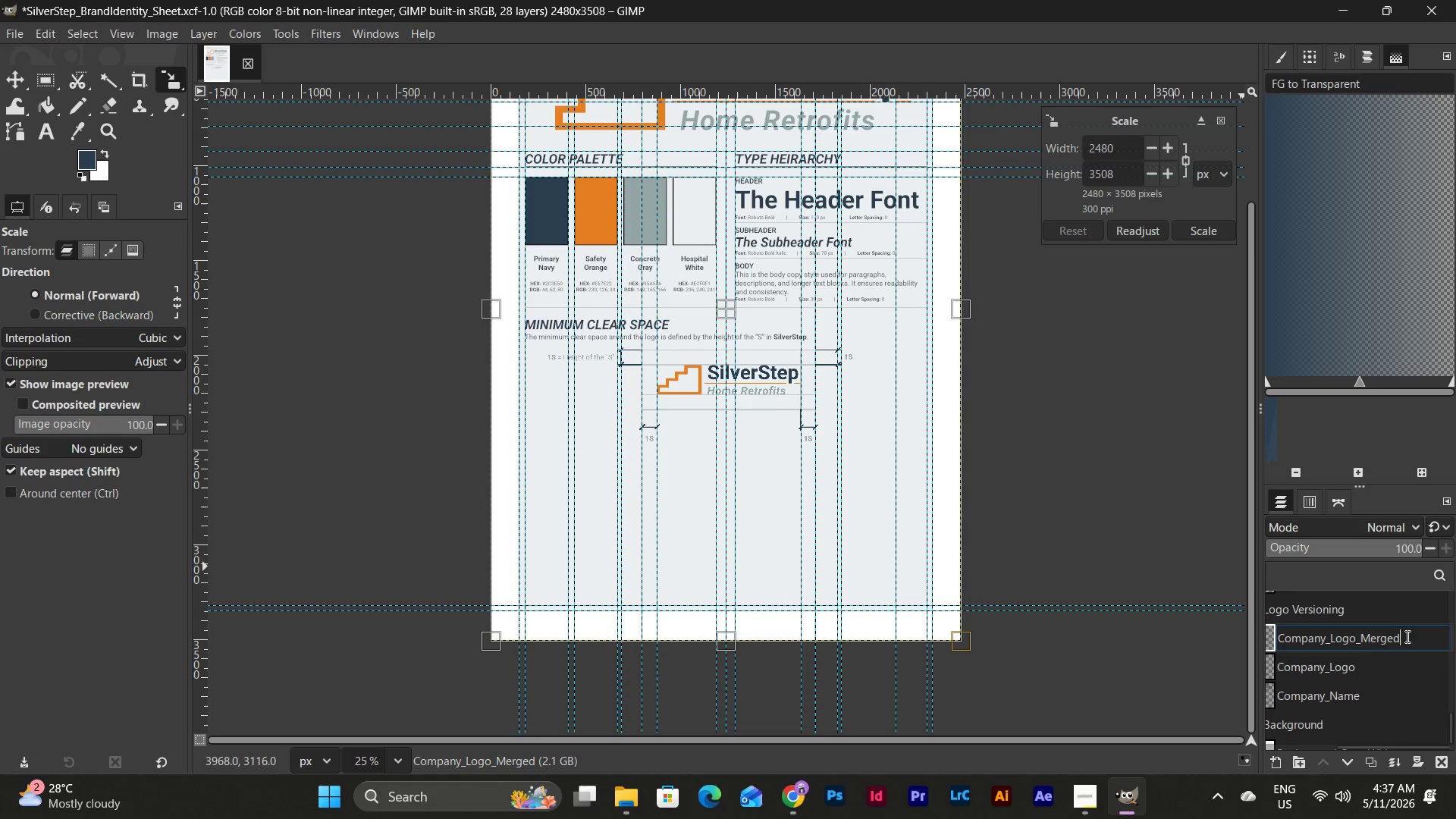 
left_click_drag(start_coordinate=[1406, 636], to_coordinate=[1360, 639])
 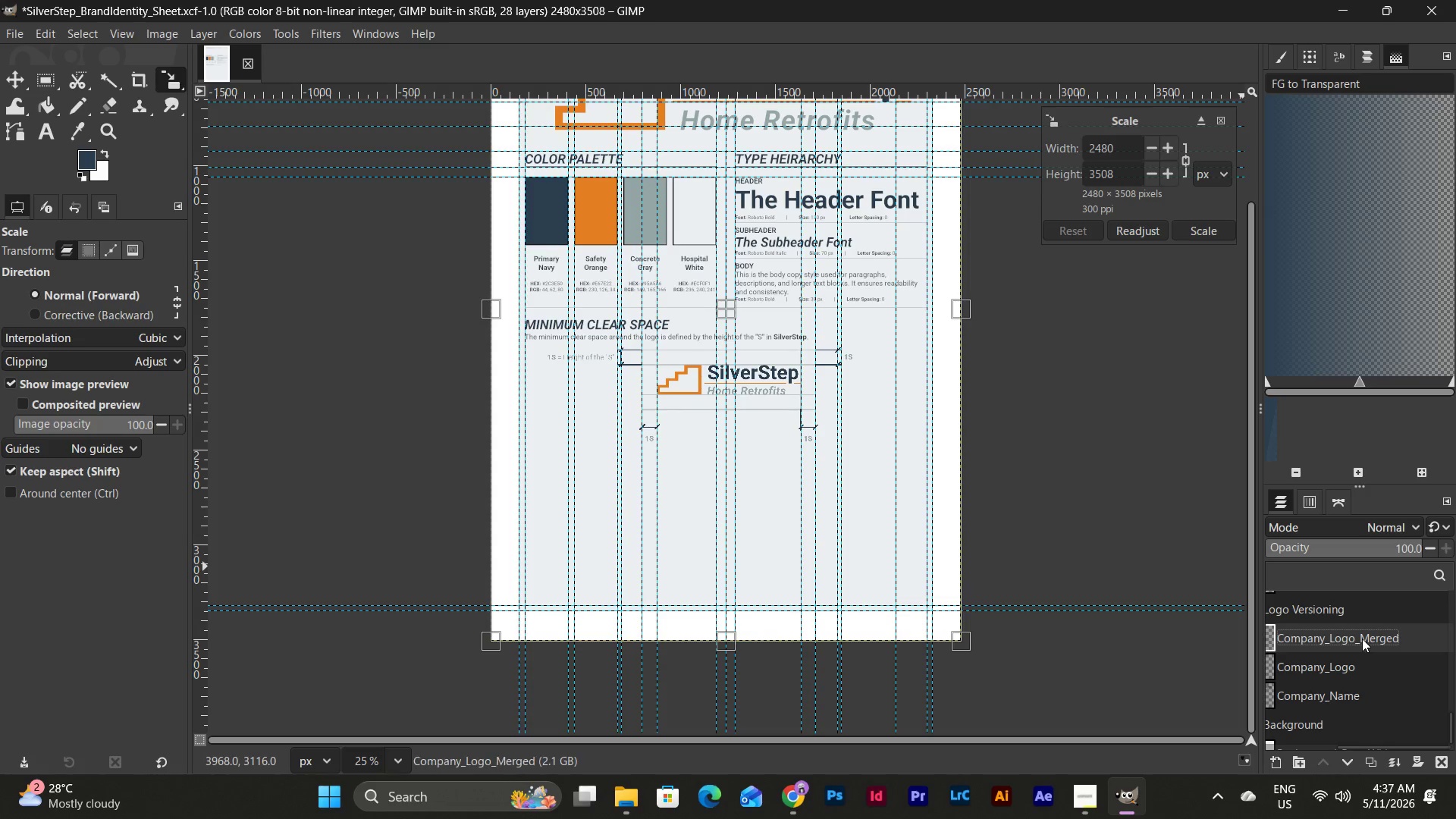 
double_click([1362, 639])
 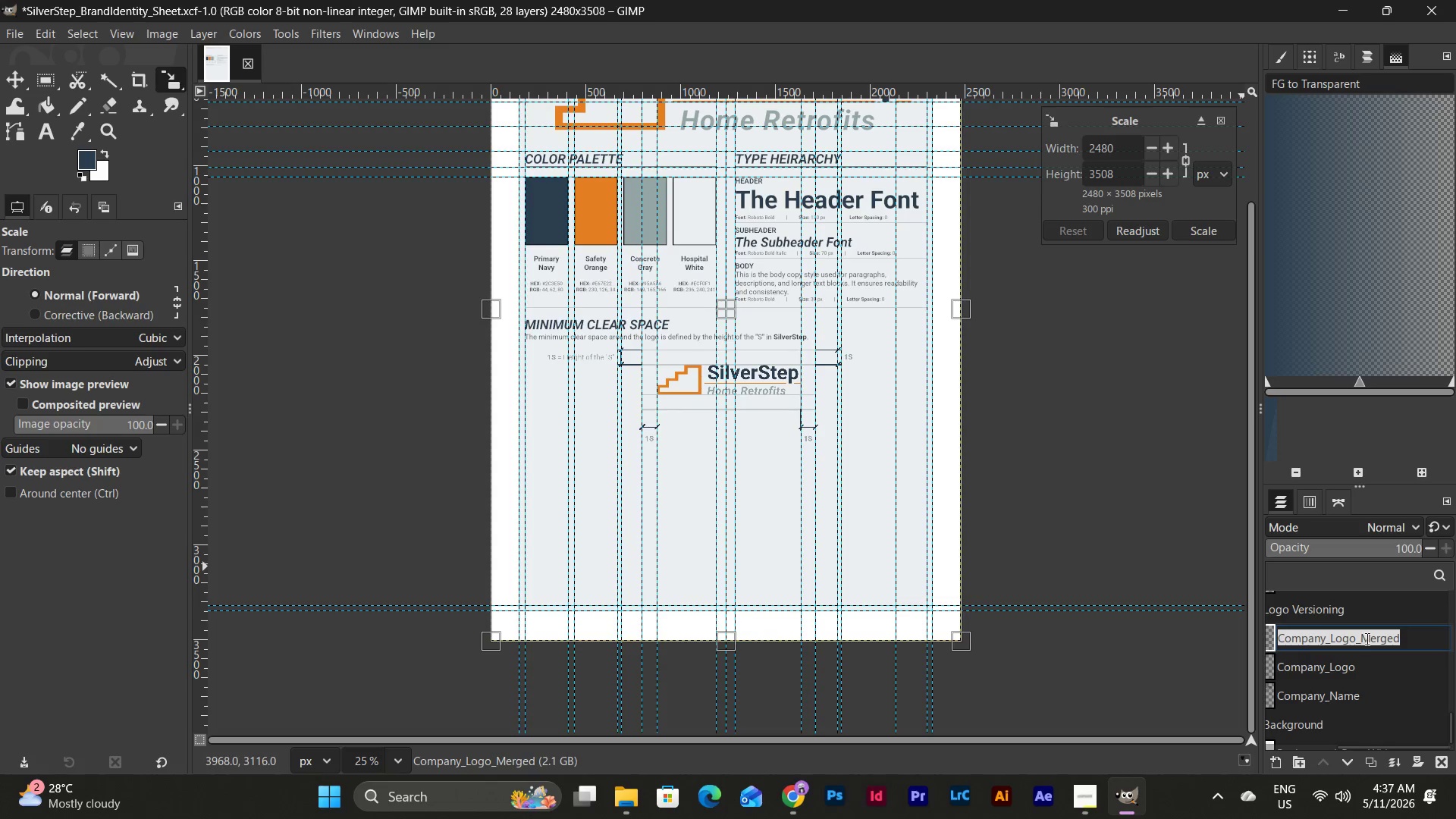 
triple_click([1366, 639])
 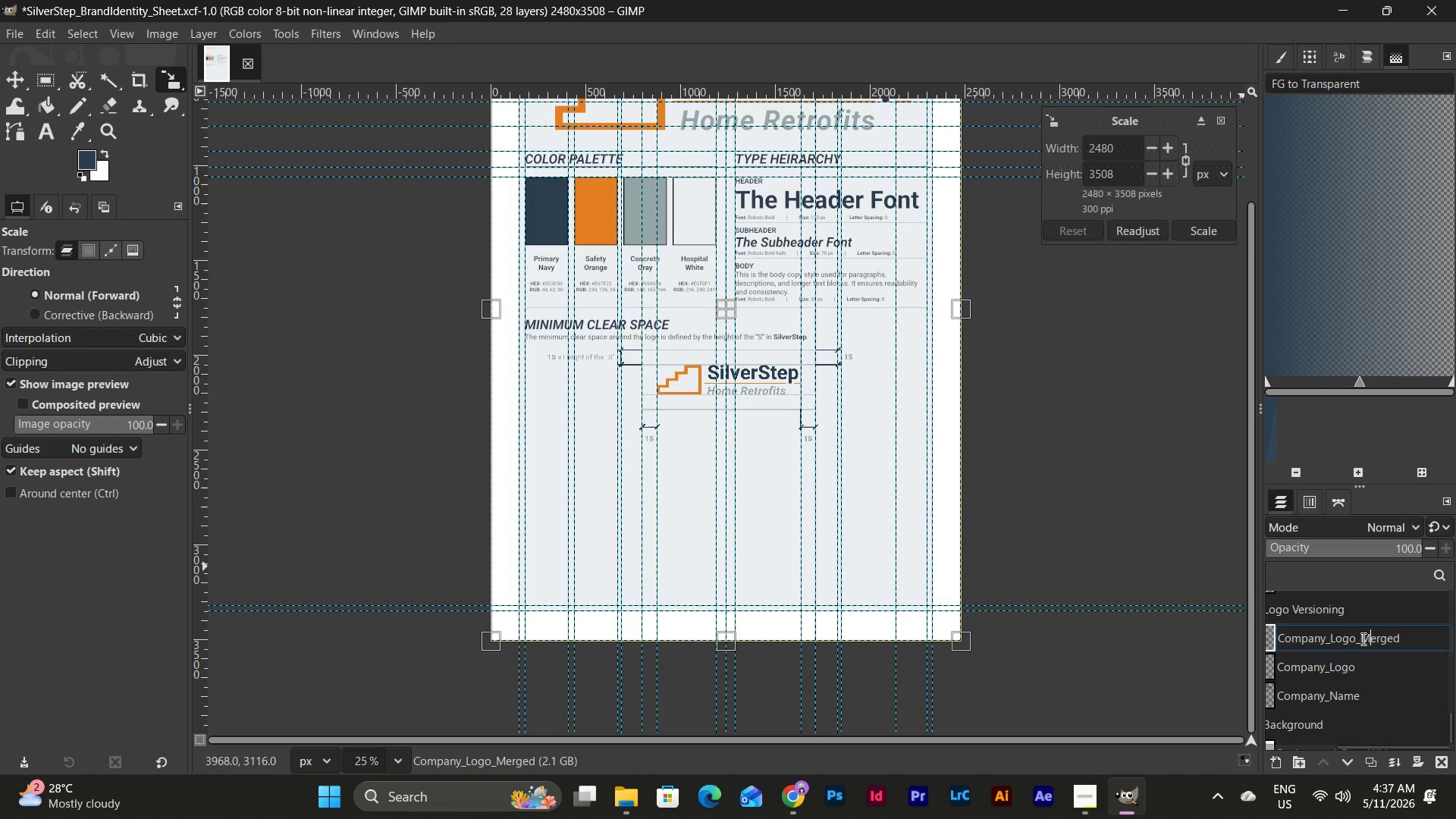 
left_click_drag(start_coordinate=[1362, 639], to_coordinate=[1410, 632])
 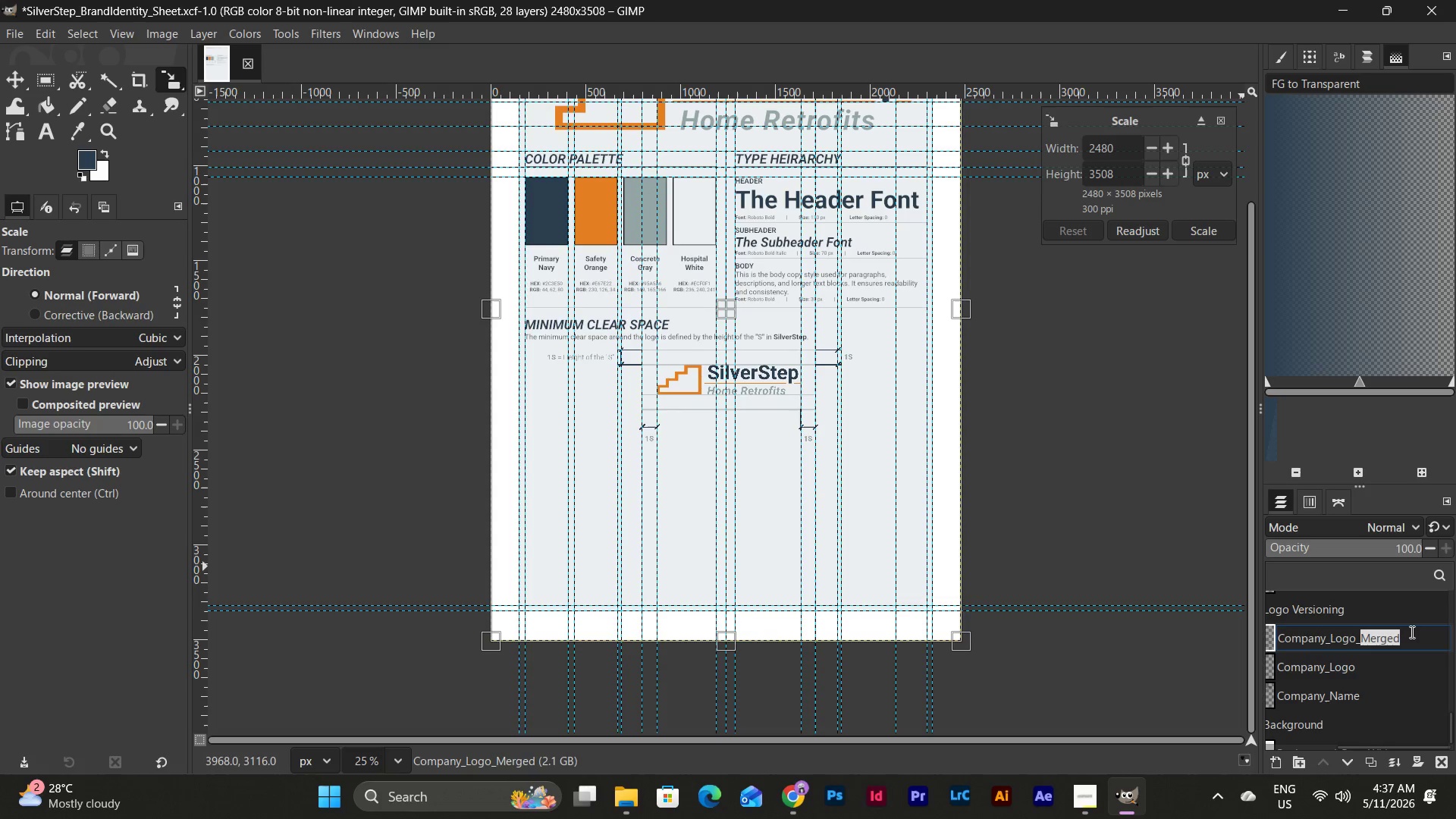 
type(Zone)
 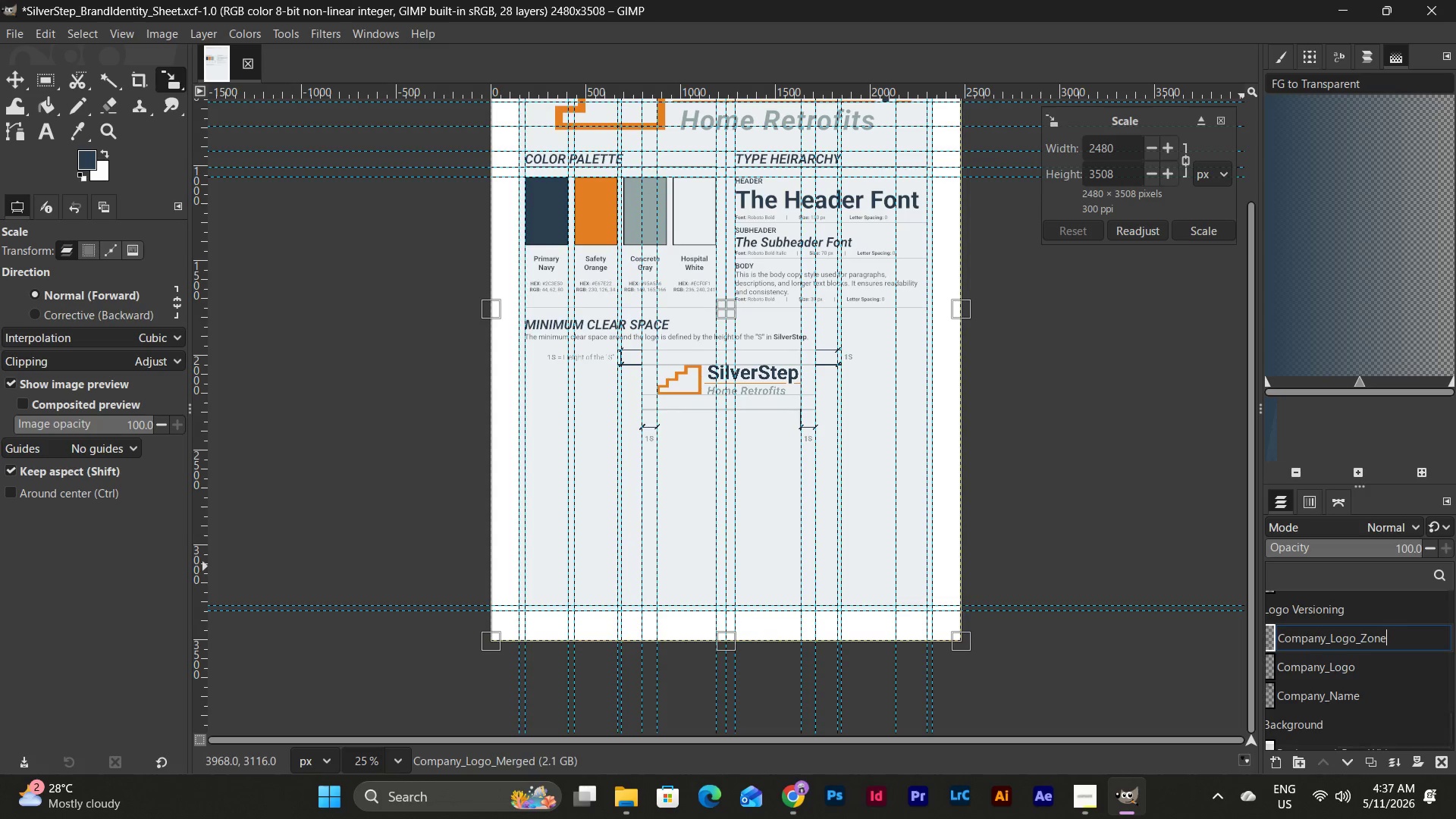 
key(Enter)
 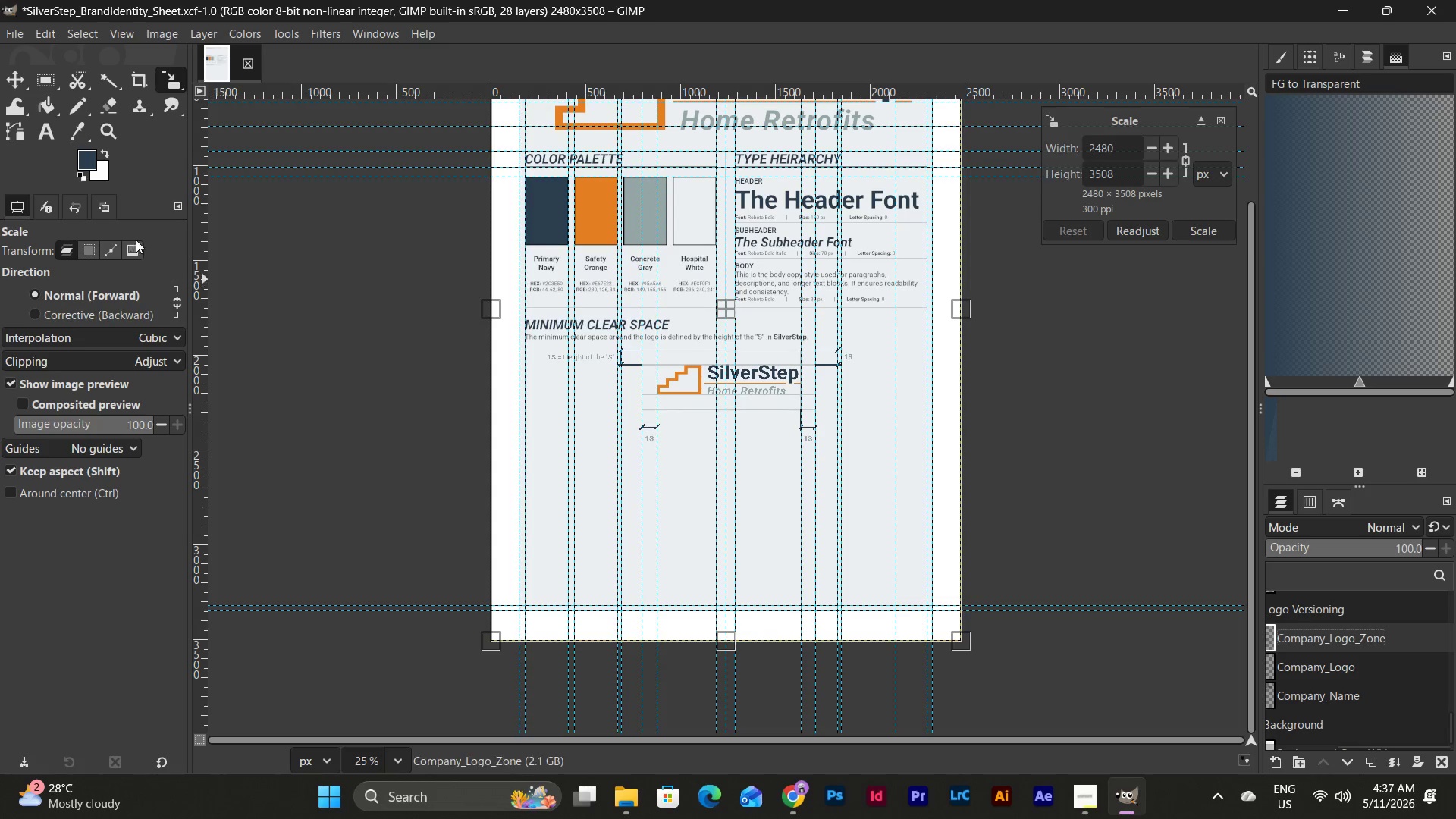 
left_click([18, 78])
 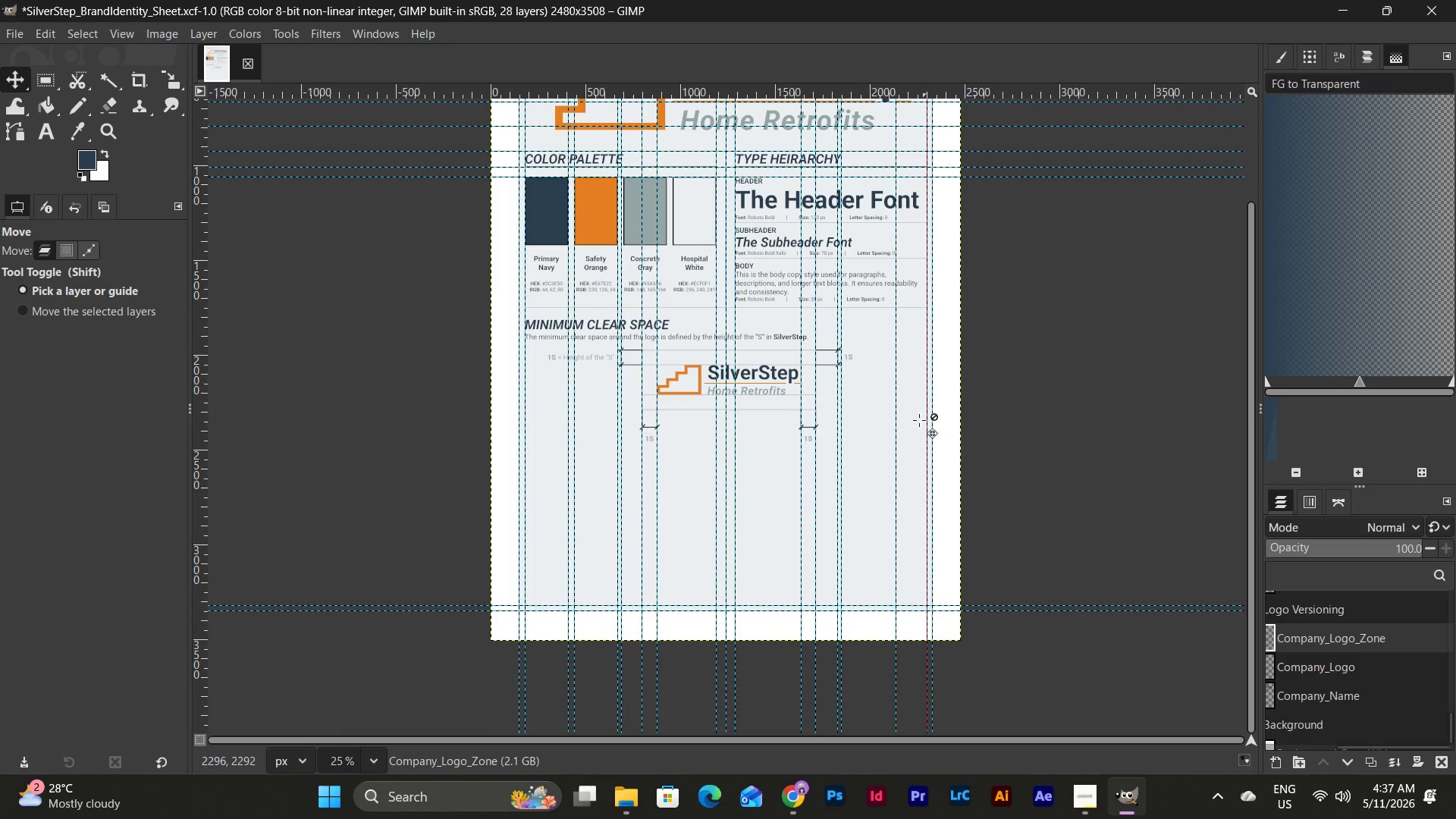 
scroll: coordinate [919, 422], scroll_direction: up, amount: 1.0
 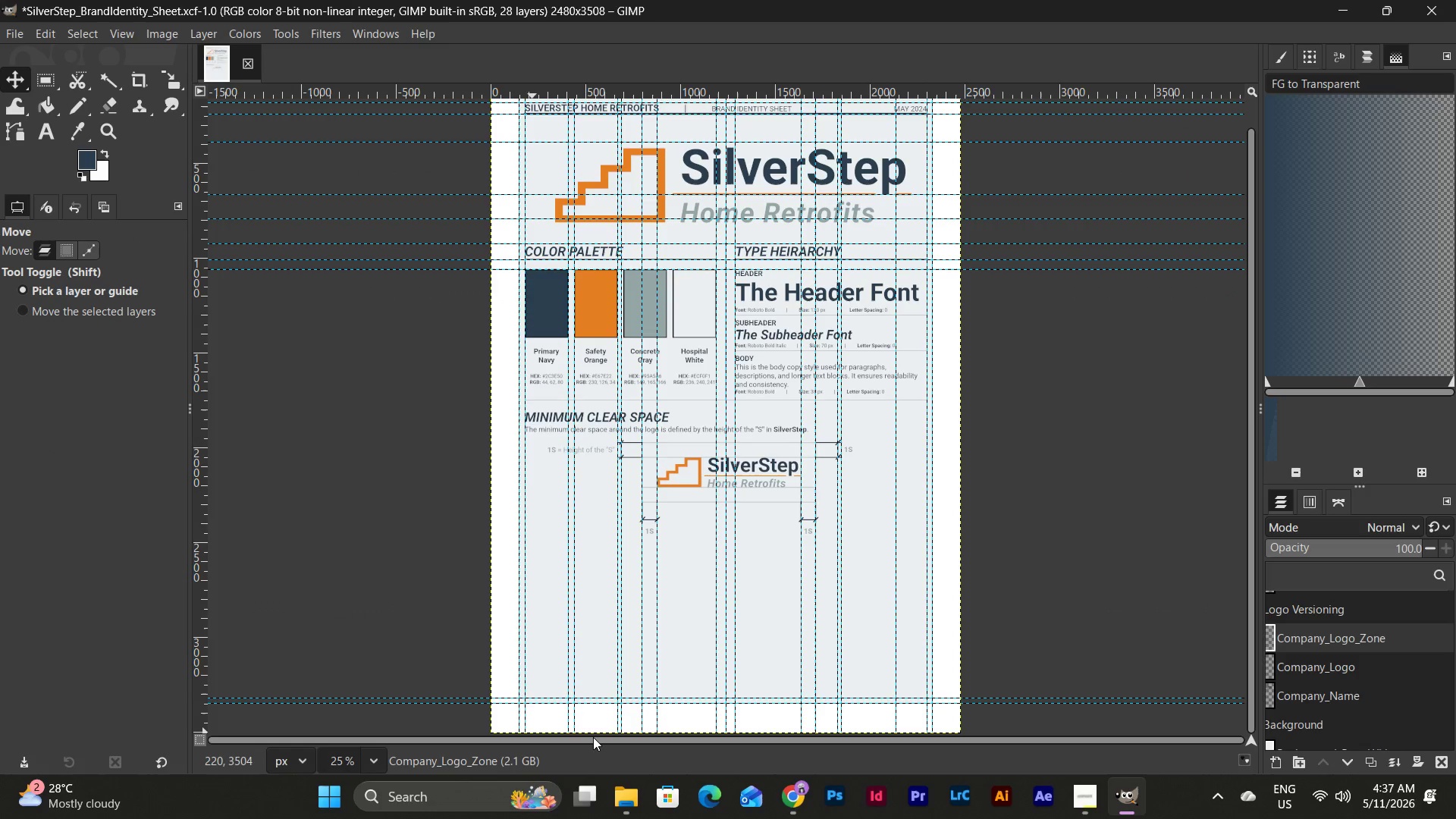 
left_click_drag(start_coordinate=[593, 737], to_coordinate=[659, 733])
 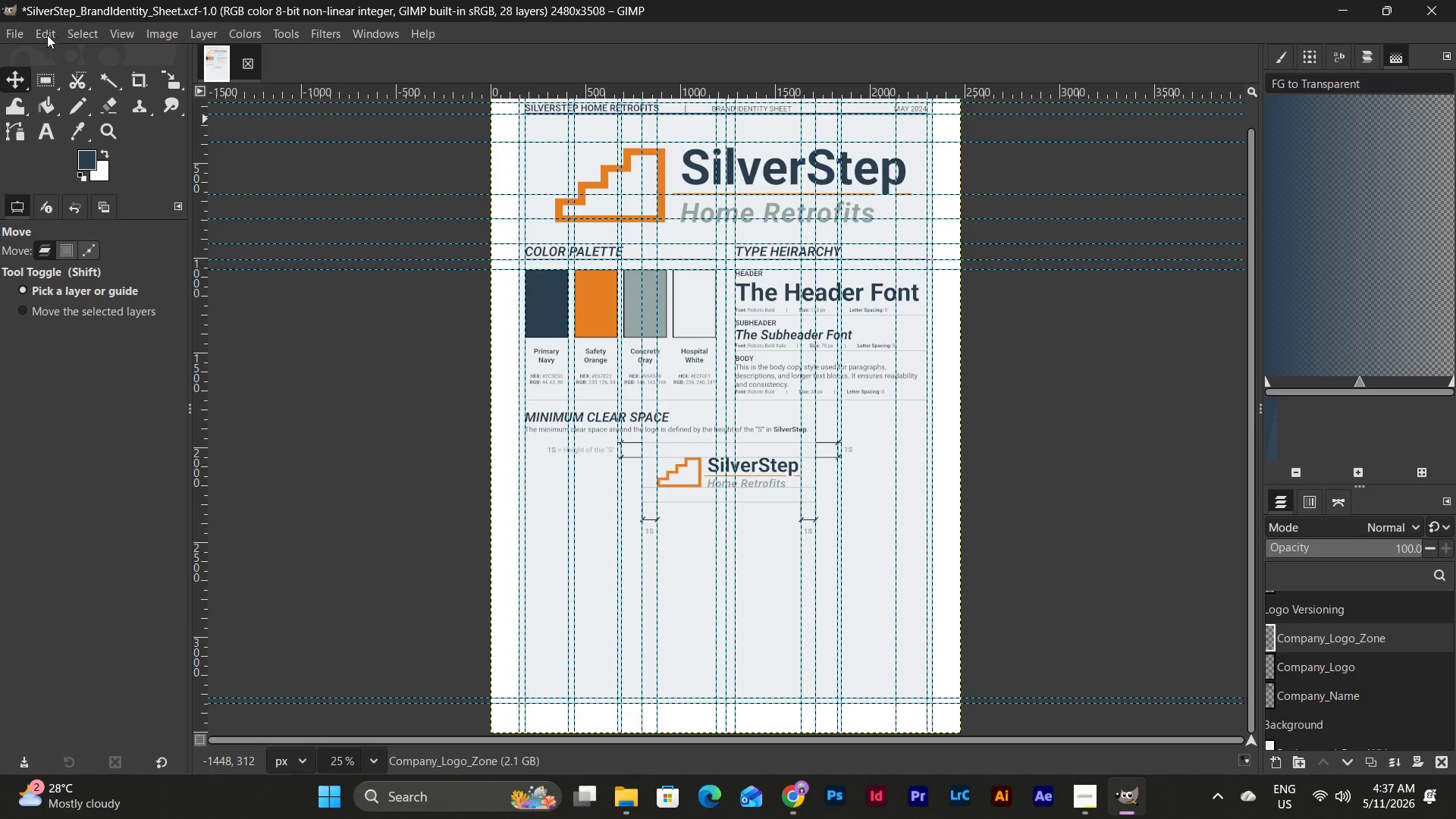 
left_click([11, 36])
 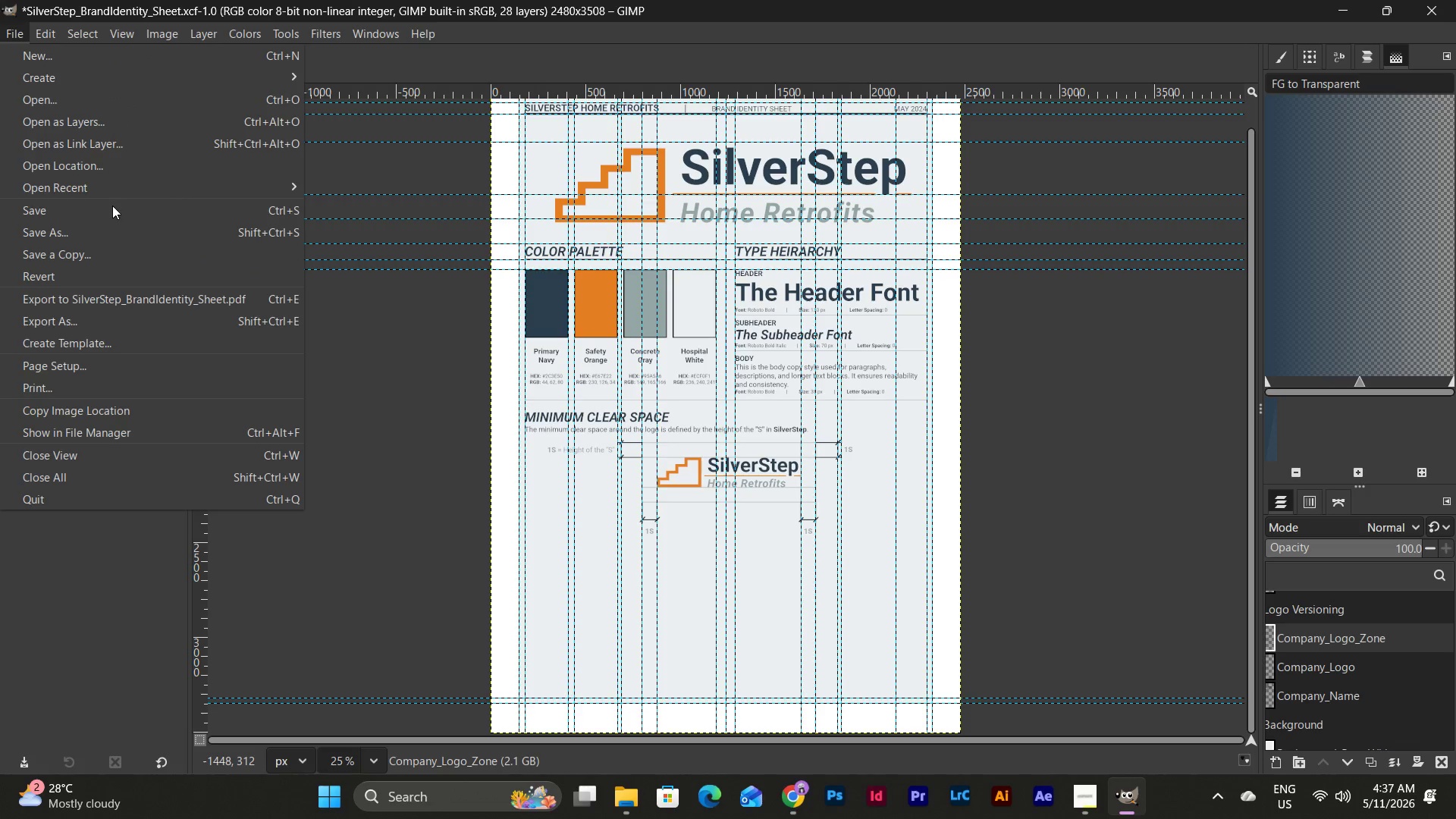 
left_click([108, 215])
 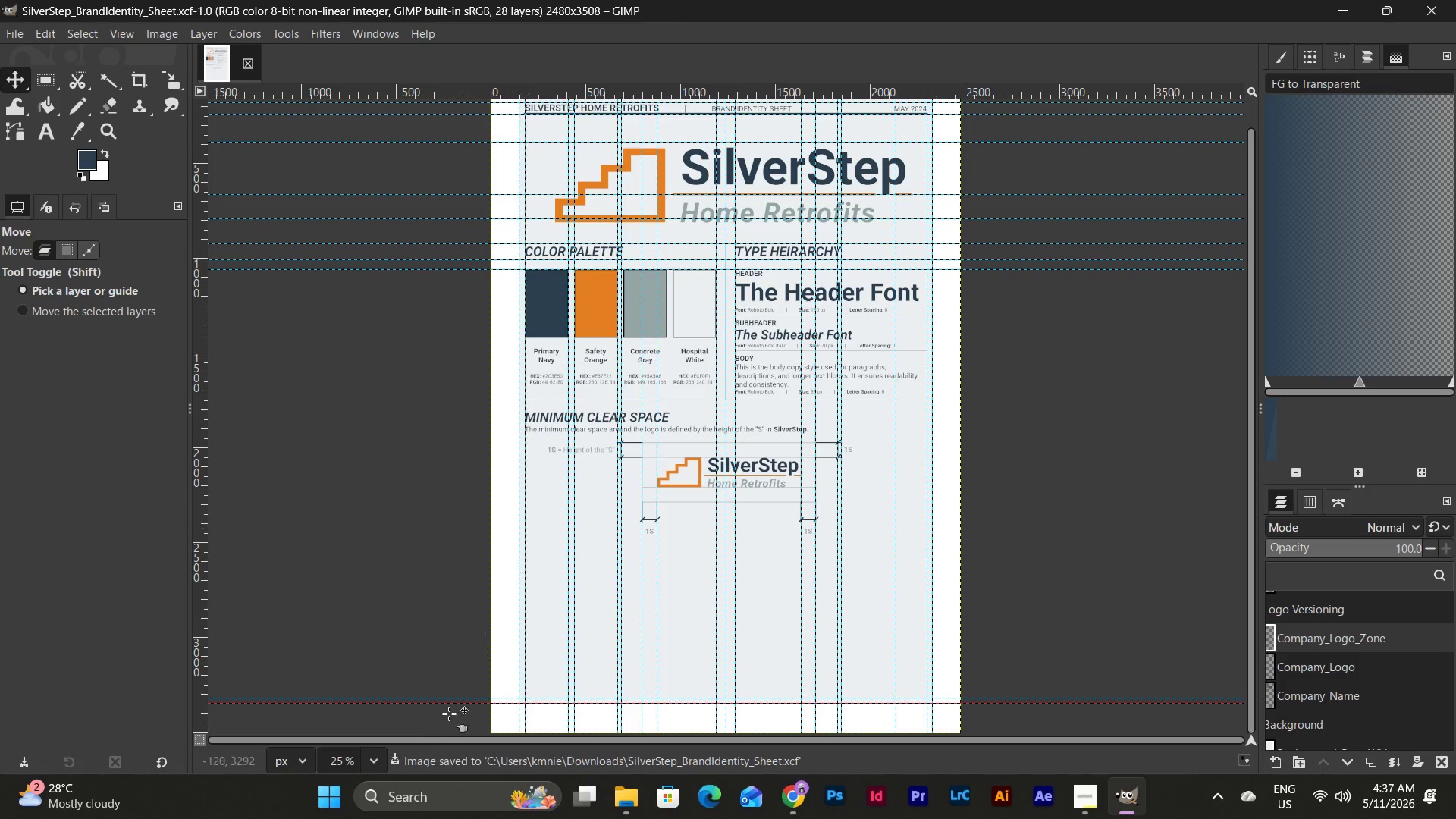 
left_click([378, 755])
 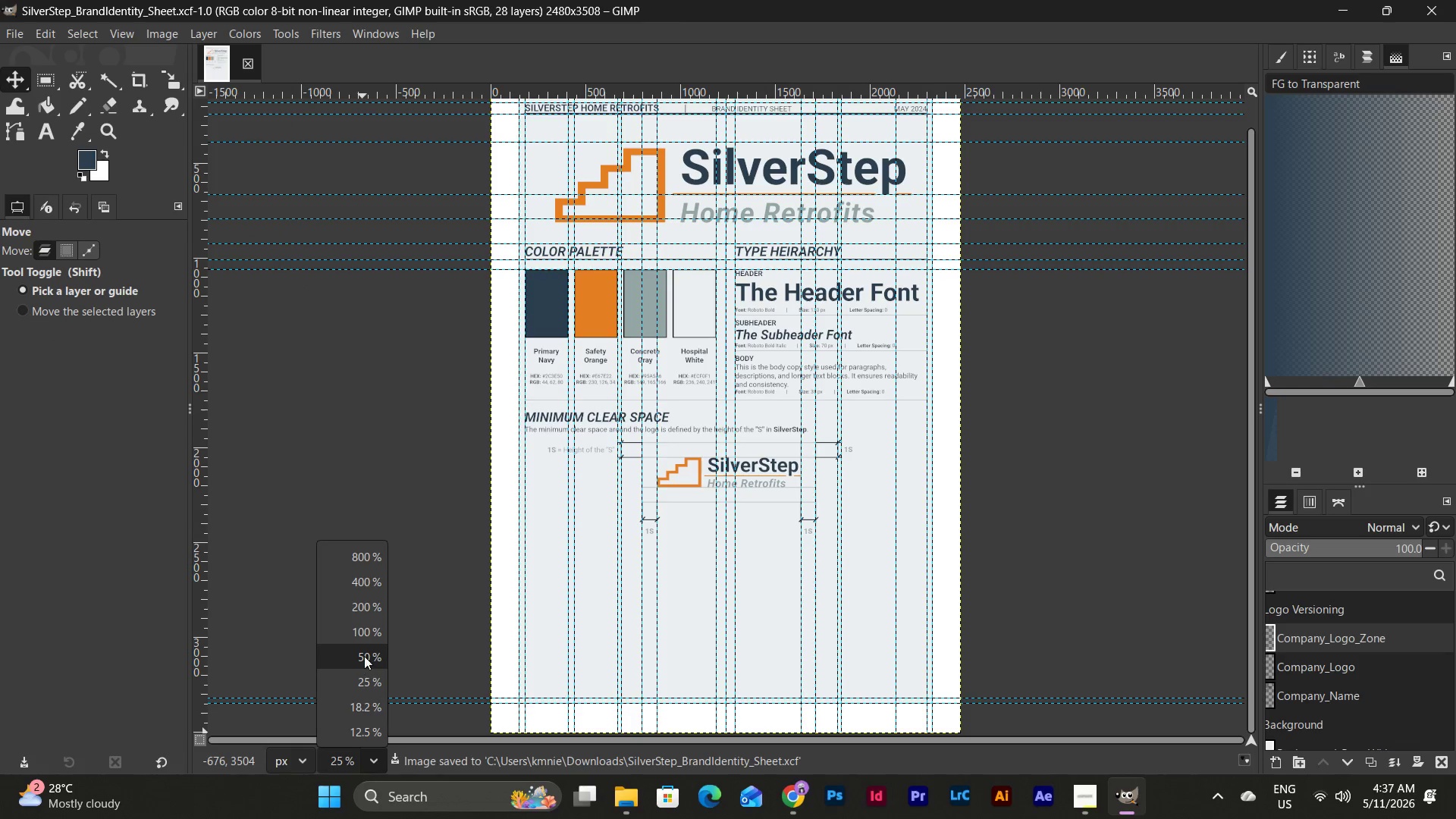 
left_click([366, 651])
 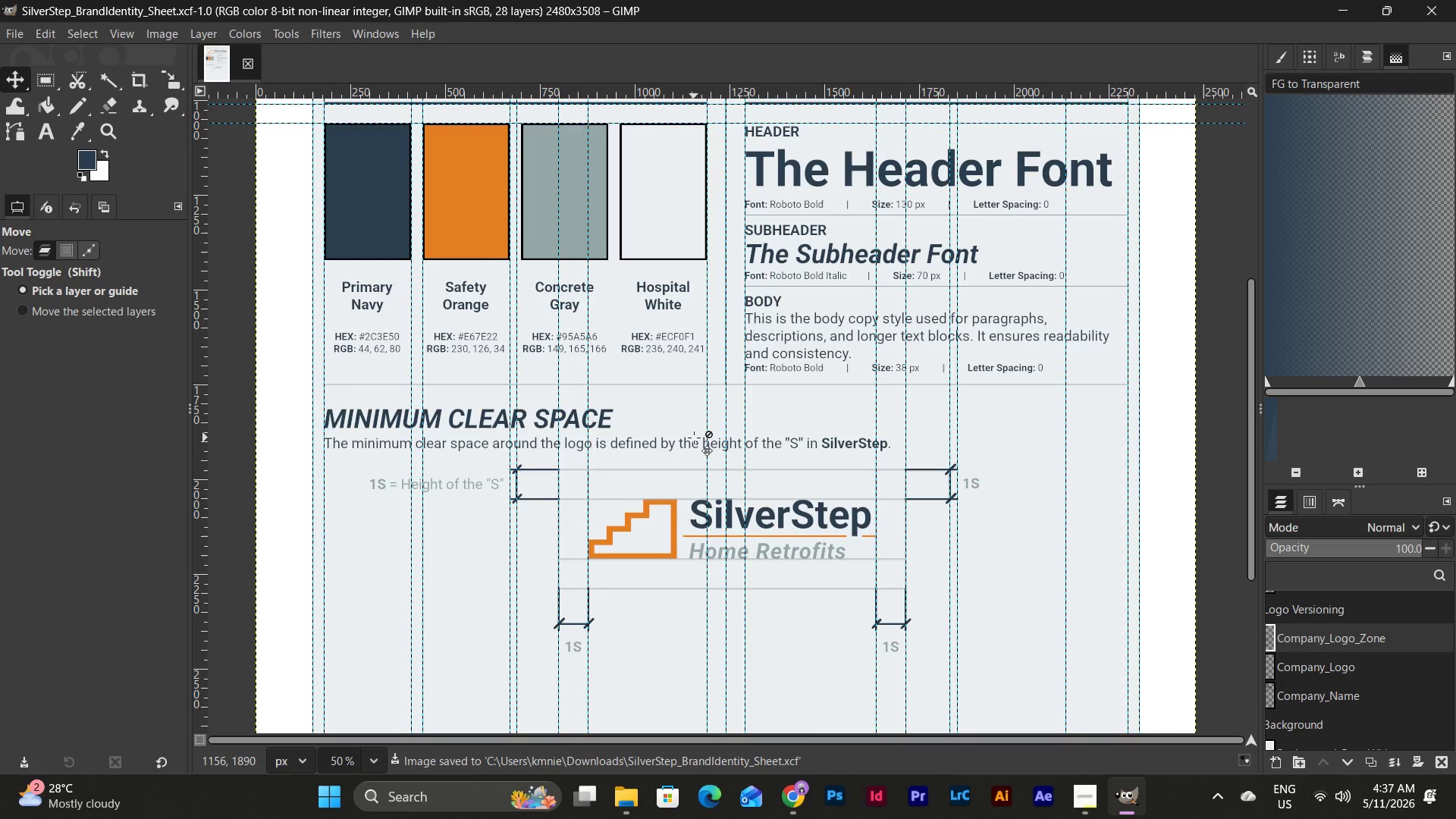 
scroll: coordinate [694, 438], scroll_direction: up, amount: 2.0
 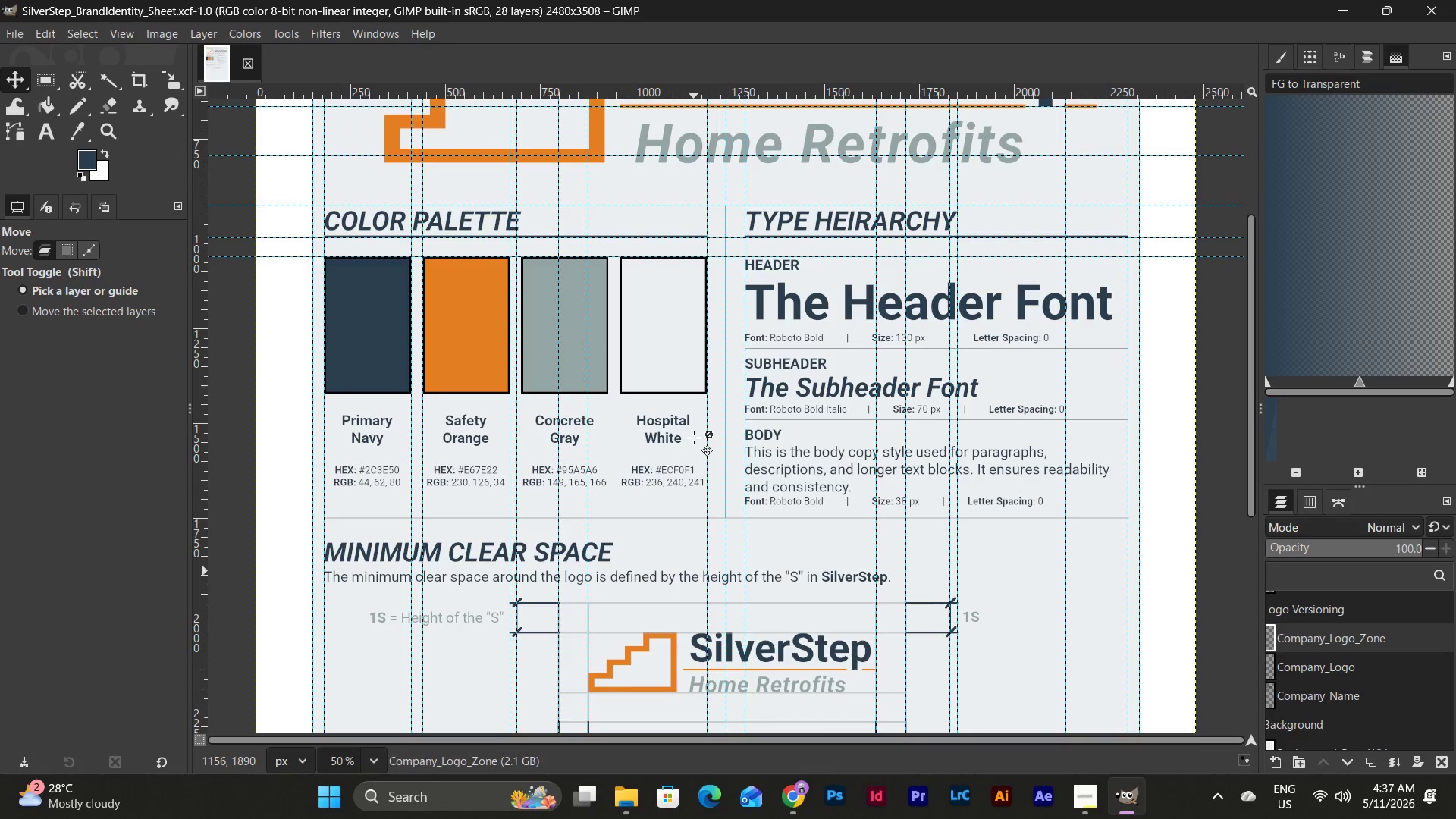 
scroll: coordinate [694, 438], scroll_direction: down, amount: 2.0
 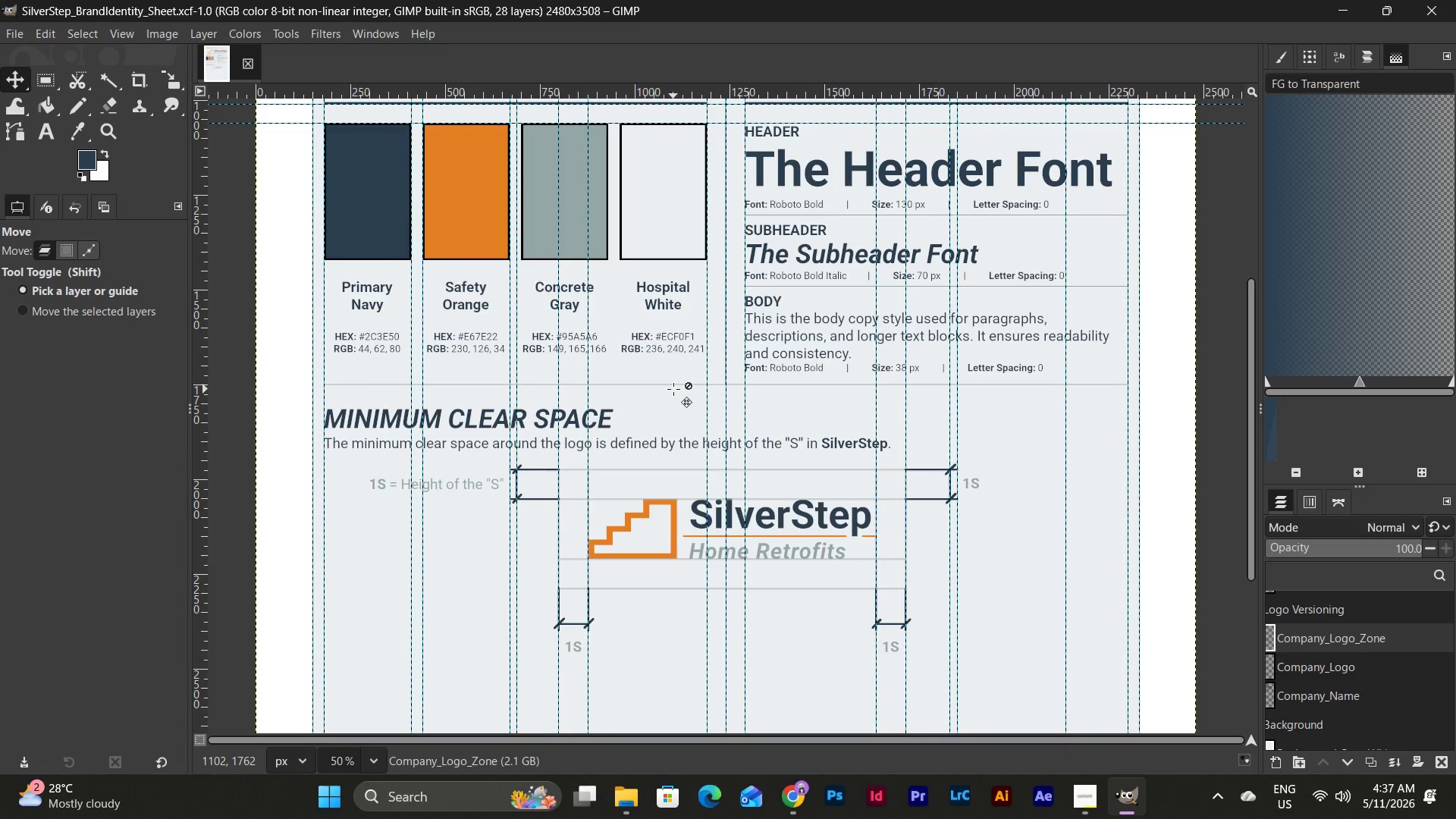 
scroll: coordinate [673, 389], scroll_direction: up, amount: 3.0
 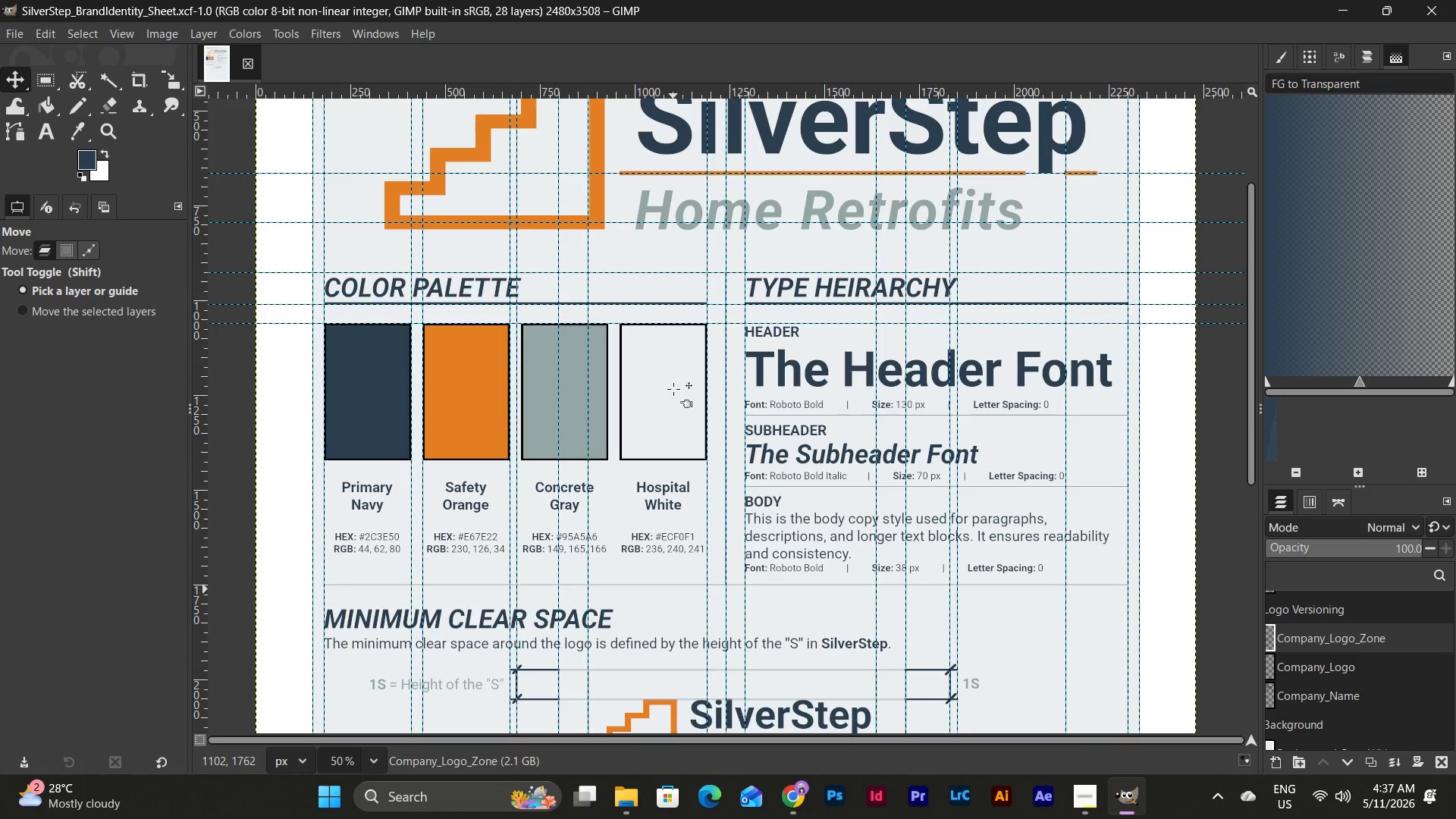 
scroll: coordinate [673, 389], scroll_direction: down, amount: 3.0
 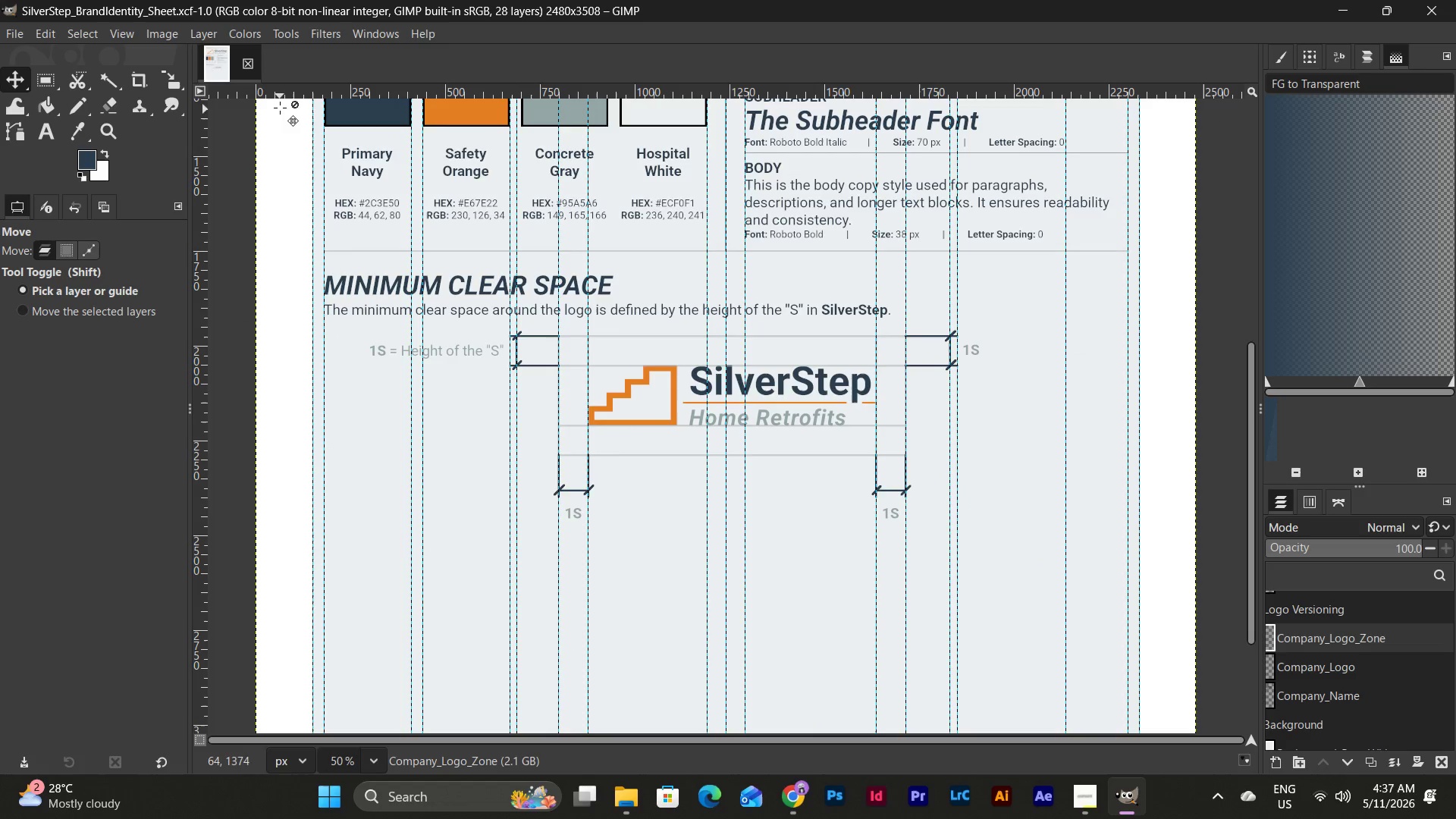 
left_click_drag(start_coordinate=[278, 98], to_coordinate=[342, 275])
 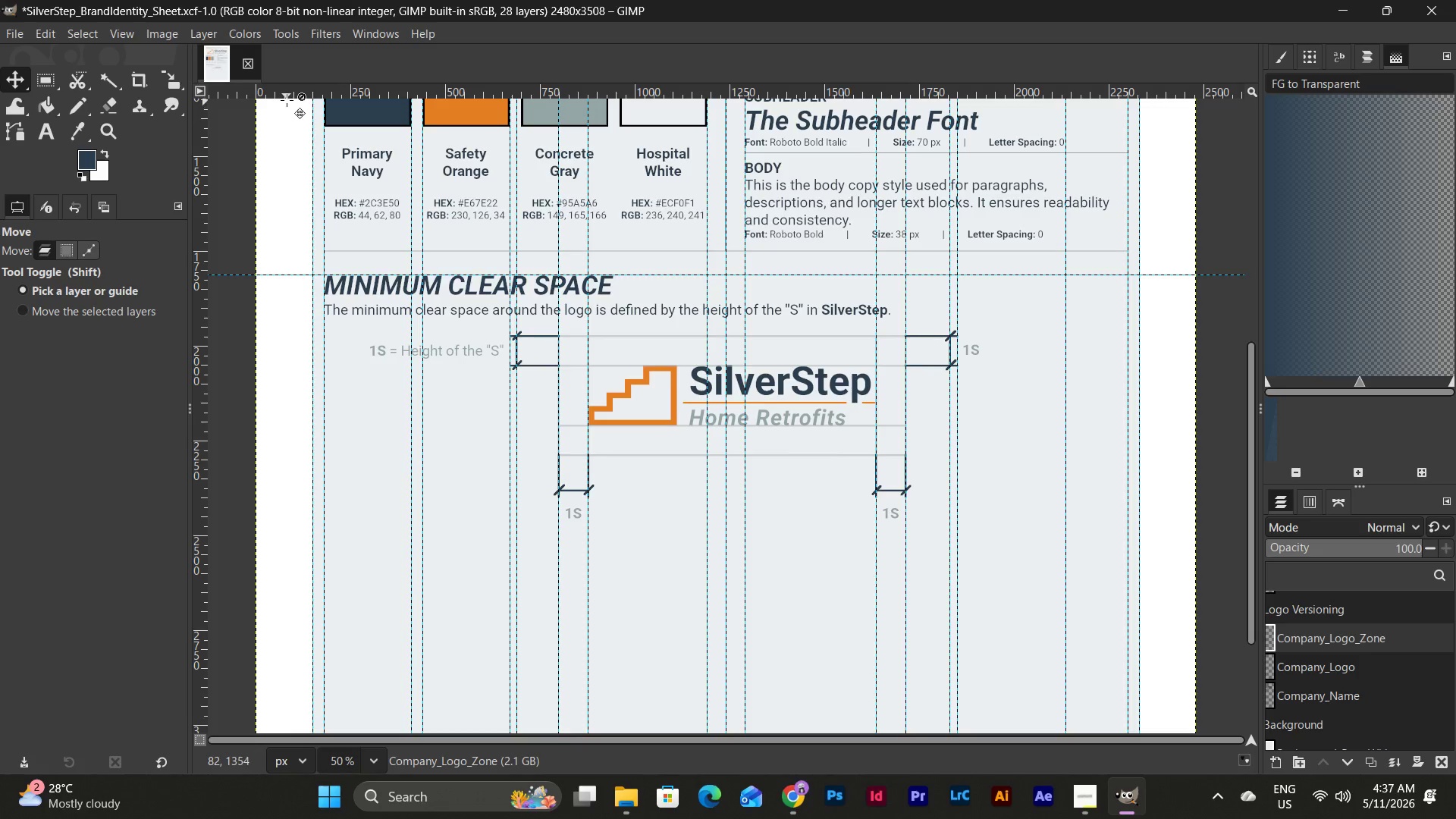 
left_click_drag(start_coordinate=[287, 96], to_coordinate=[336, 296])
 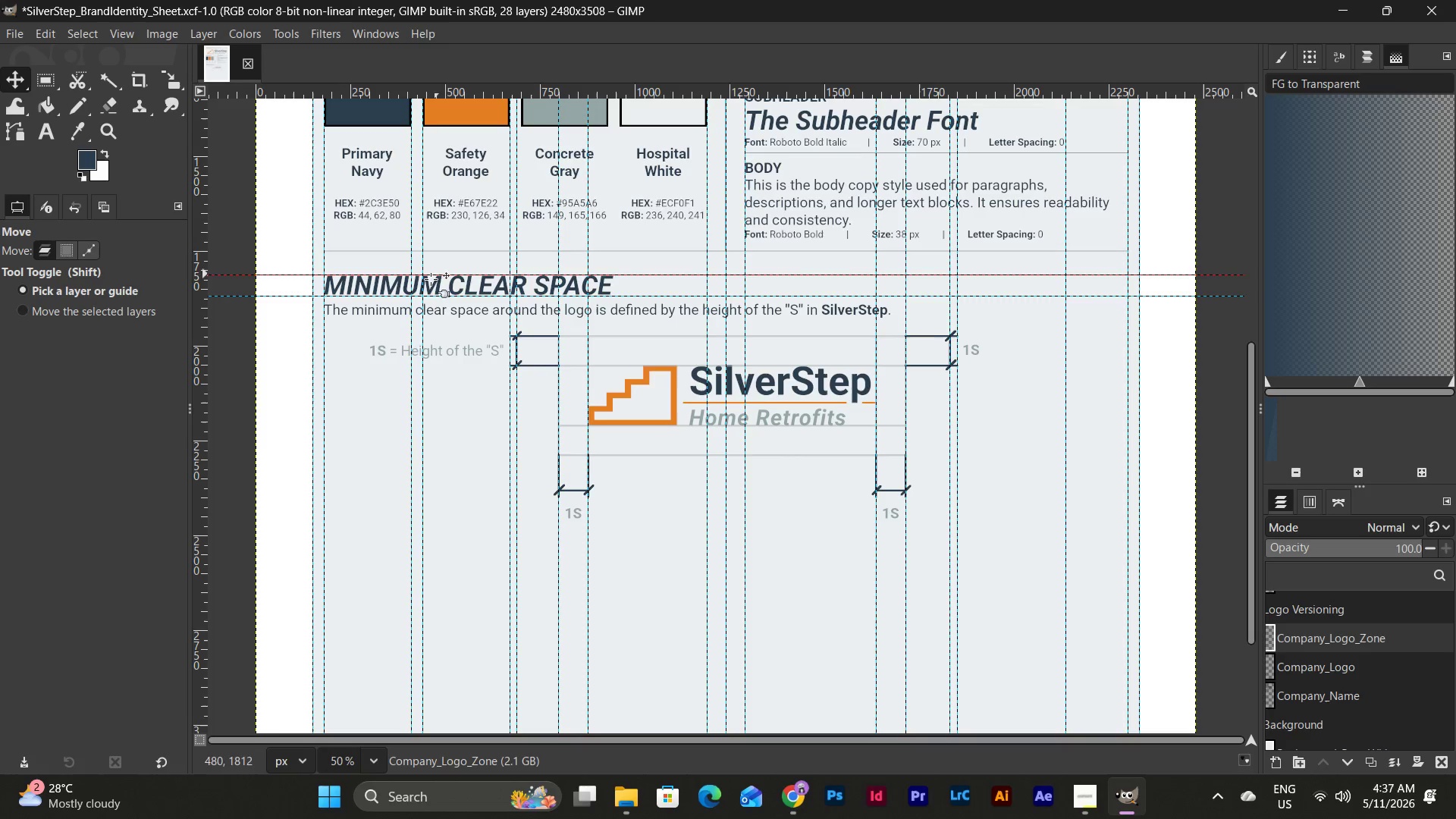 
left_click([23, 83])
 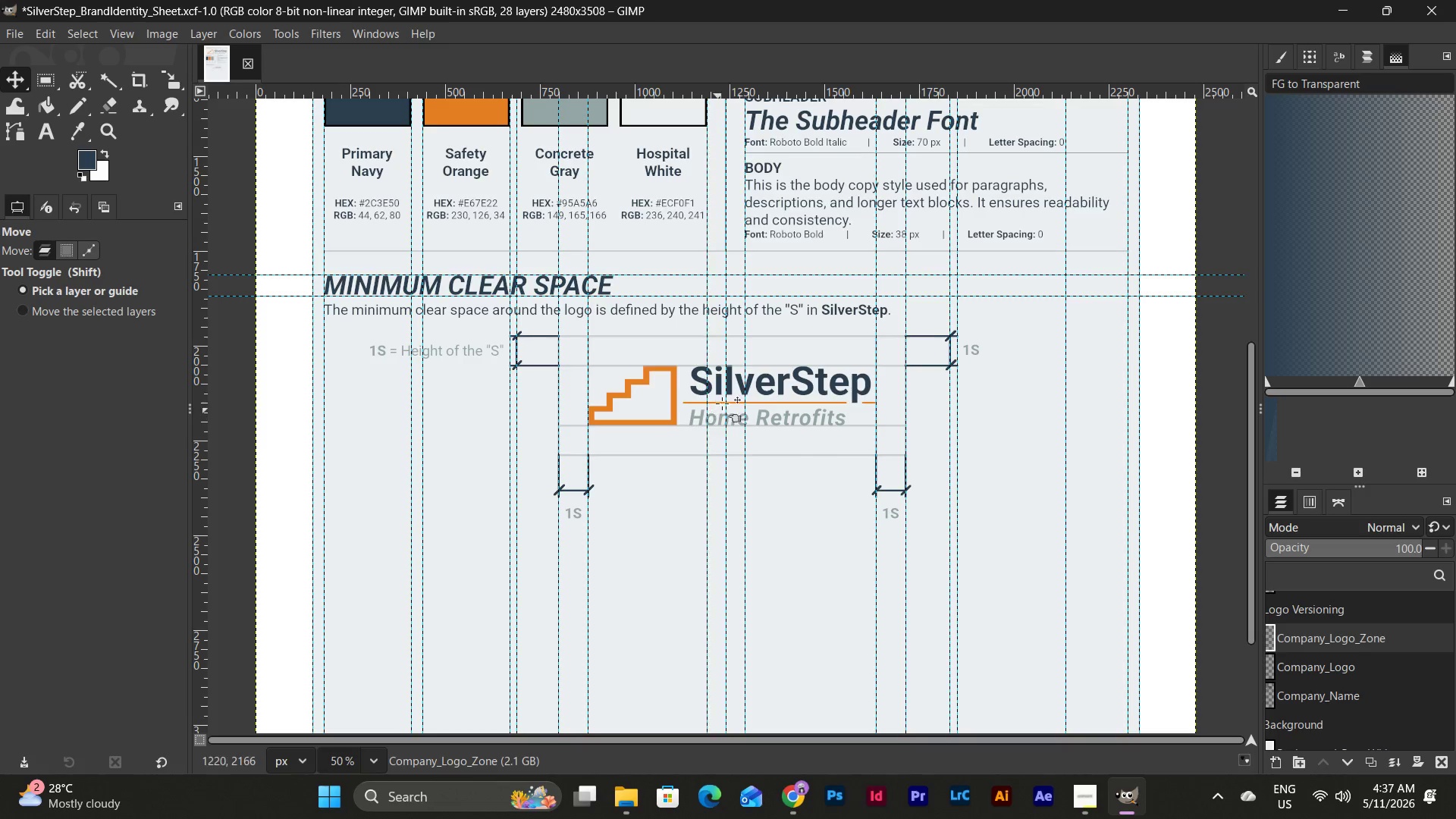 
left_click_drag(start_coordinate=[658, 399], to_coordinate=[659, 421])
 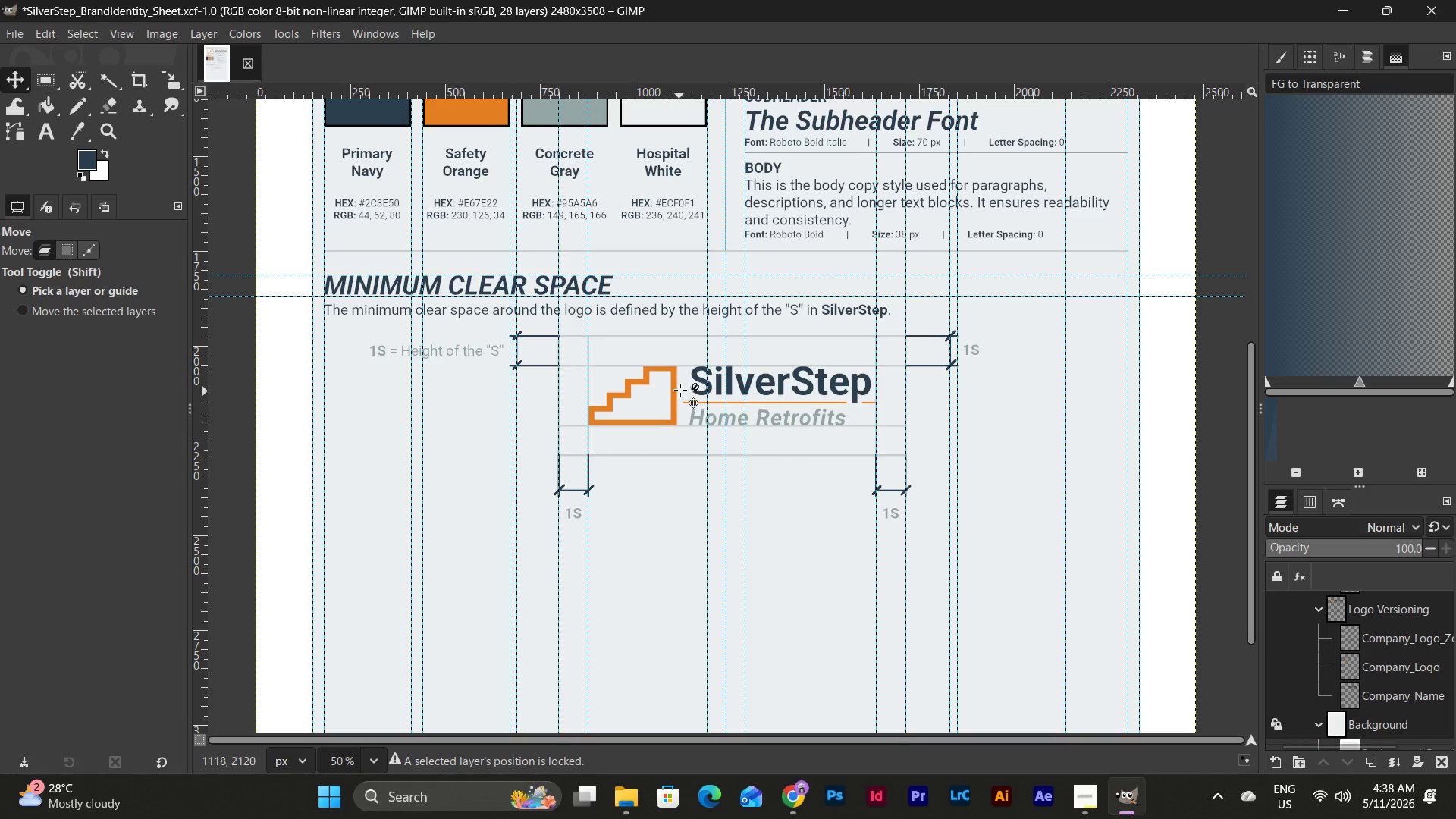 
left_click([681, 389])
 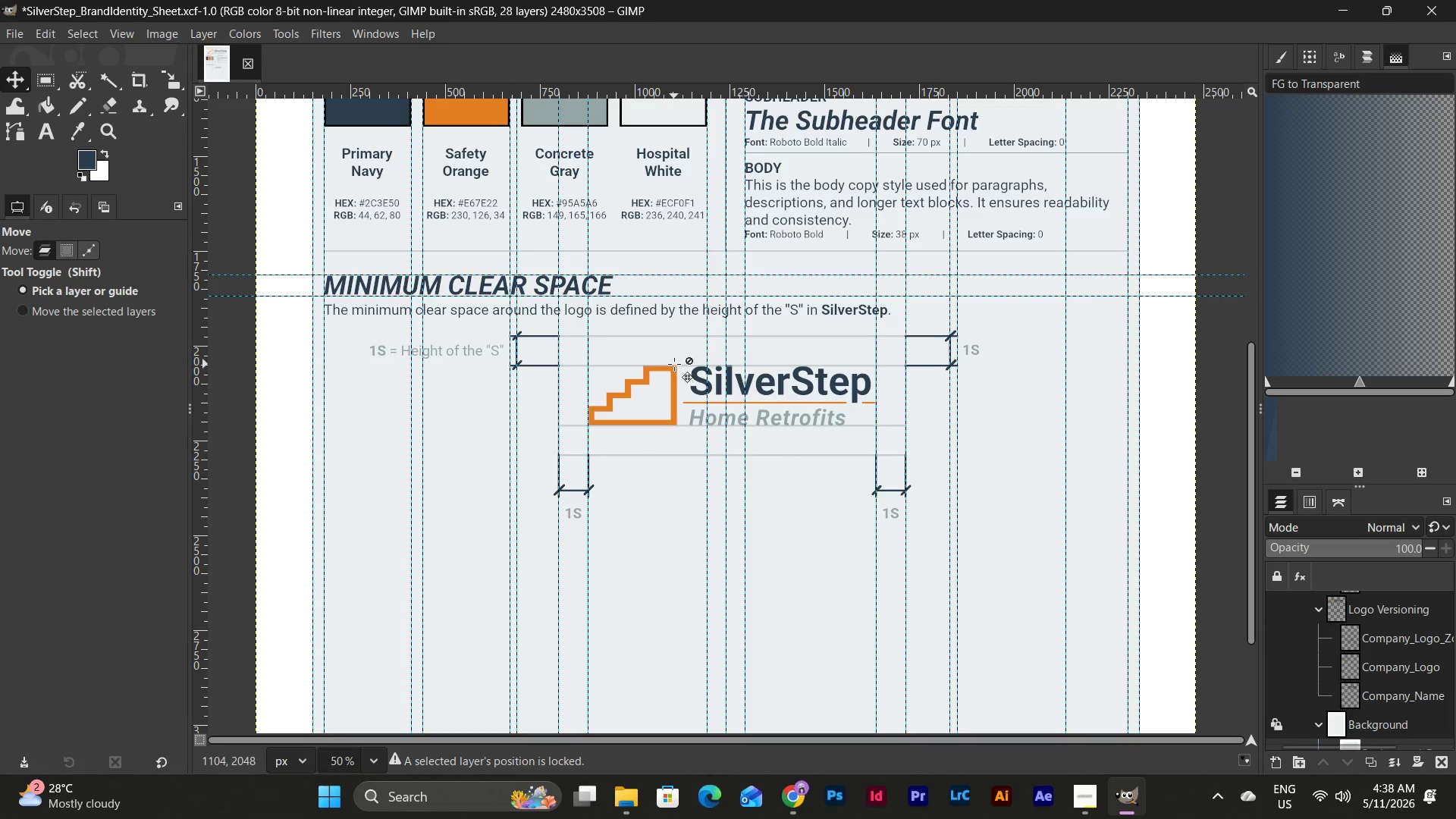 
left_click([674, 364])
 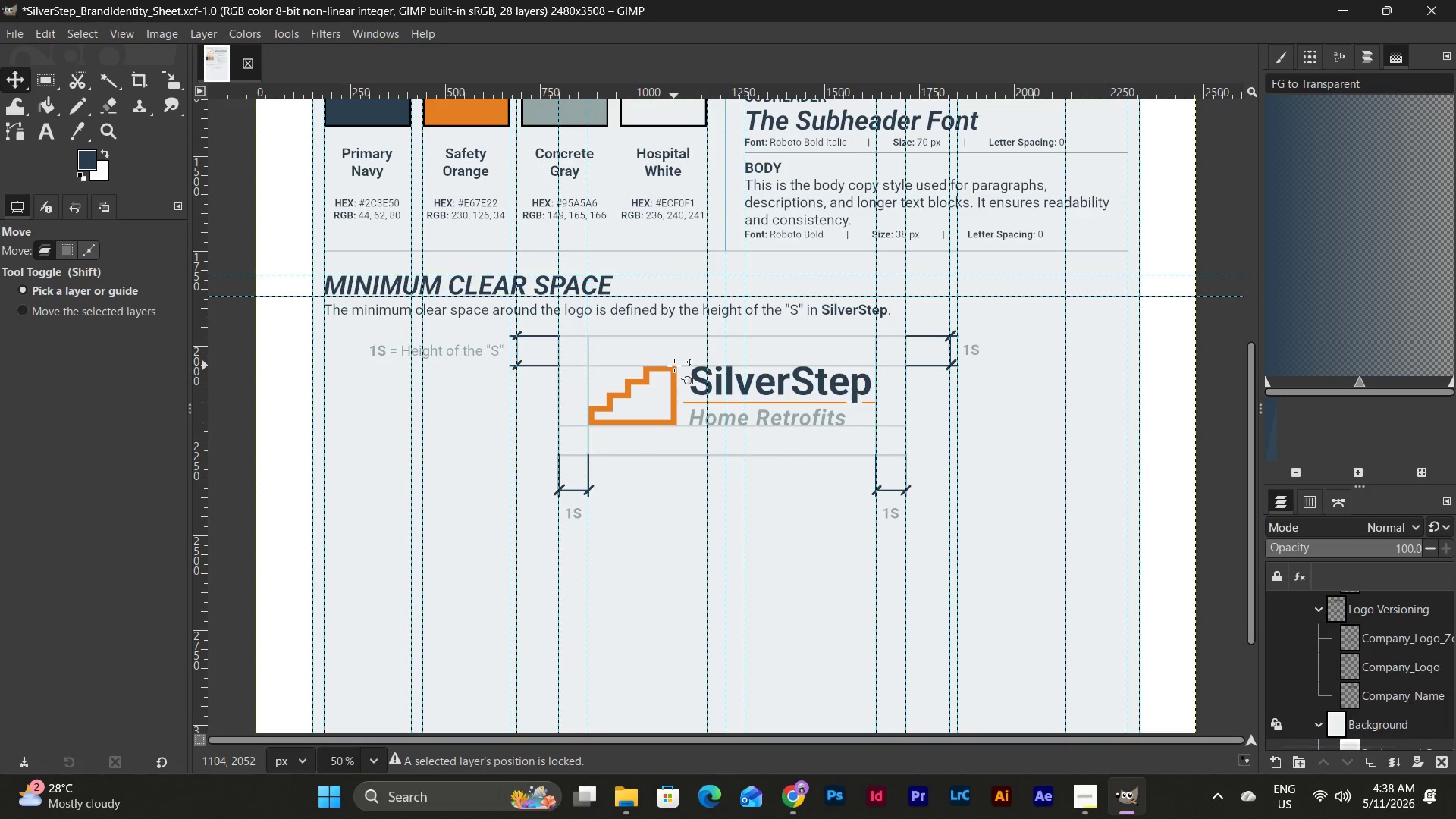 
left_click_drag(start_coordinate=[674, 366], to_coordinate=[679, 639])
 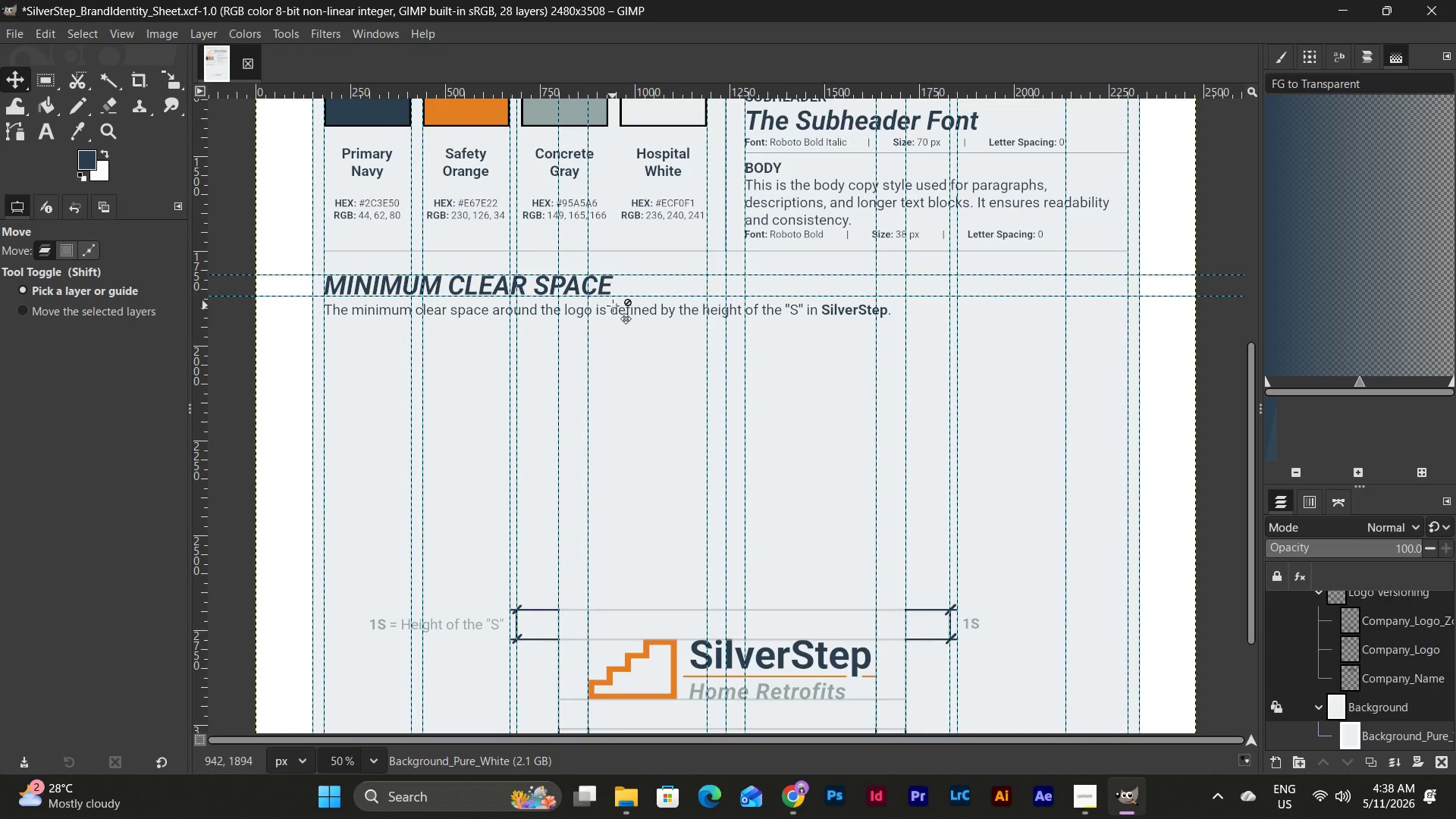 
left_click_drag(start_coordinate=[613, 307], to_coordinate=[610, 452])
 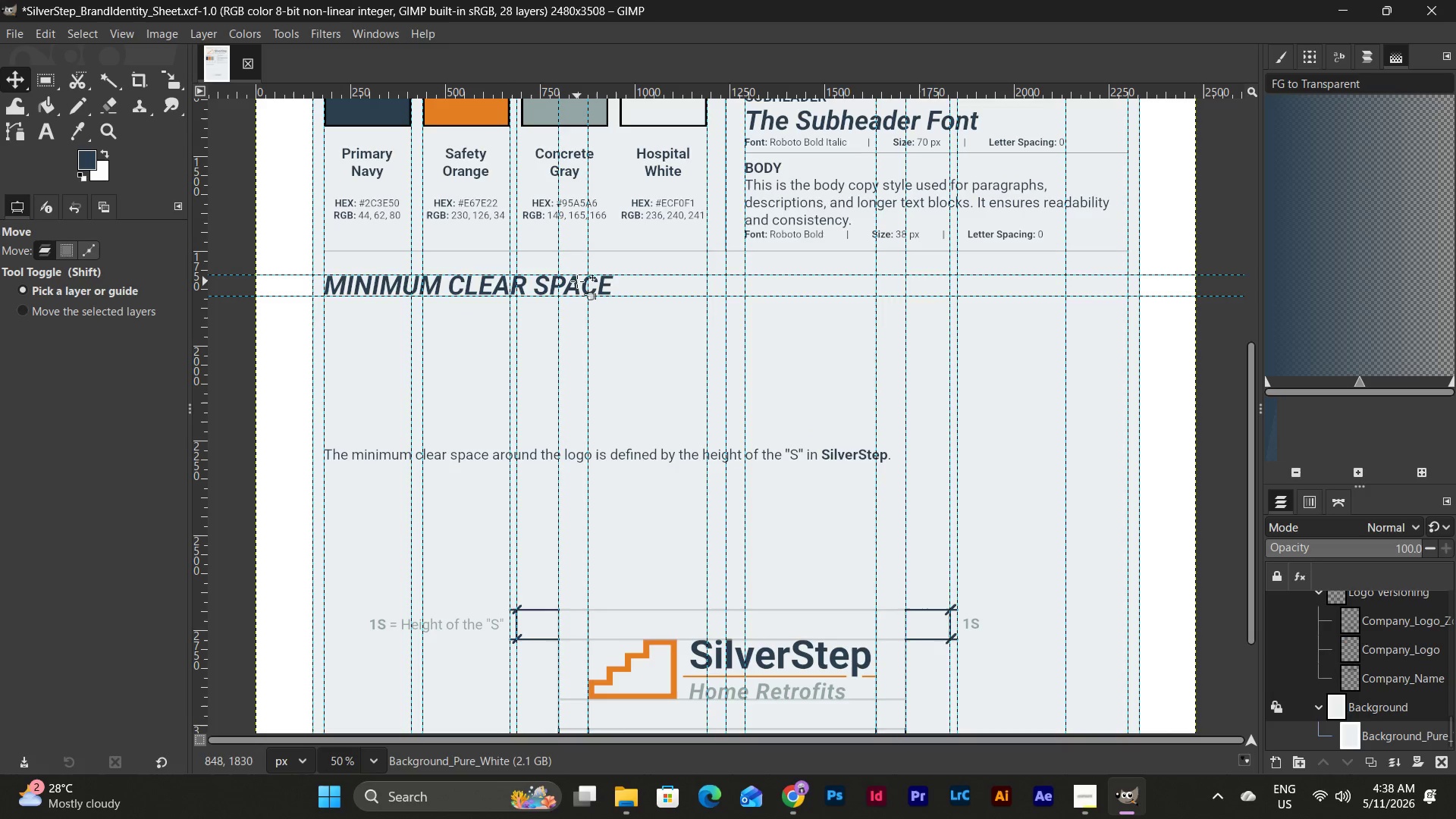 
left_click_drag(start_coordinate=[577, 281], to_coordinate=[577, 308])
 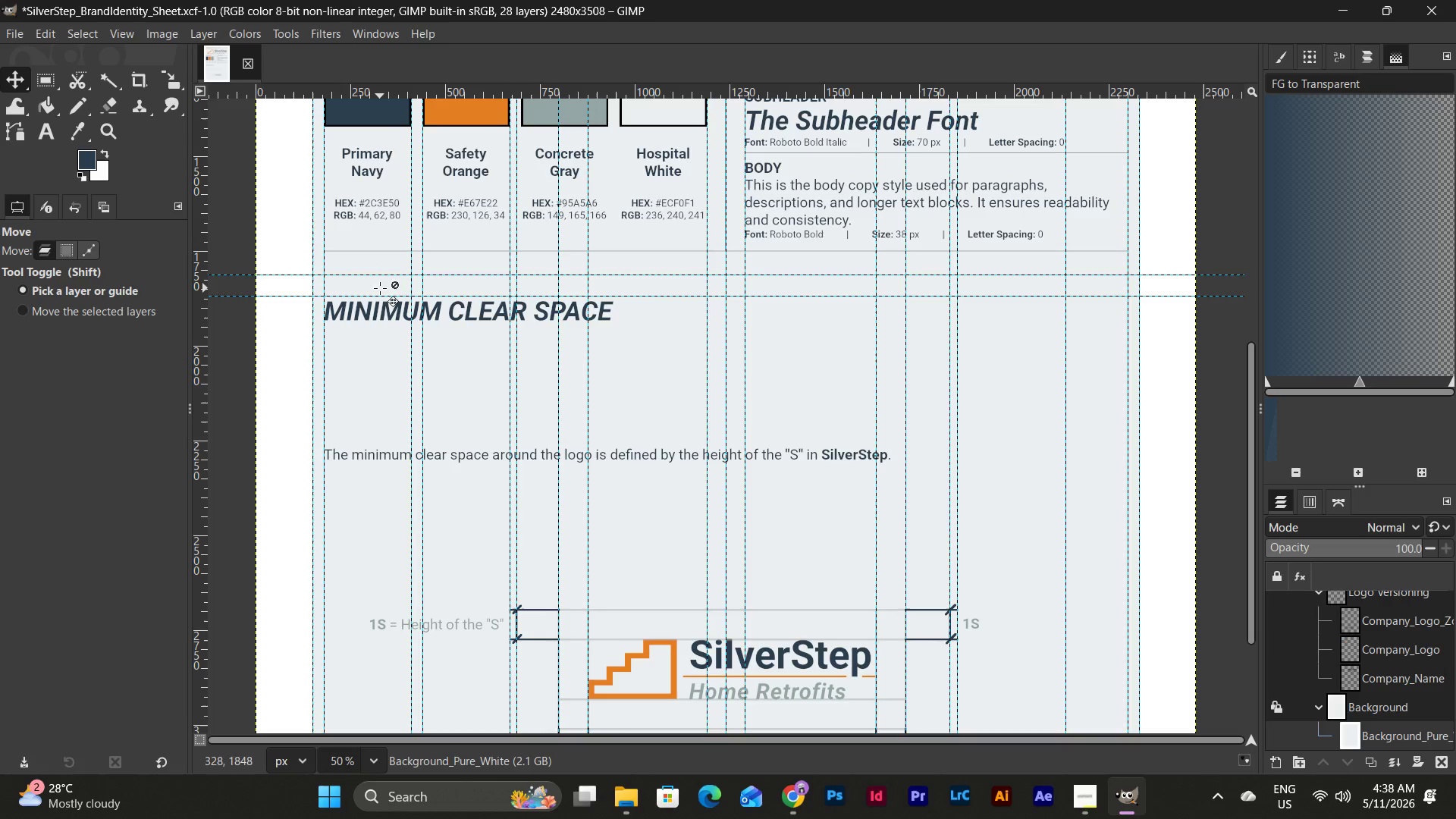 
left_click([58, 130])
 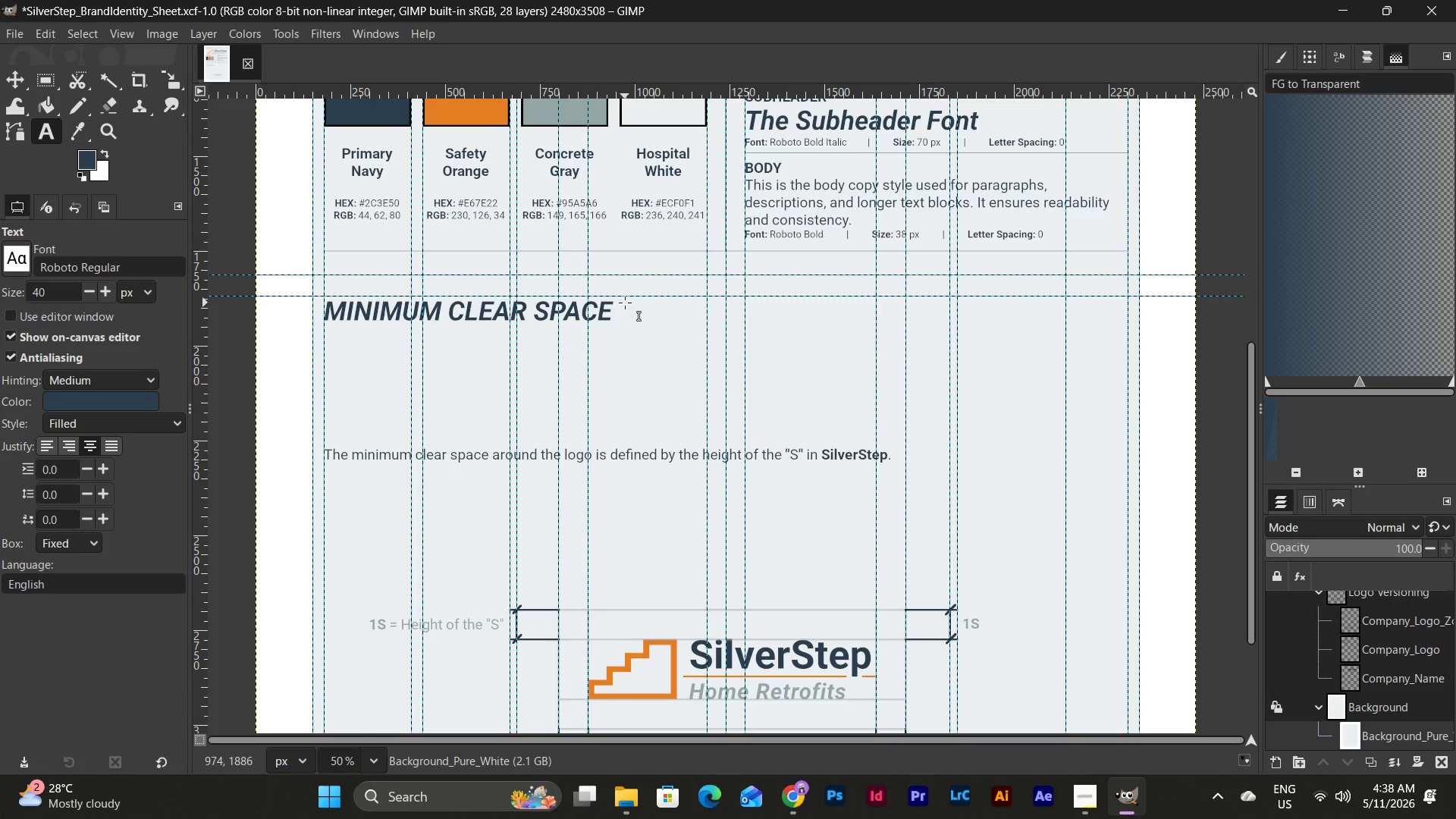 
wait(5.06)
 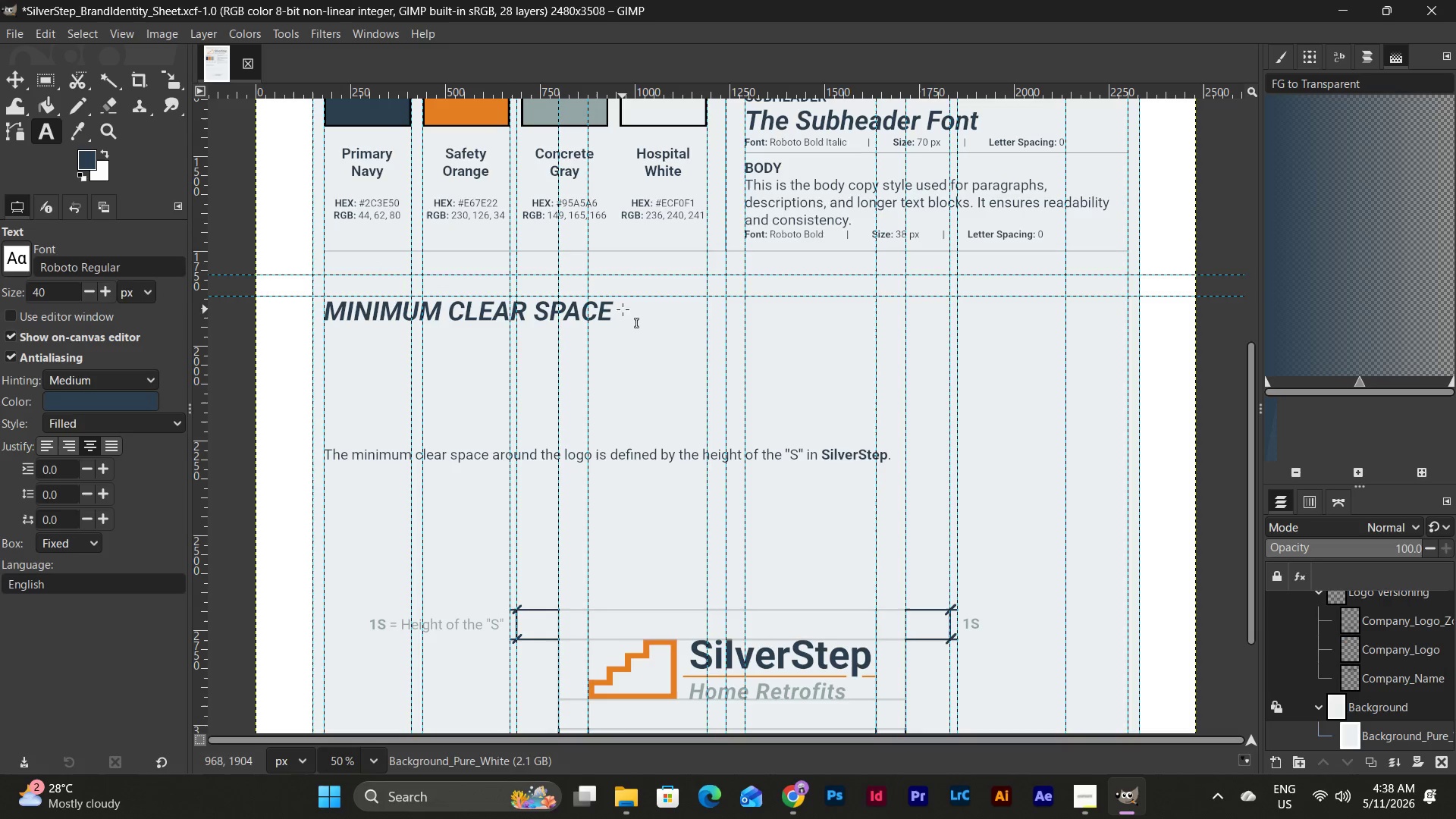 
left_click_drag(start_coordinate=[625, 303], to_coordinate=[273, 295])
 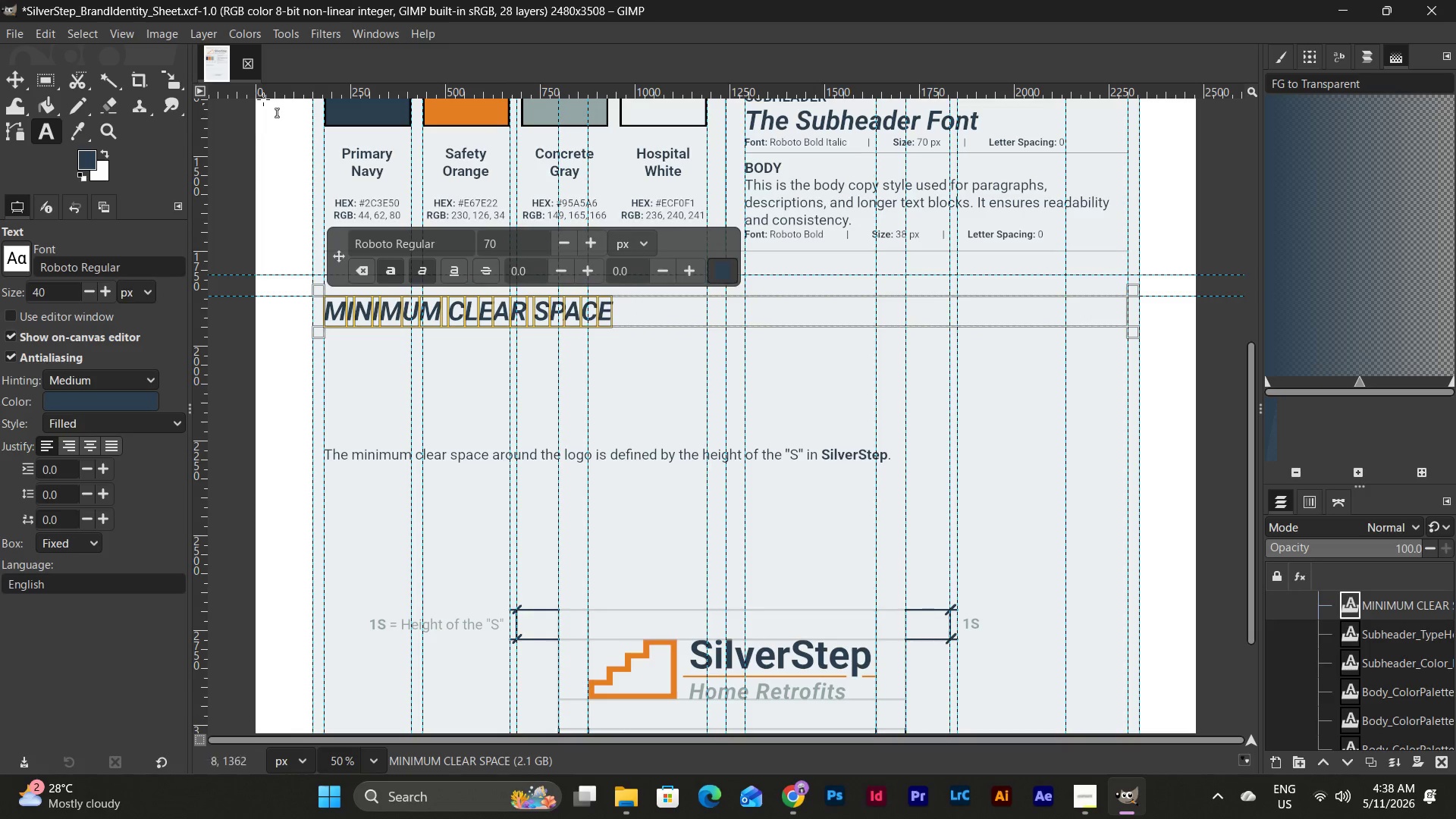 
left_click_drag(start_coordinate=[275, 96], to_coordinate=[282, 327])
 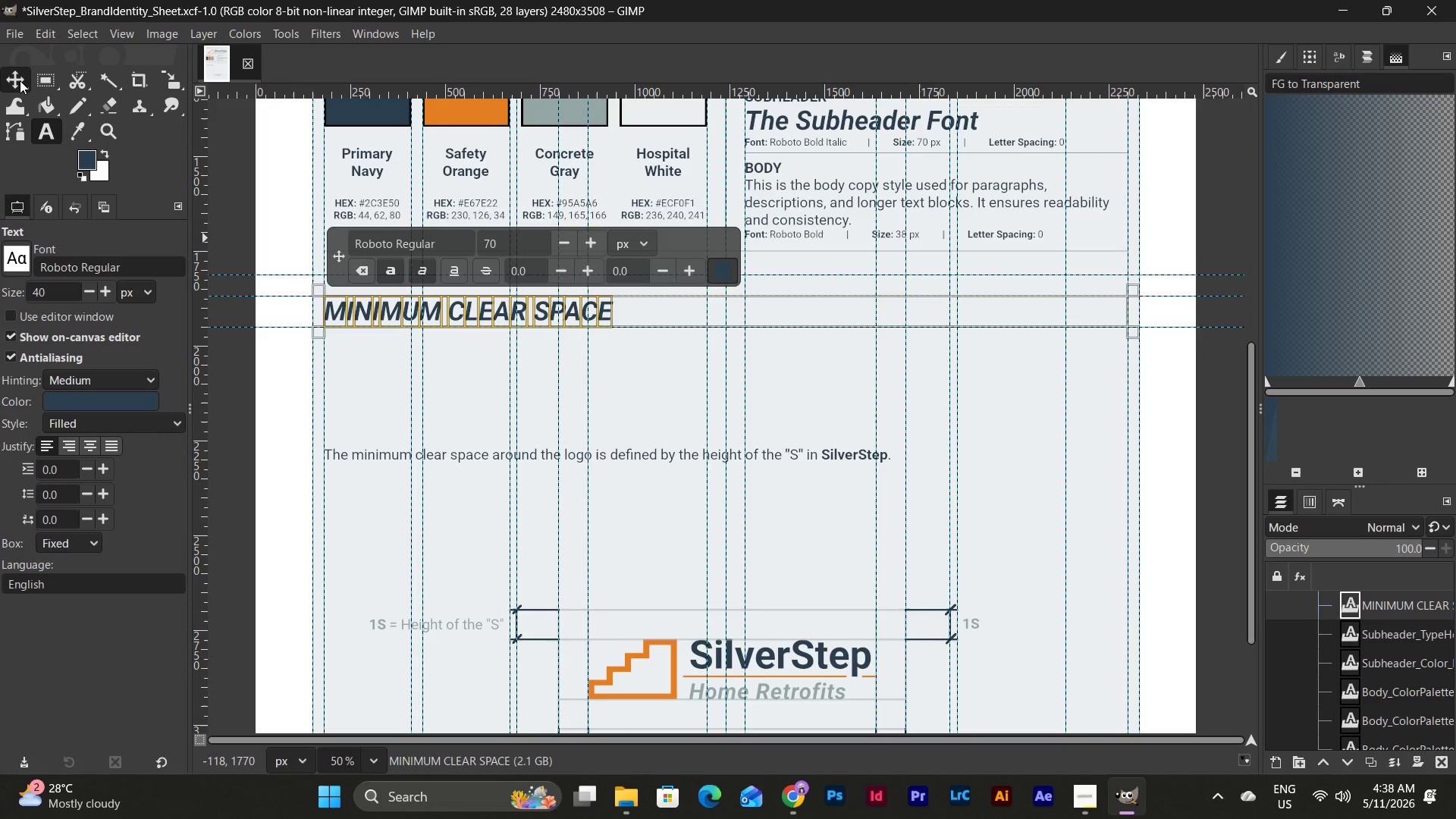 
left_click([20, 80])
 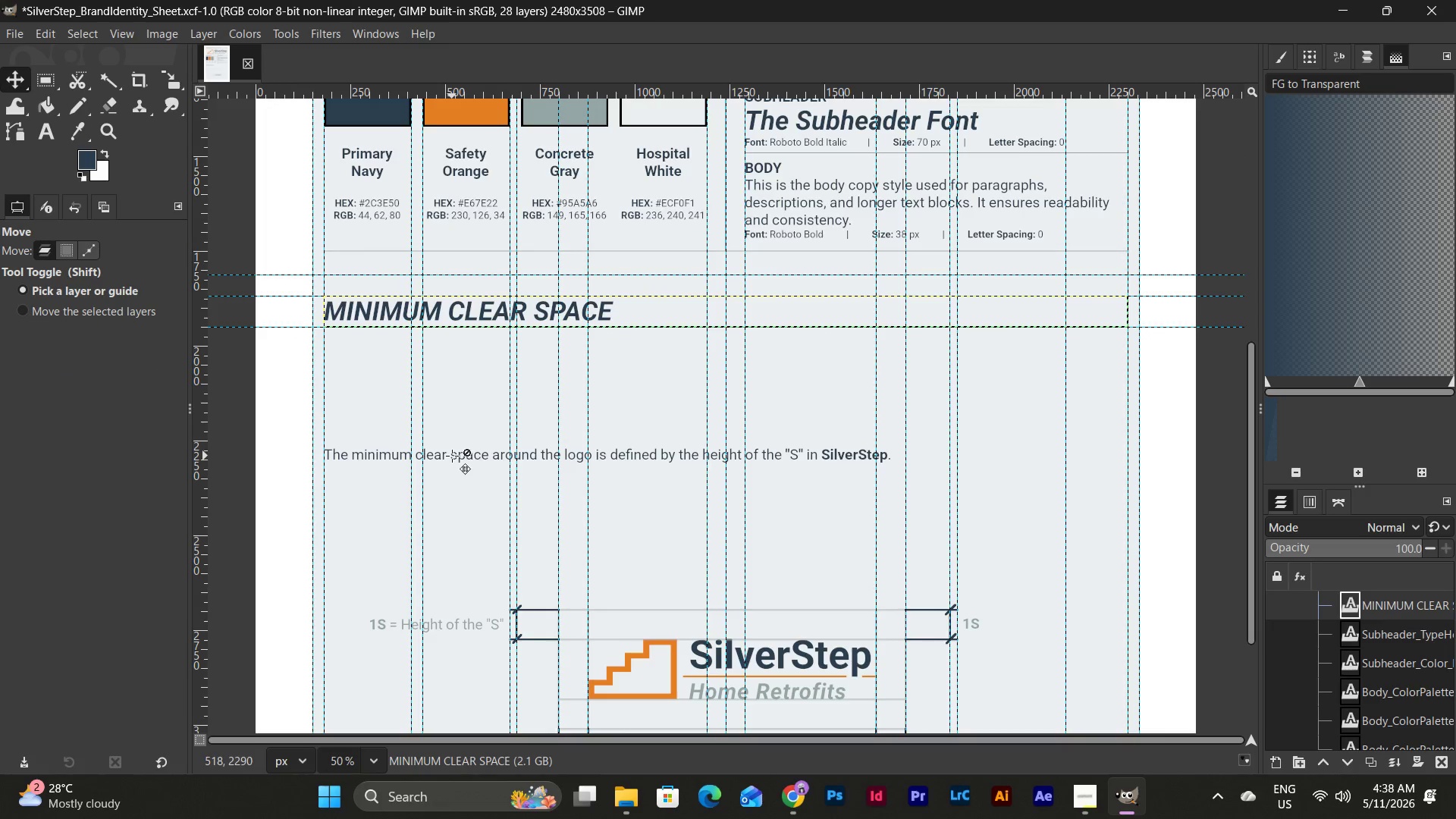 
left_click([452, 456])
 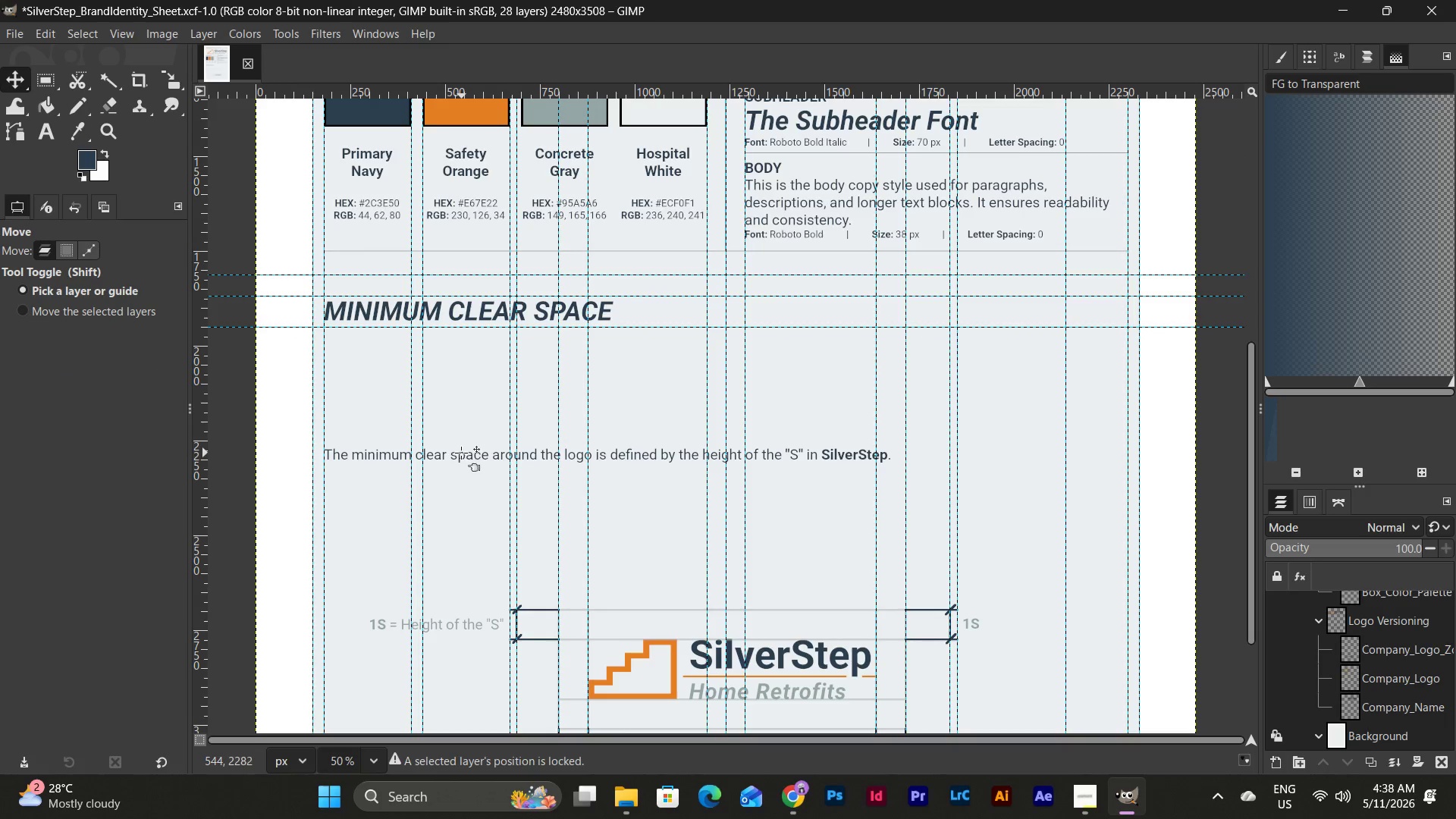 
left_click_drag(start_coordinate=[462, 453], to_coordinate=[464, 337])
 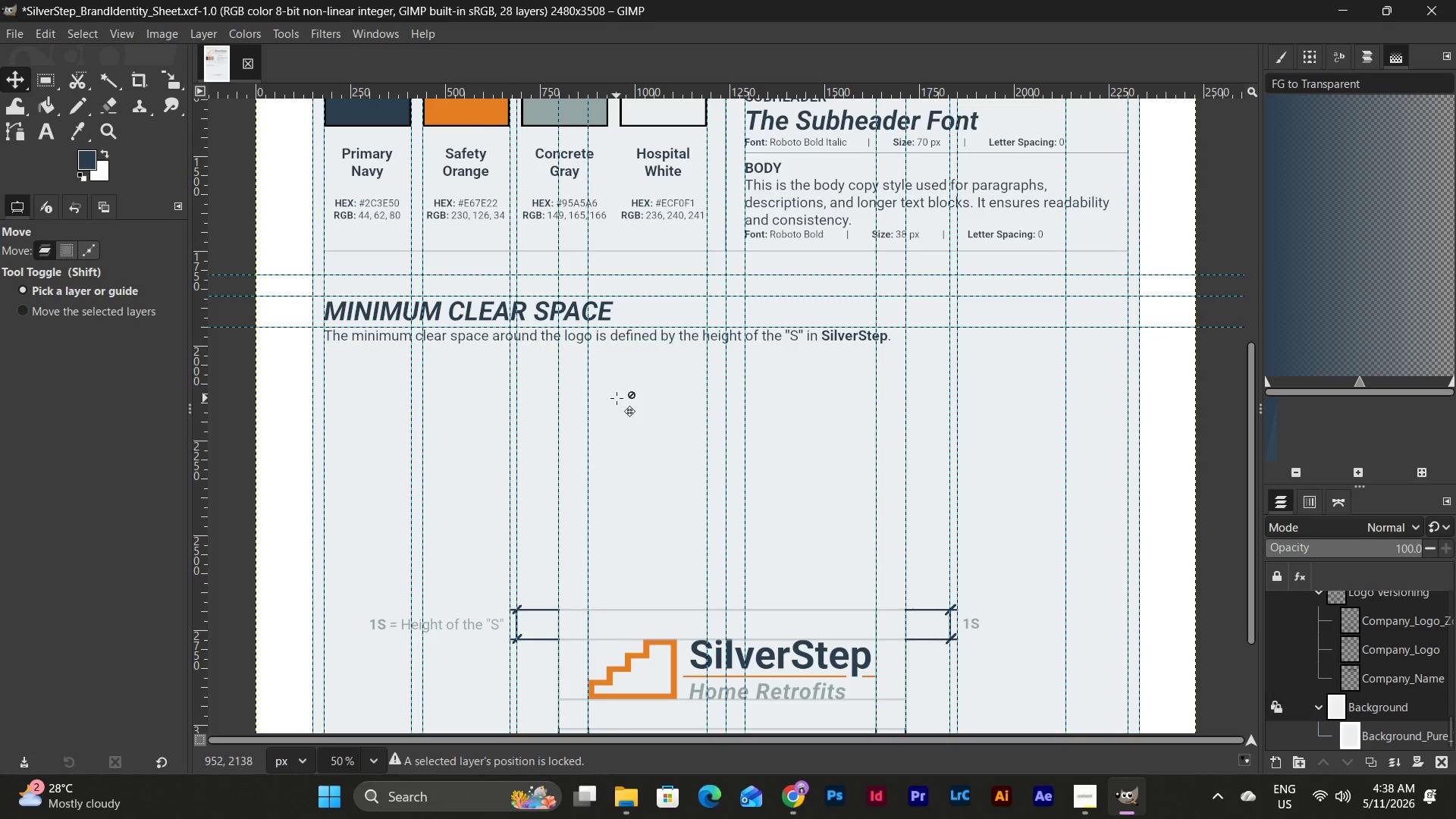 
scroll: coordinate [628, 397], scroll_direction: up, amount: 8.0
 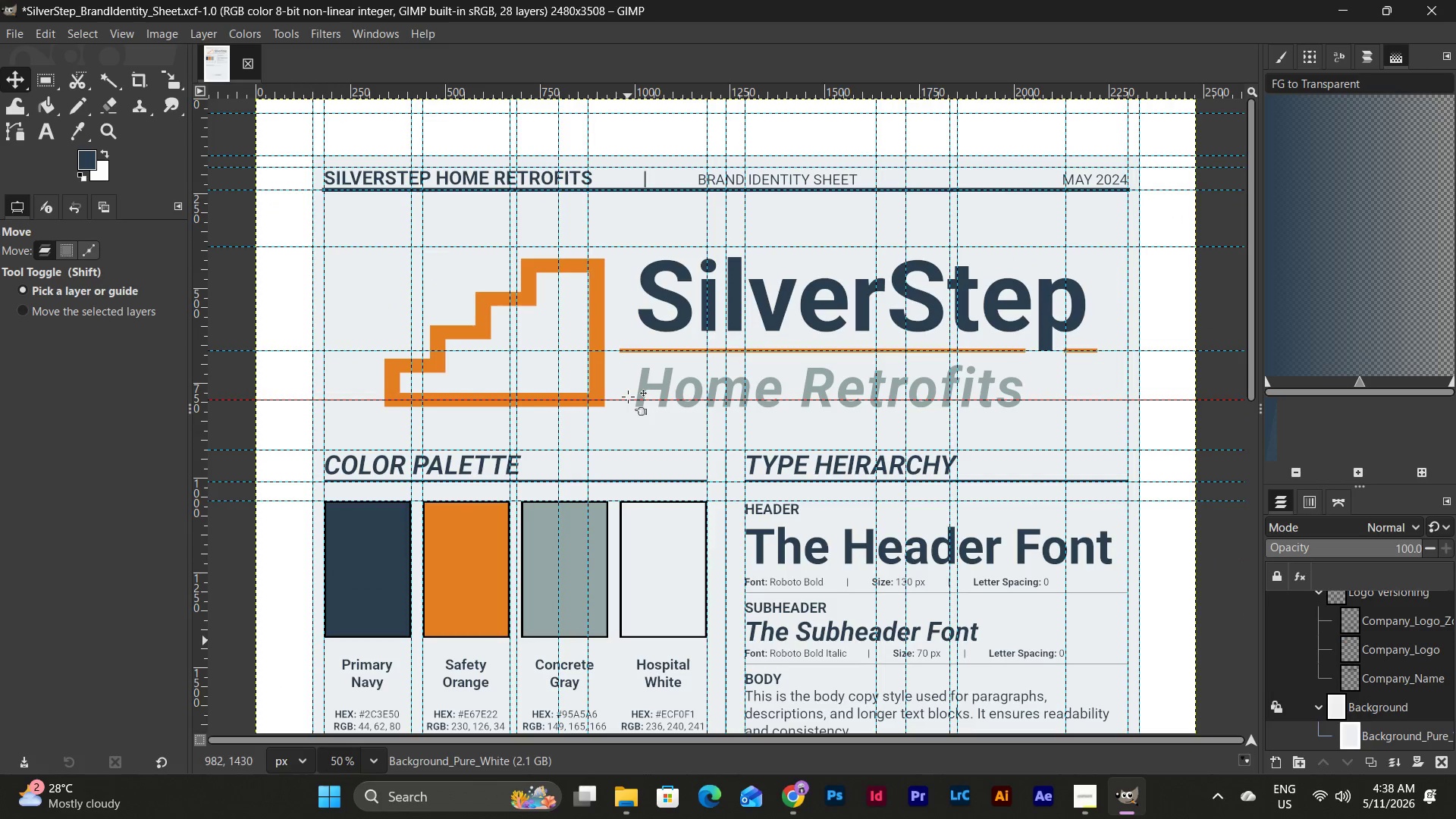 
scroll: coordinate [628, 397], scroll_direction: down, amount: 4.0
 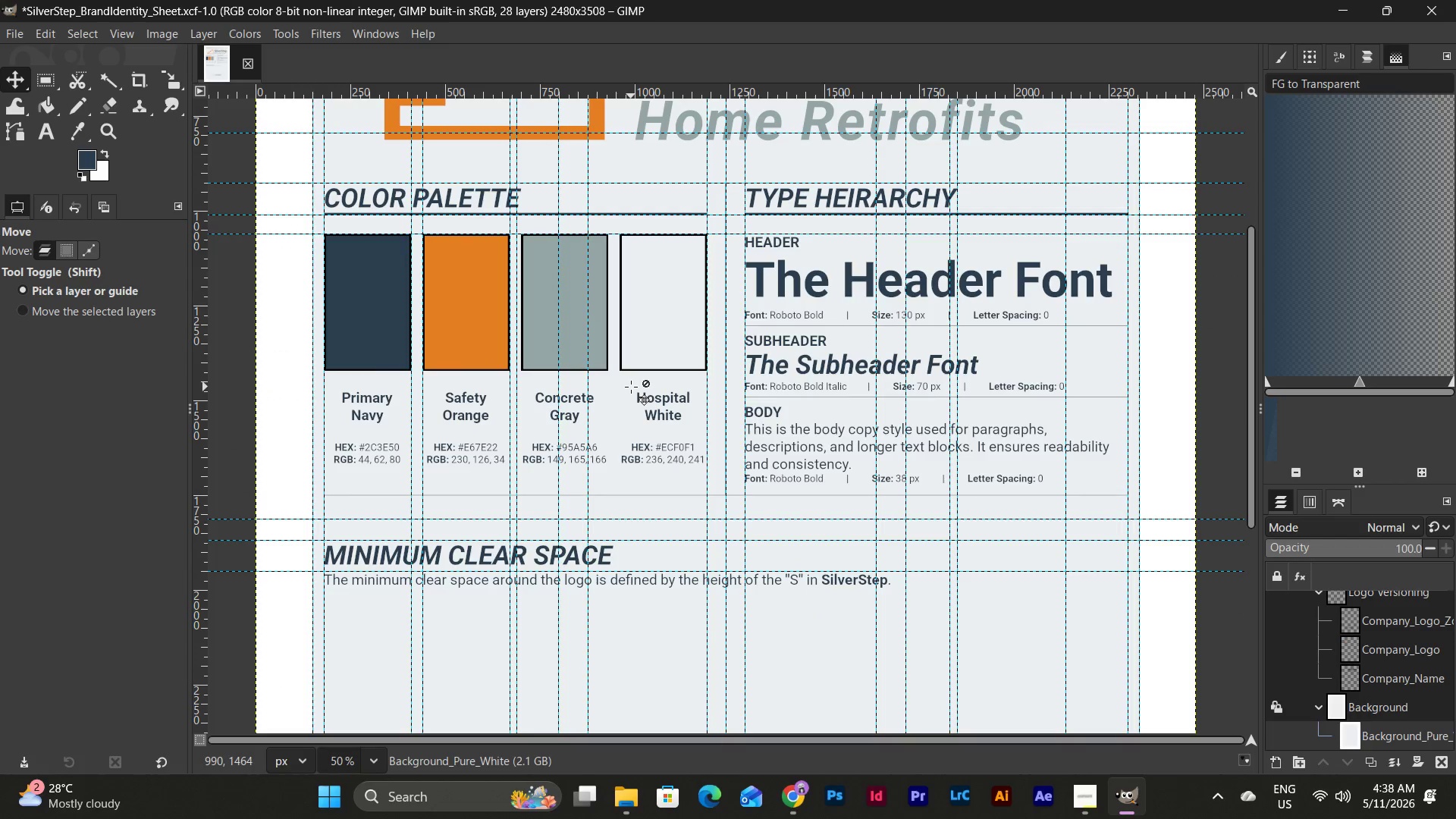 
scroll: coordinate [631, 387], scroll_direction: up, amount: 4.0
 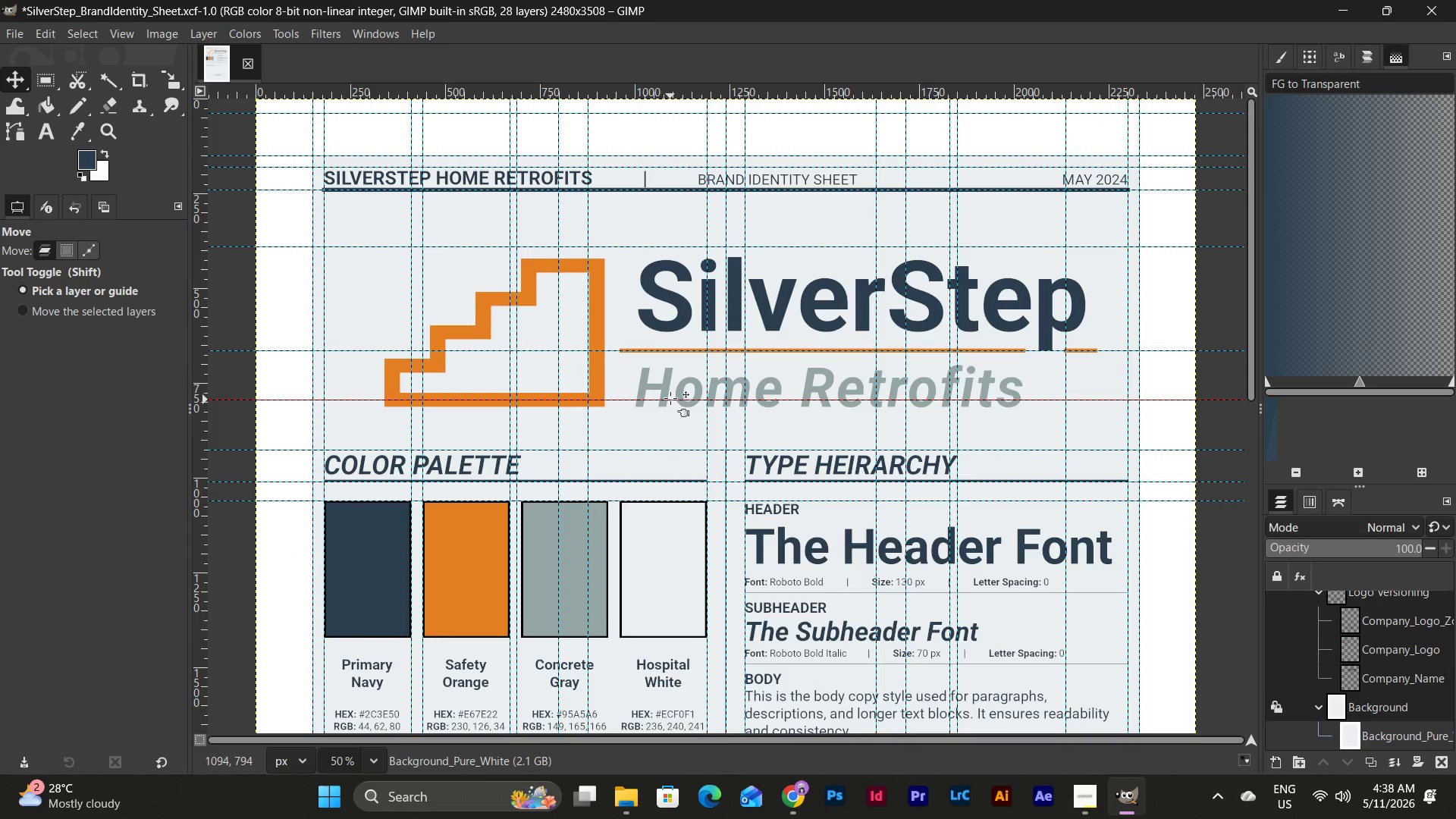 
scroll: coordinate [673, 396], scroll_direction: down, amount: 13.0
 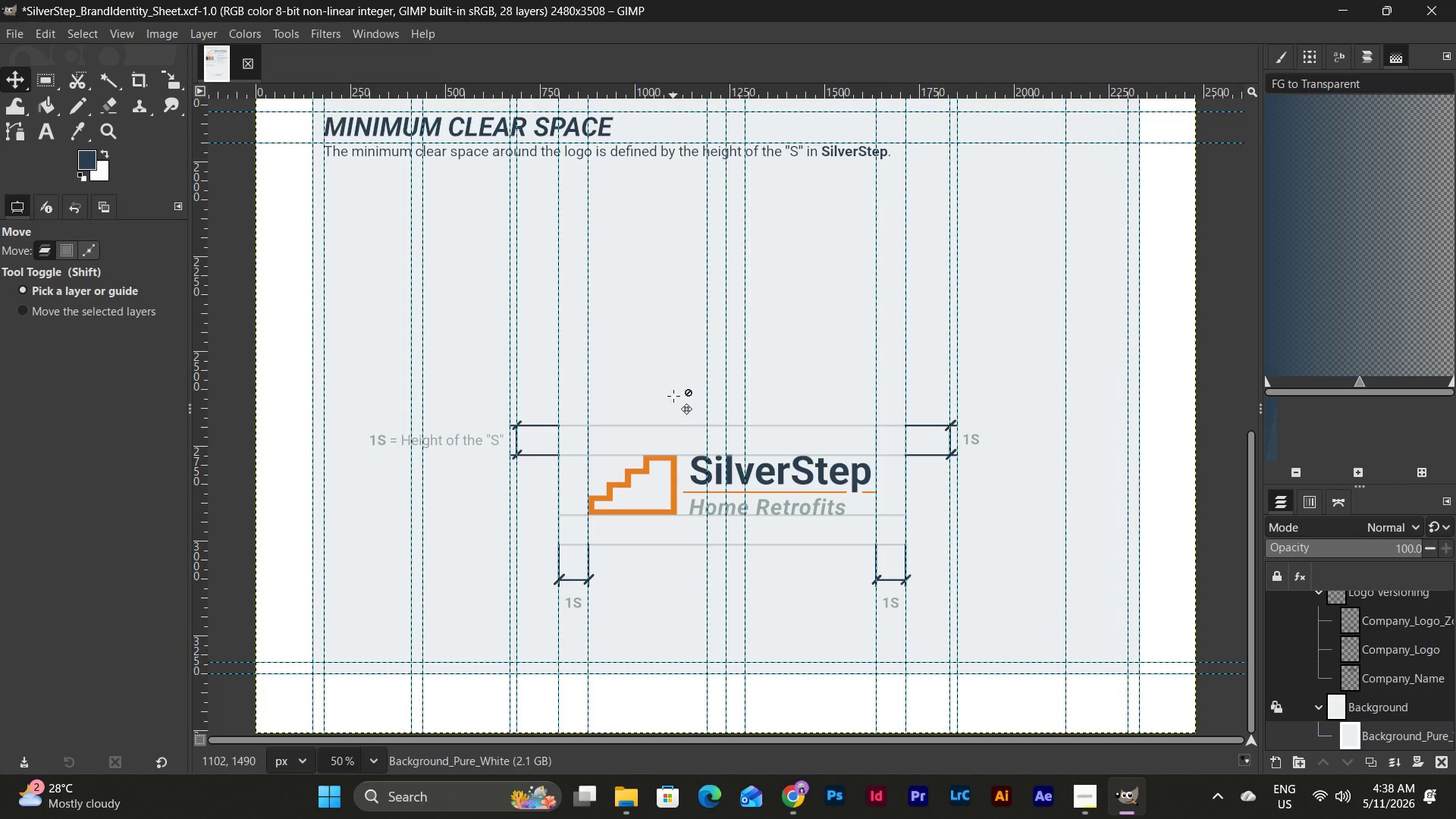 
scroll: coordinate [673, 396], scroll_direction: up, amount: 4.0
 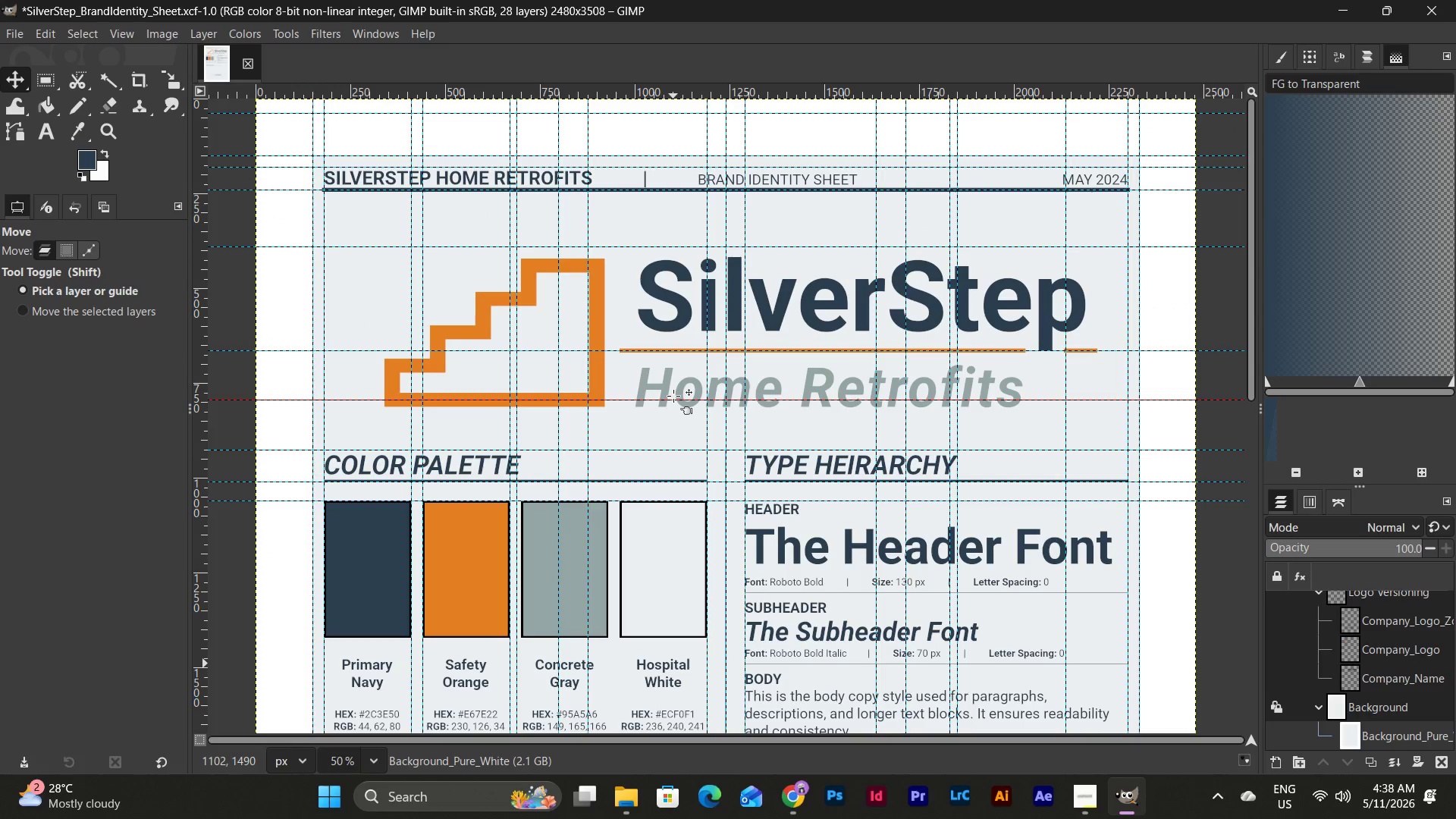 
scroll: coordinate [668, 394], scroll_direction: down, amount: 10.0
 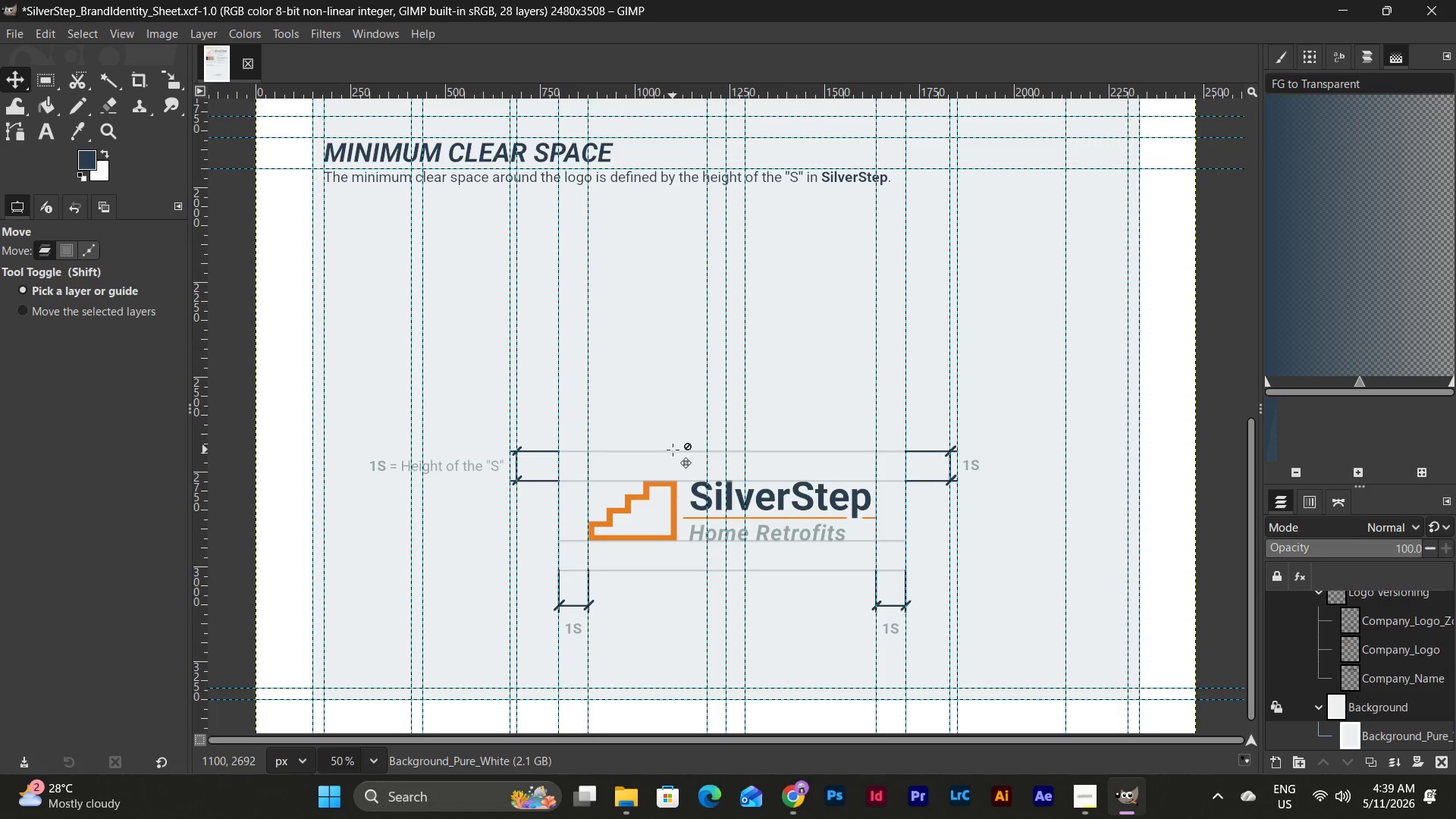 
left_click_drag(start_coordinate=[673, 450], to_coordinate=[676, 219])
 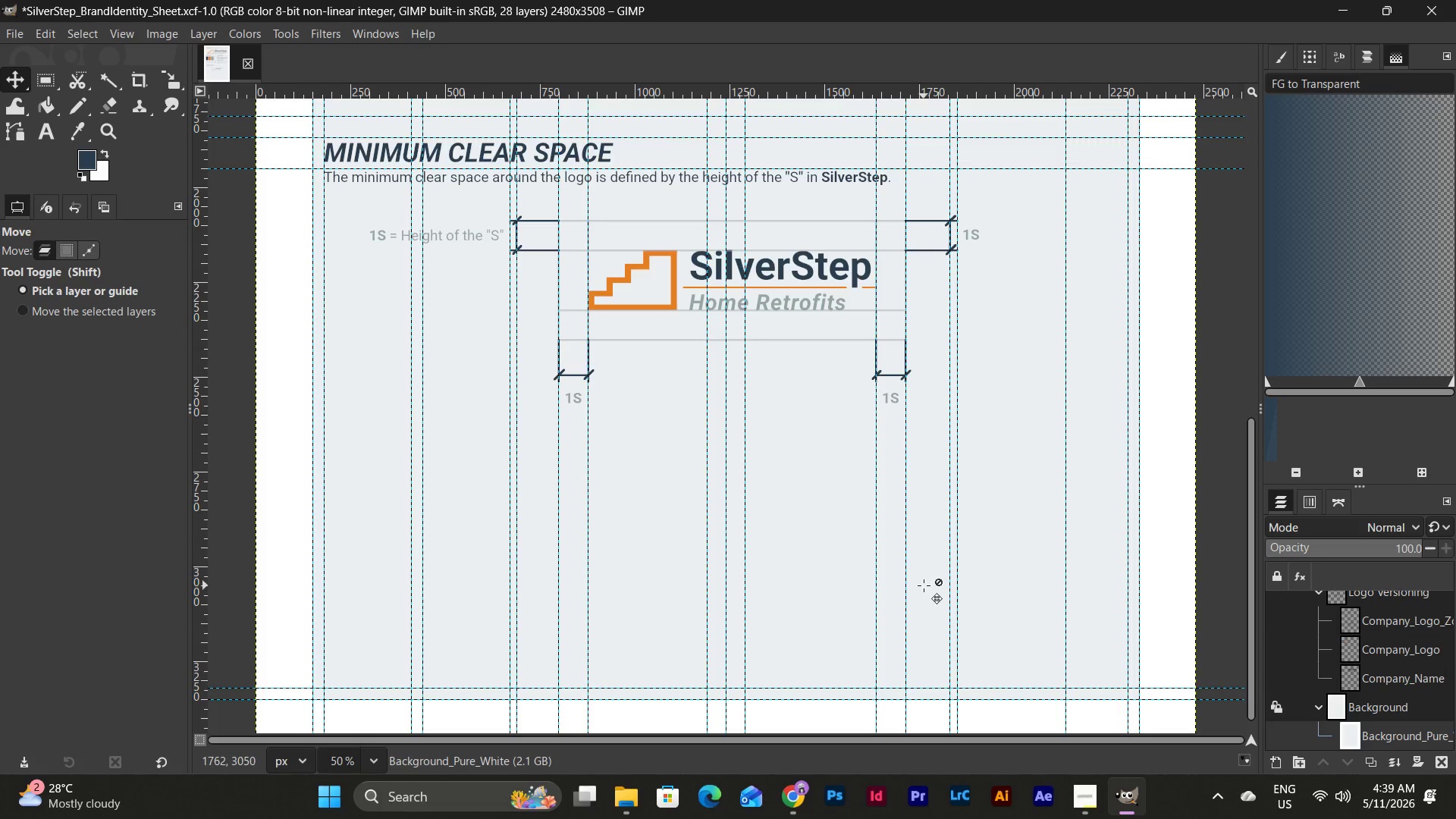 
scroll: coordinate [924, 582], scroll_direction: up, amount: 8.0
 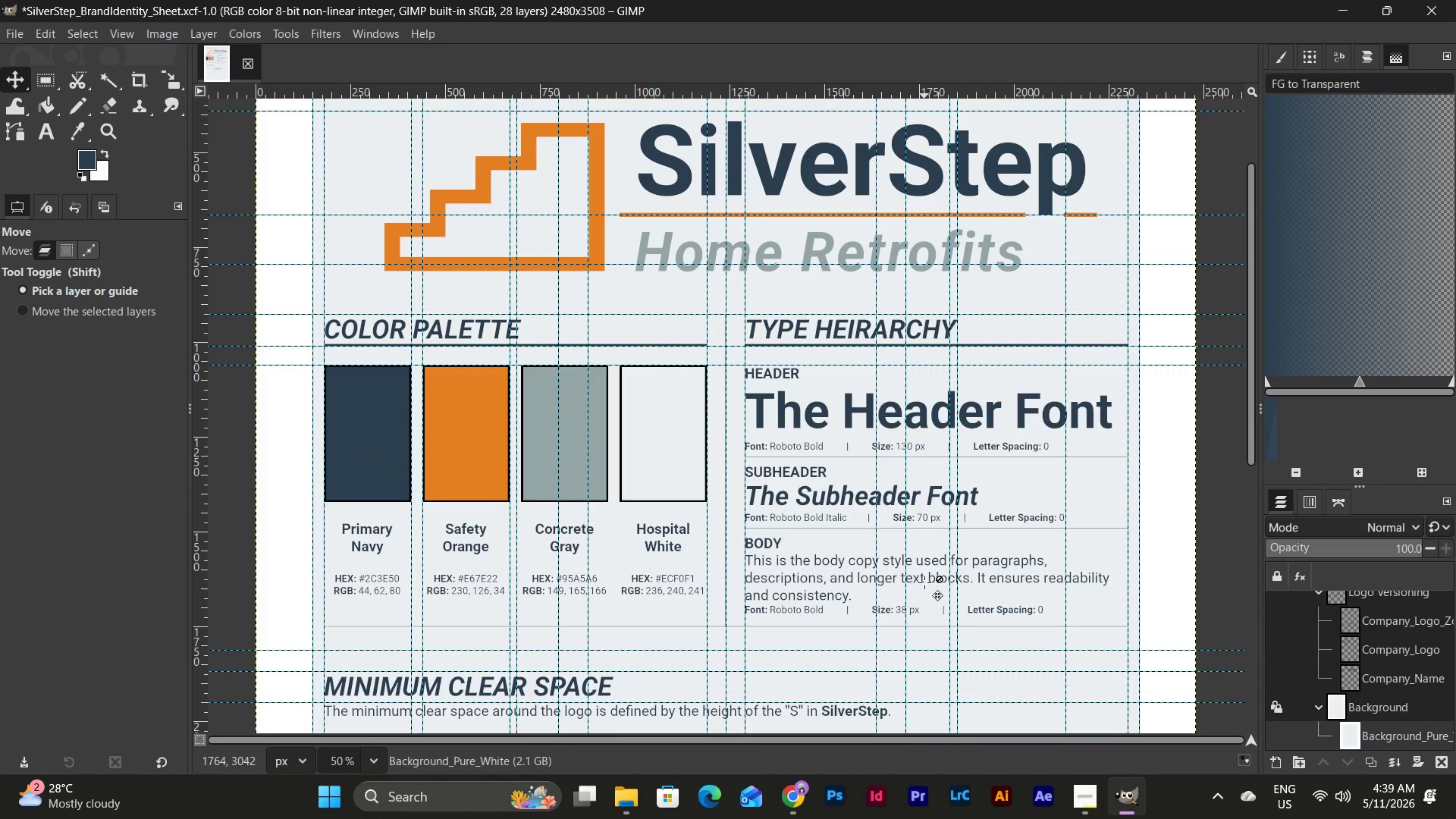 
scroll: coordinate [924, 582], scroll_direction: down, amount: 4.0
 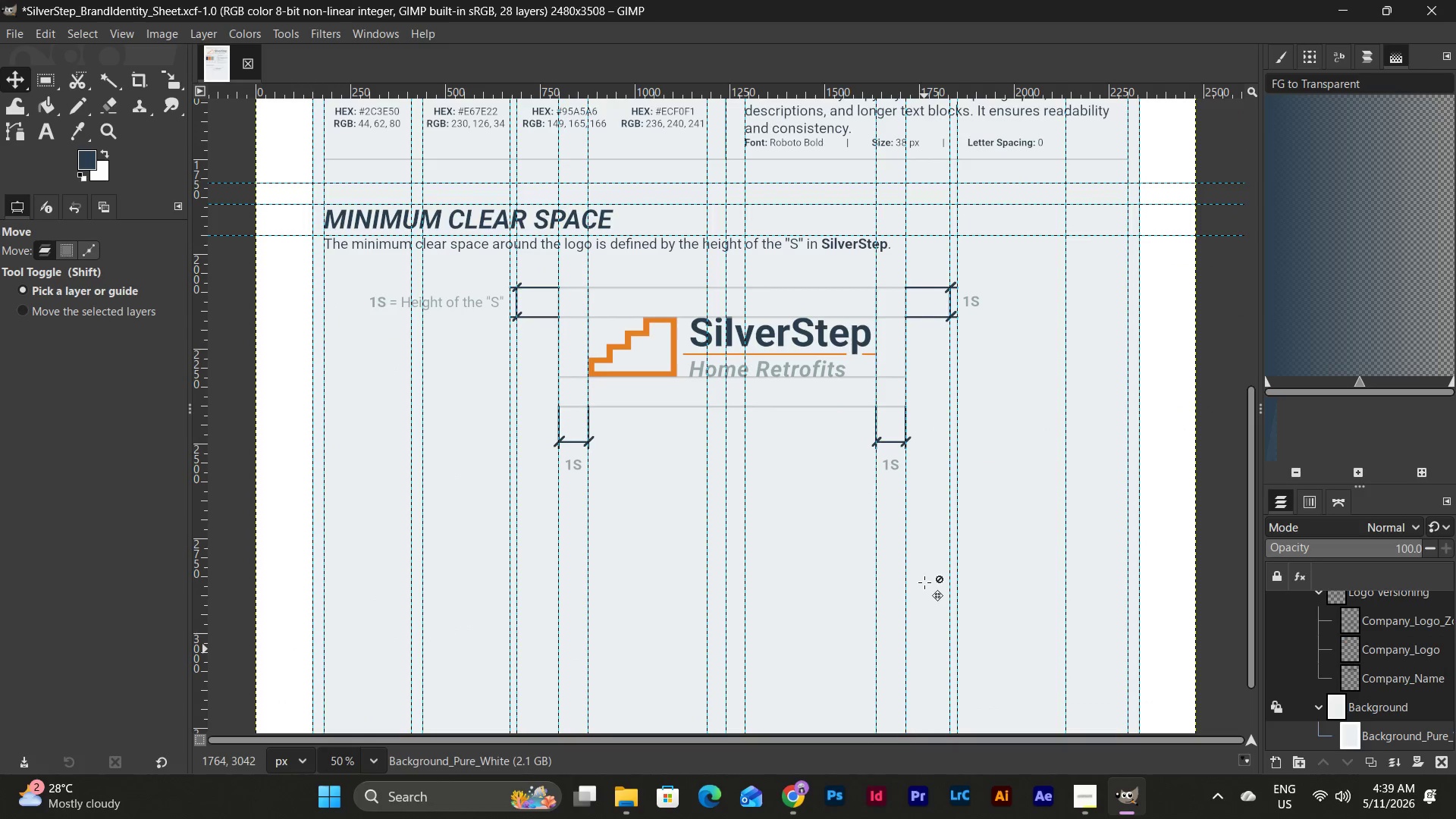 
scroll: coordinate [924, 582], scroll_direction: up, amount: 1.0
 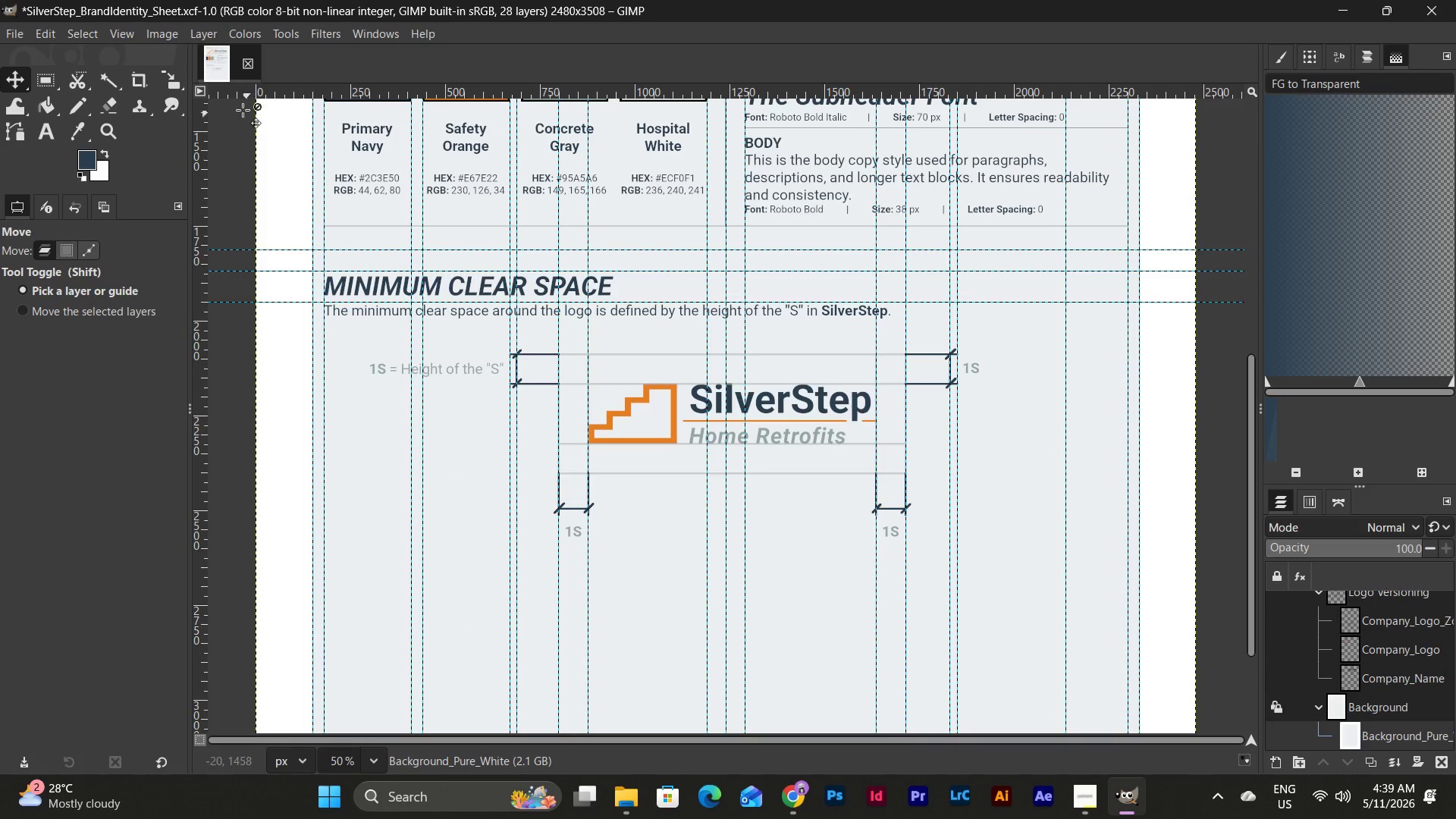 
left_click_drag(start_coordinate=[236, 93], to_coordinate=[380, 570])
 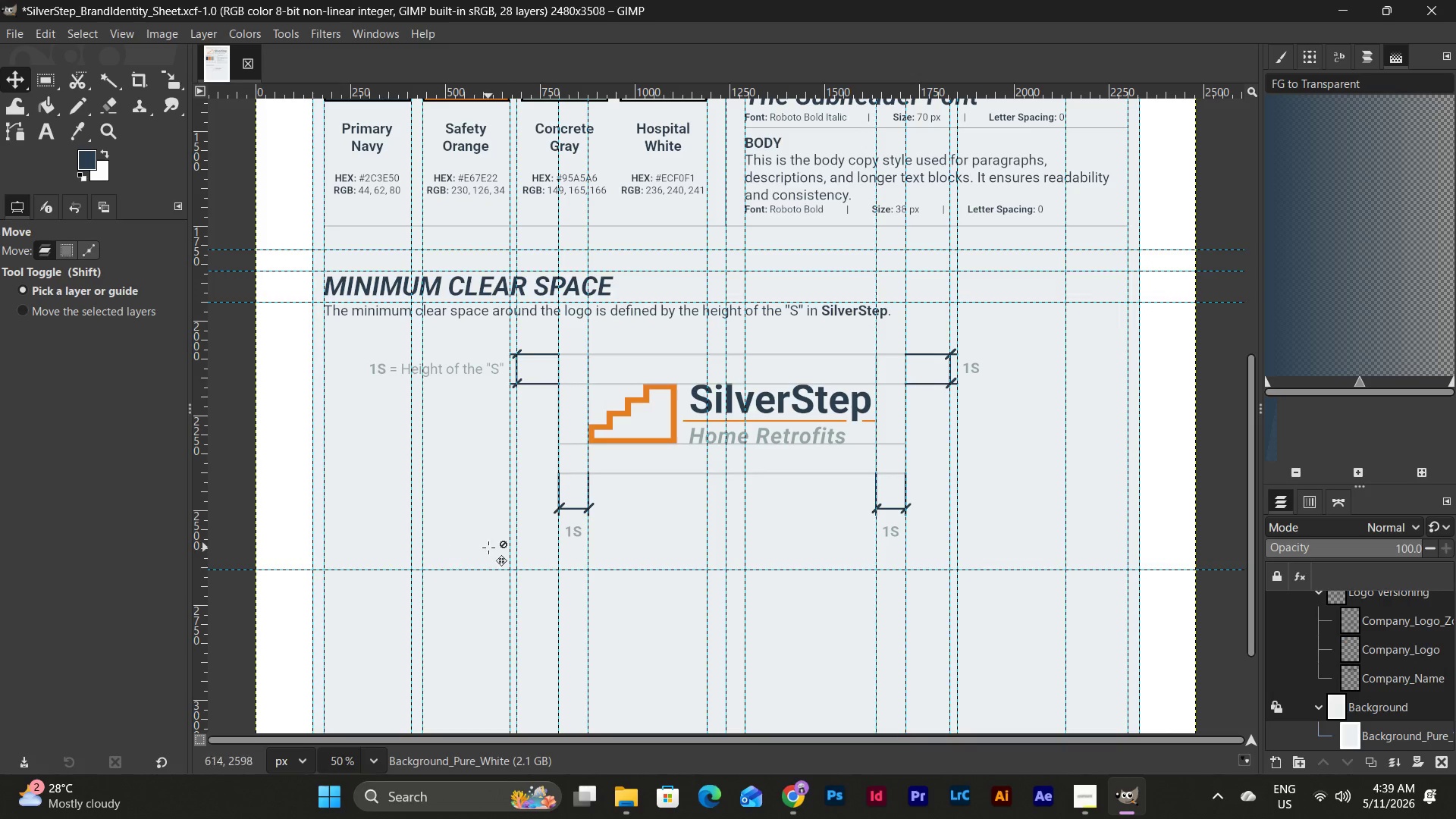 
scroll: coordinate [488, 548], scroll_direction: up, amount: 1.0
 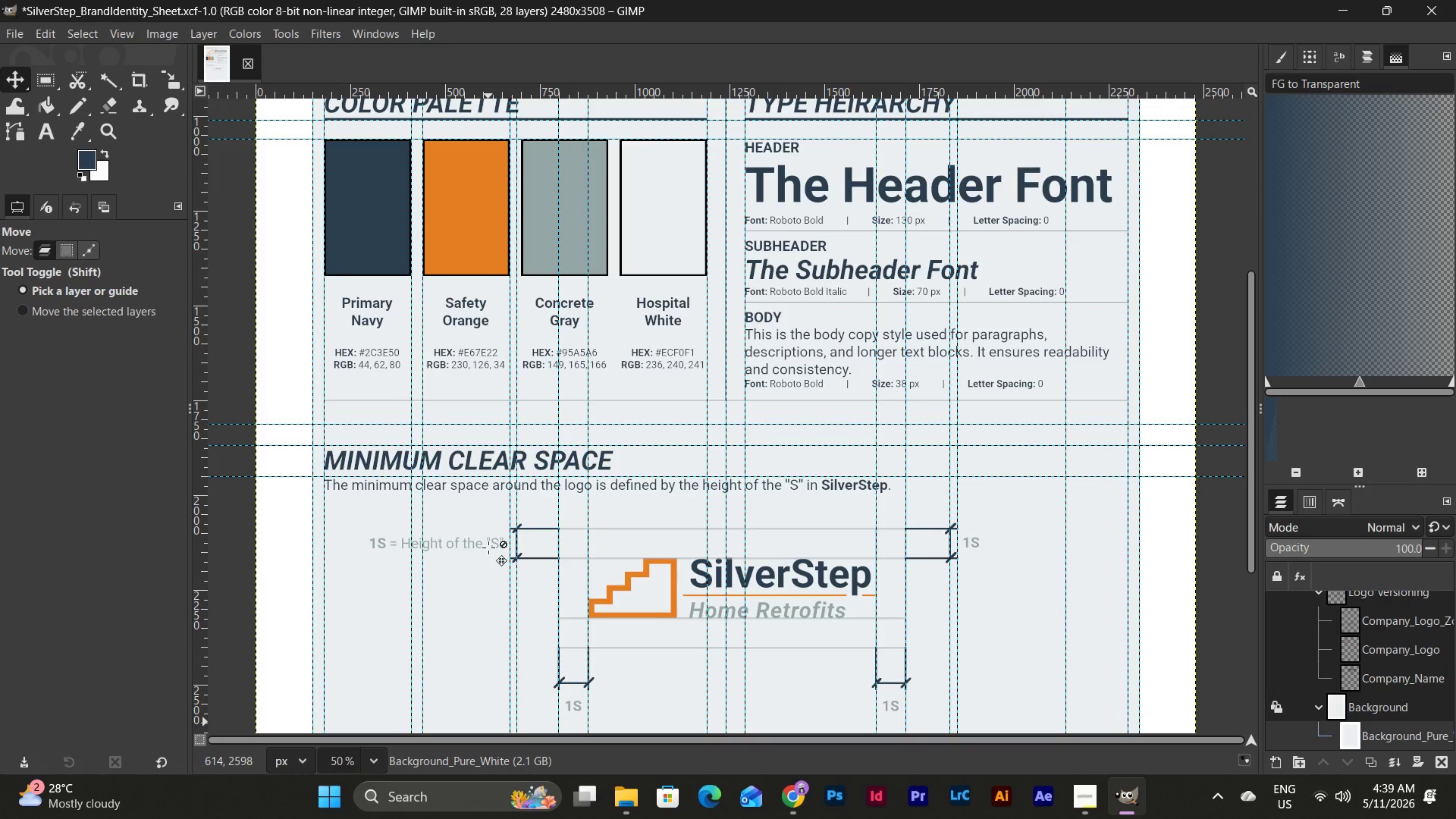 
scroll: coordinate [488, 548], scroll_direction: down, amount: 4.0
 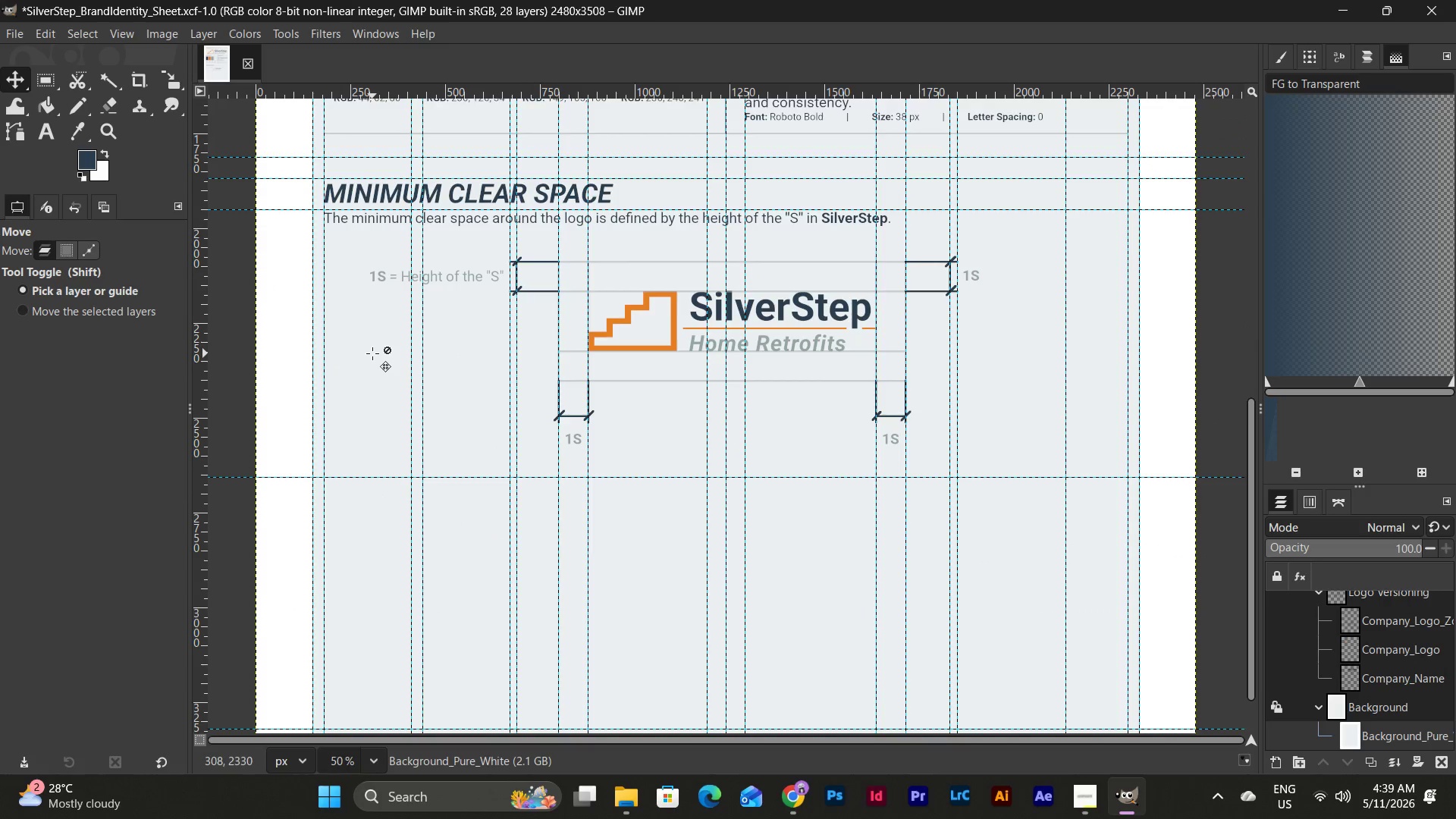 
scroll: coordinate [1385, 672], scroll_direction: up, amount: 6.0
 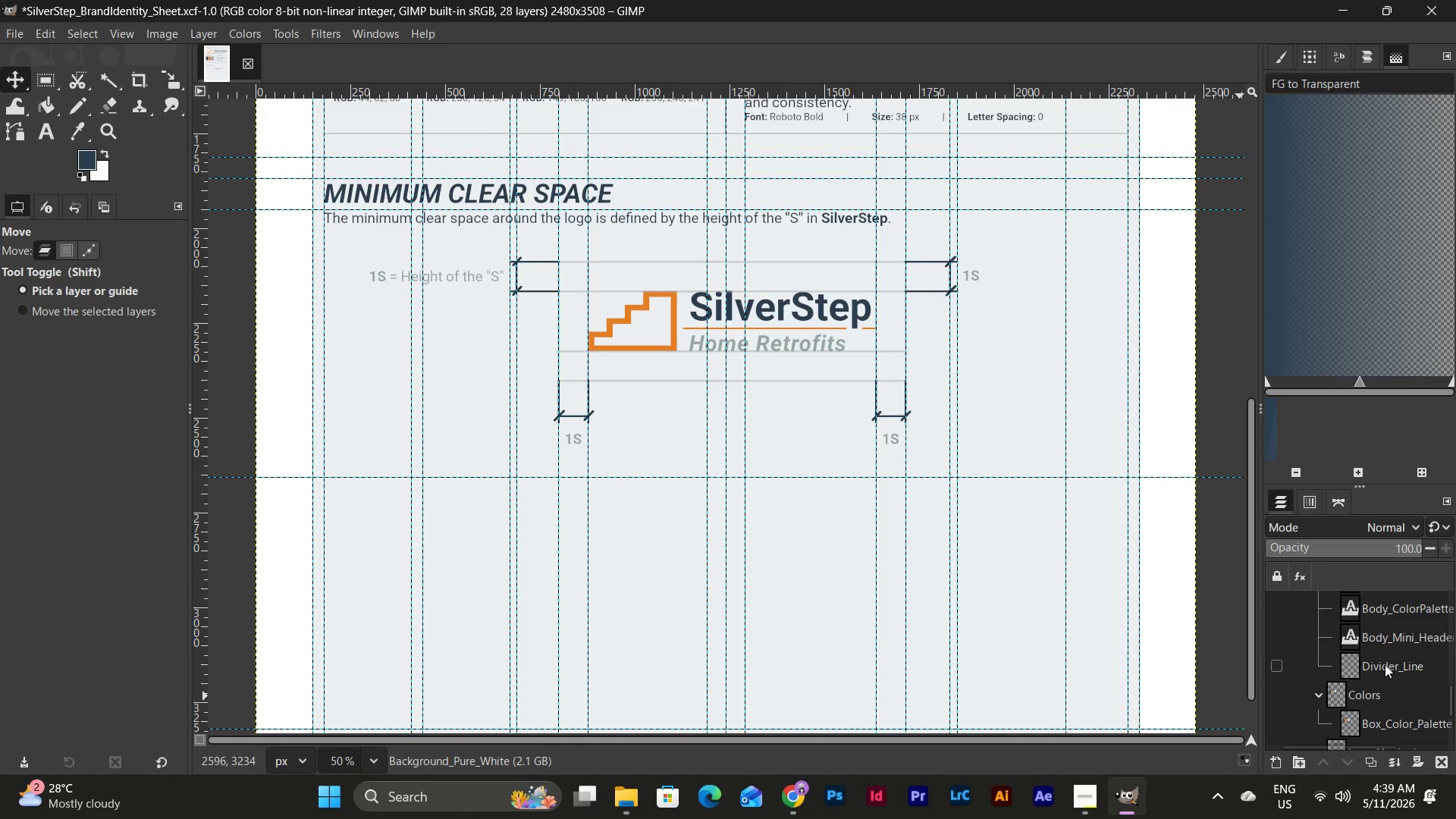 
left_click([1385, 664])
 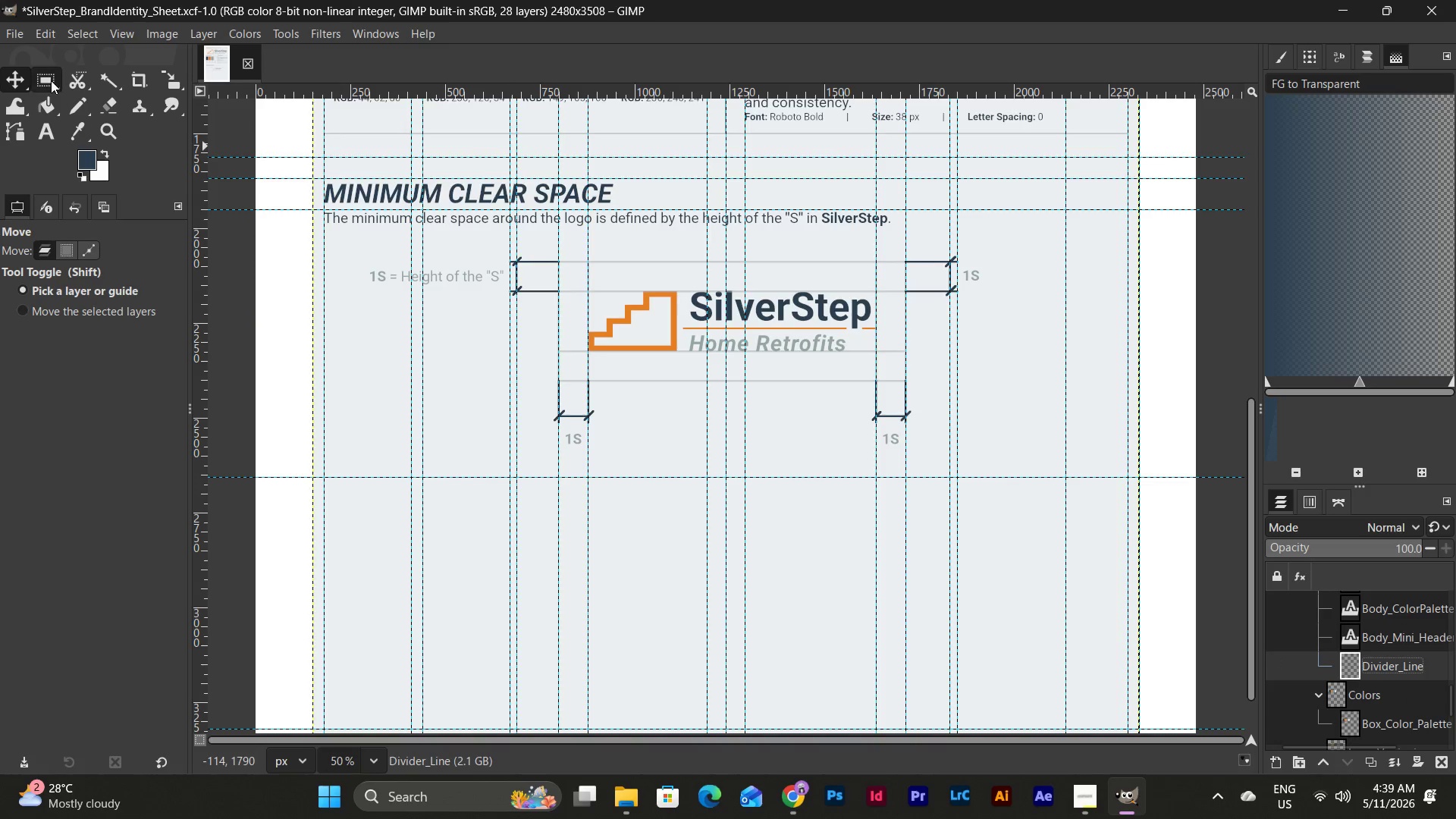 
left_click([50, 108])
 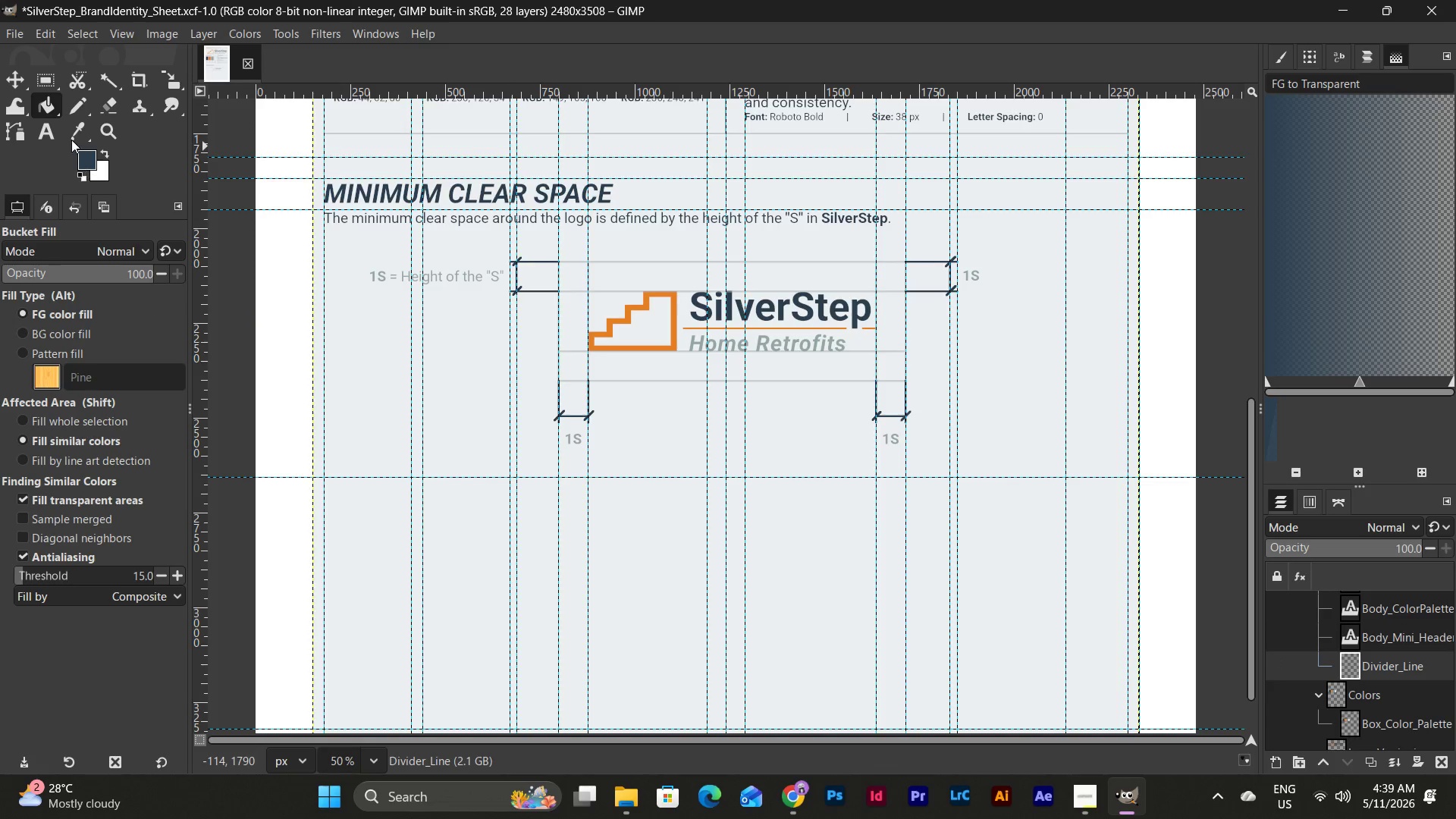 
left_click([79, 102])
 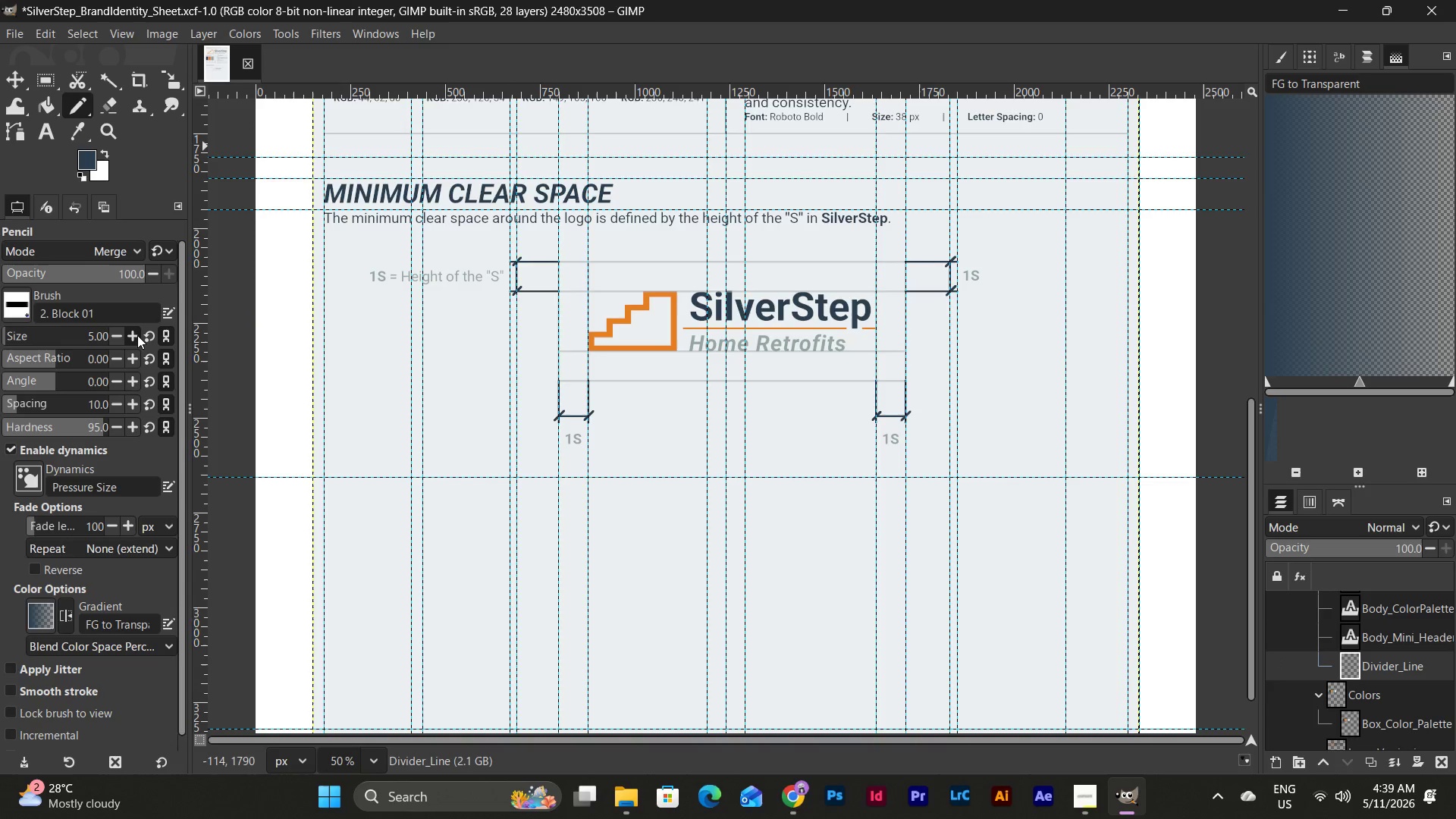 
double_click([137, 335])
 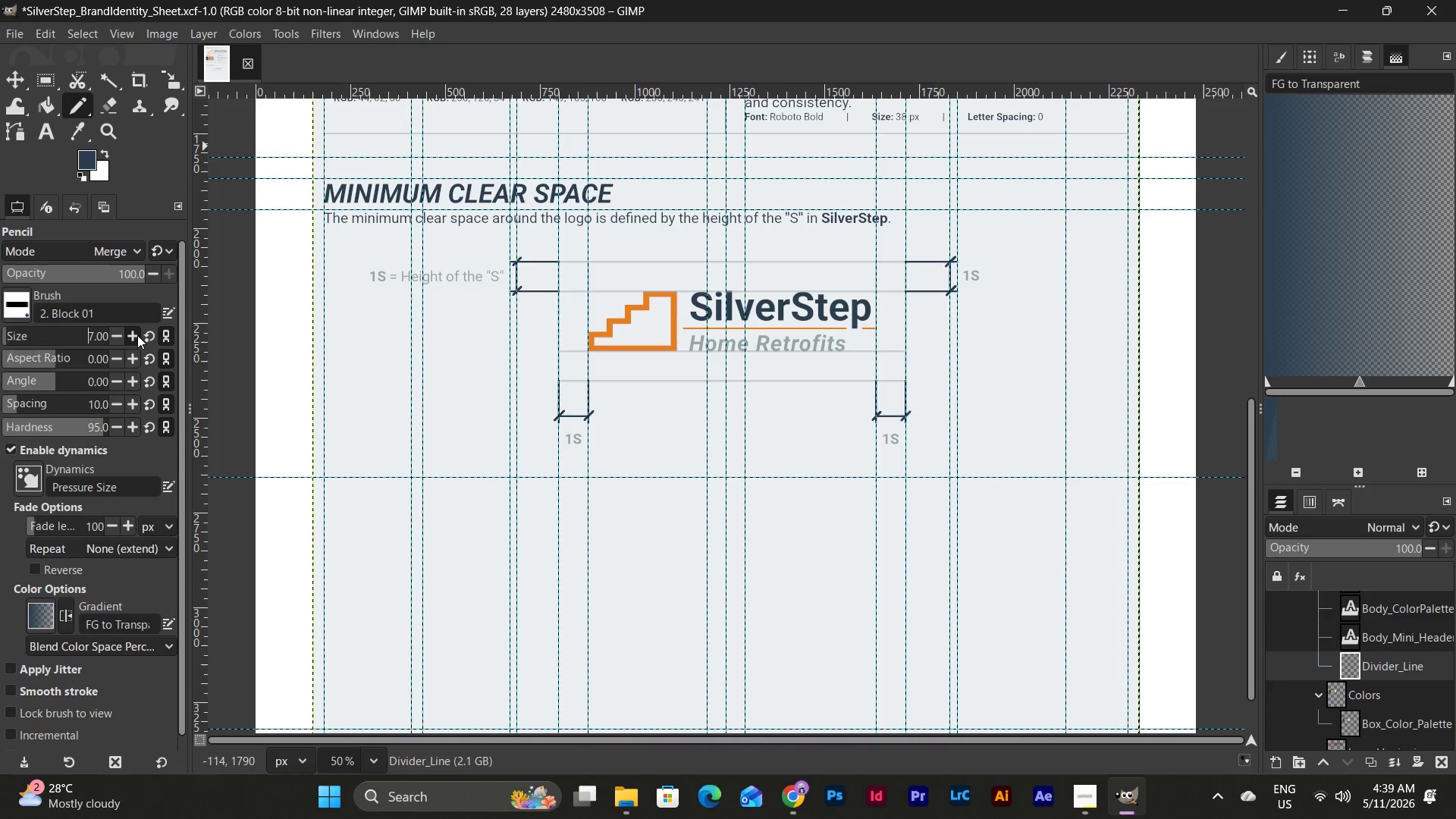 
triple_click([137, 335])
 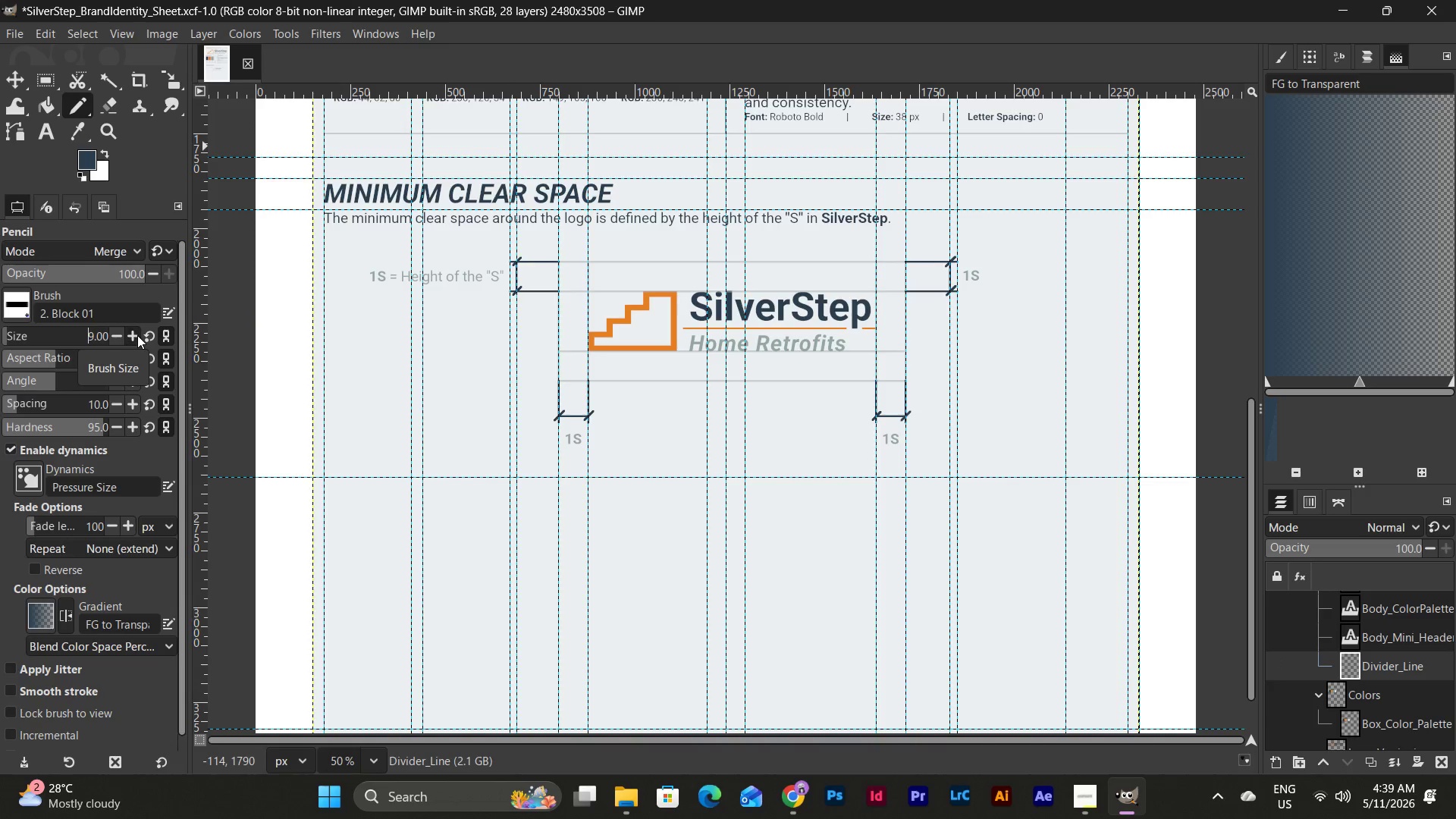 
double_click([137, 335])
 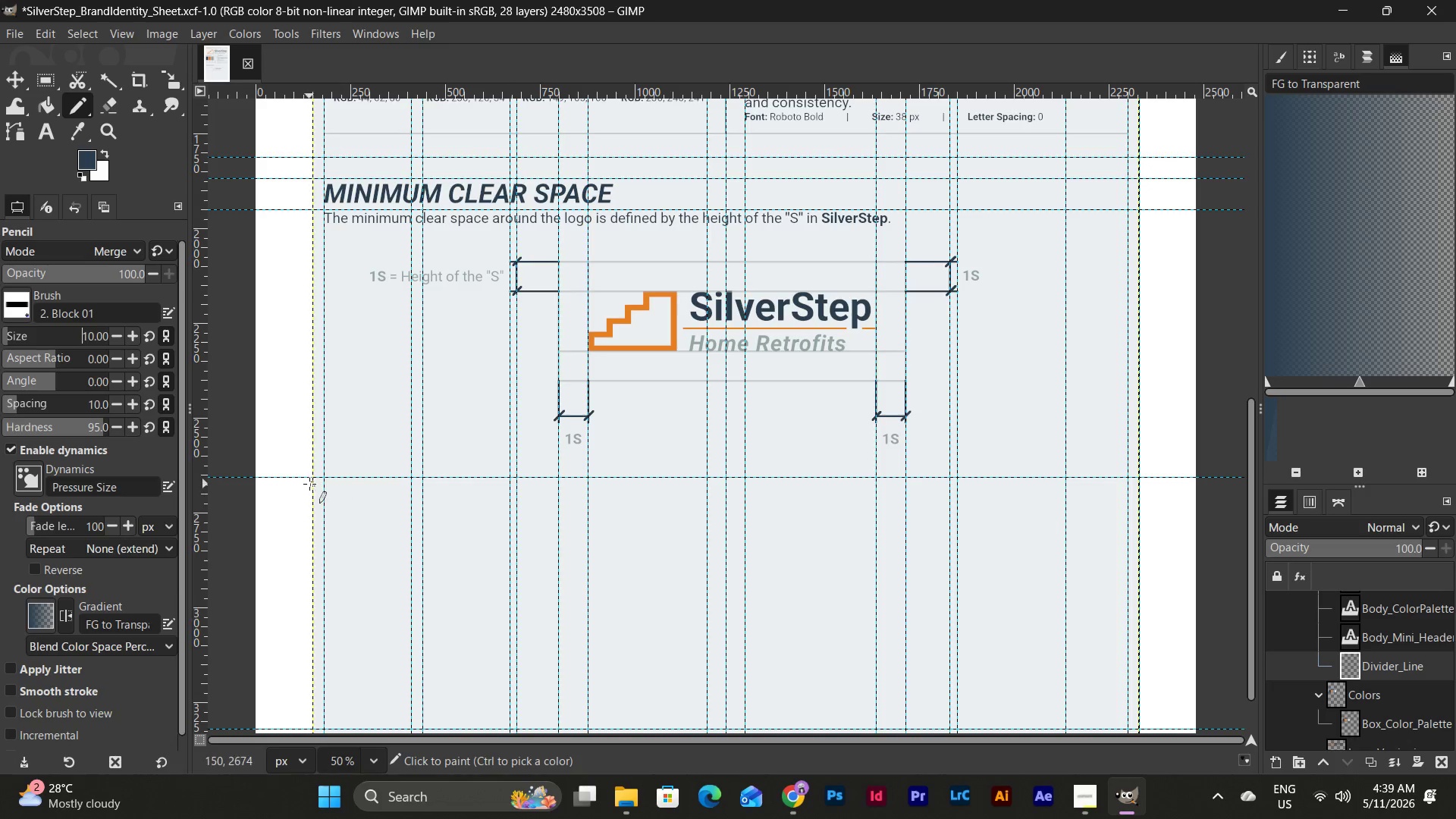 
left_click([325, 479])
 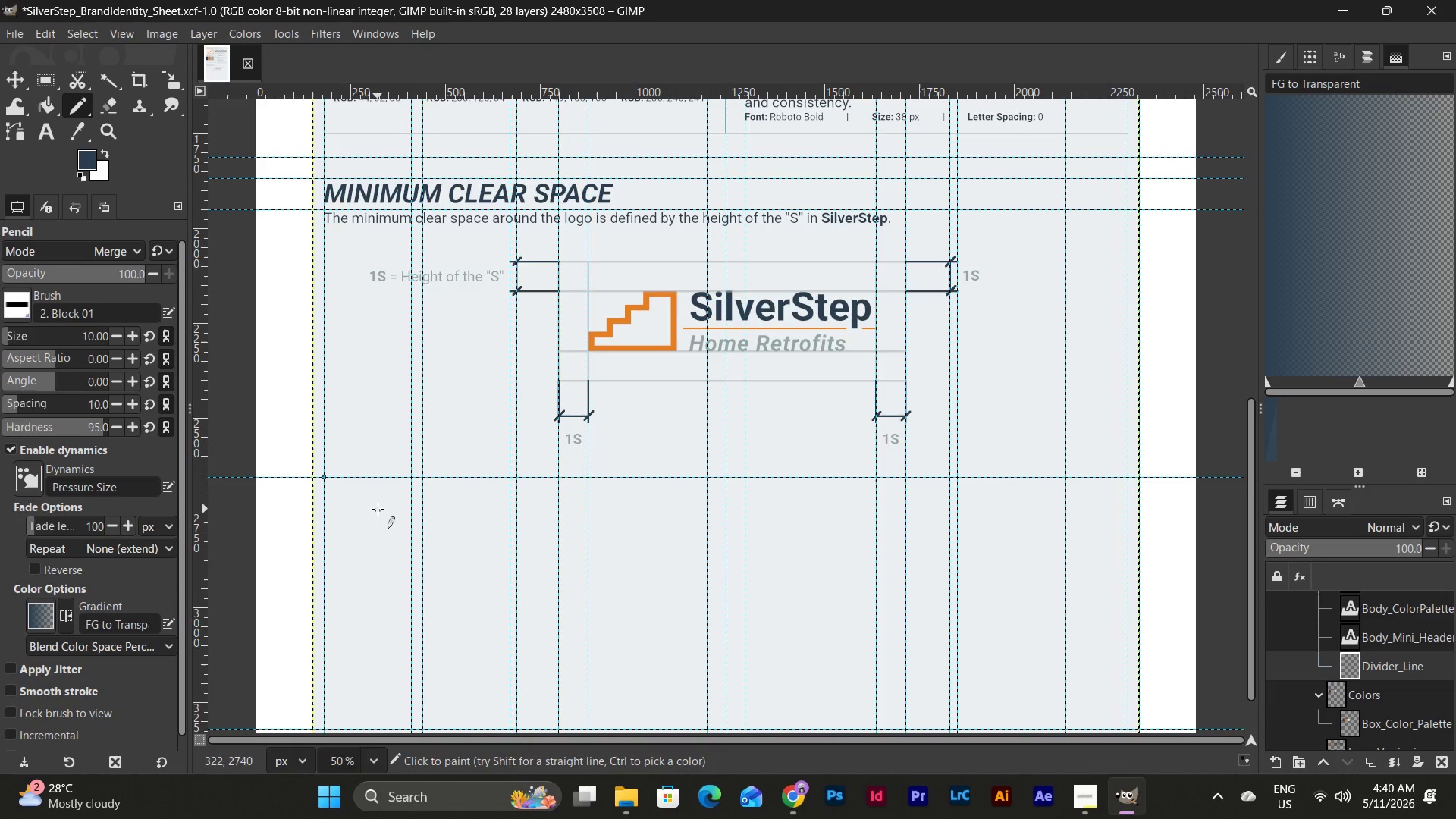 
hold_key(key=ShiftLeft, duration=2.84)
left_click([1129, 476])
 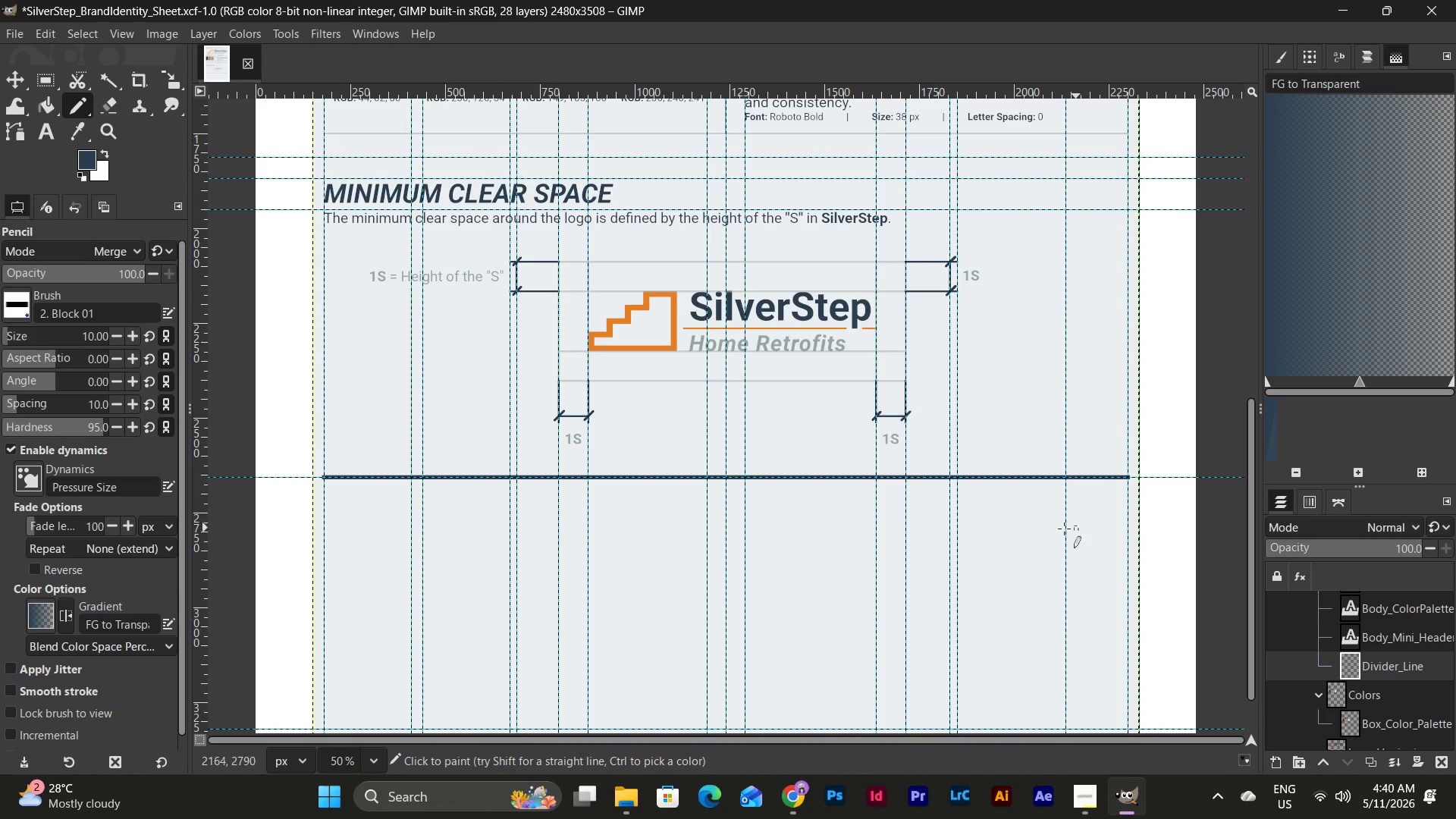 
scroll: coordinate [1035, 532], scroll_direction: up, amount: 9.0
 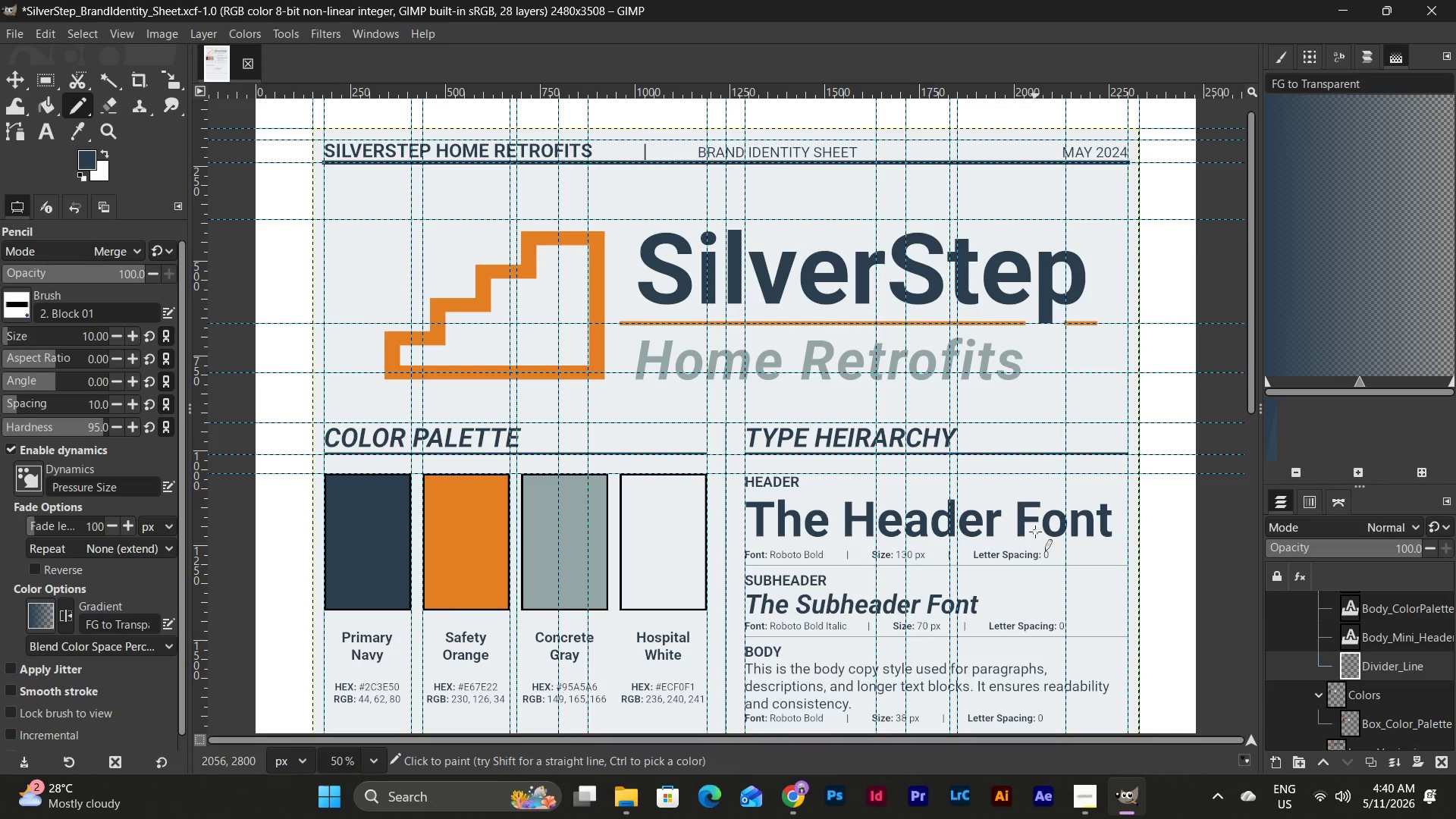 
scroll: coordinate [1035, 532], scroll_direction: down, amount: 3.0
 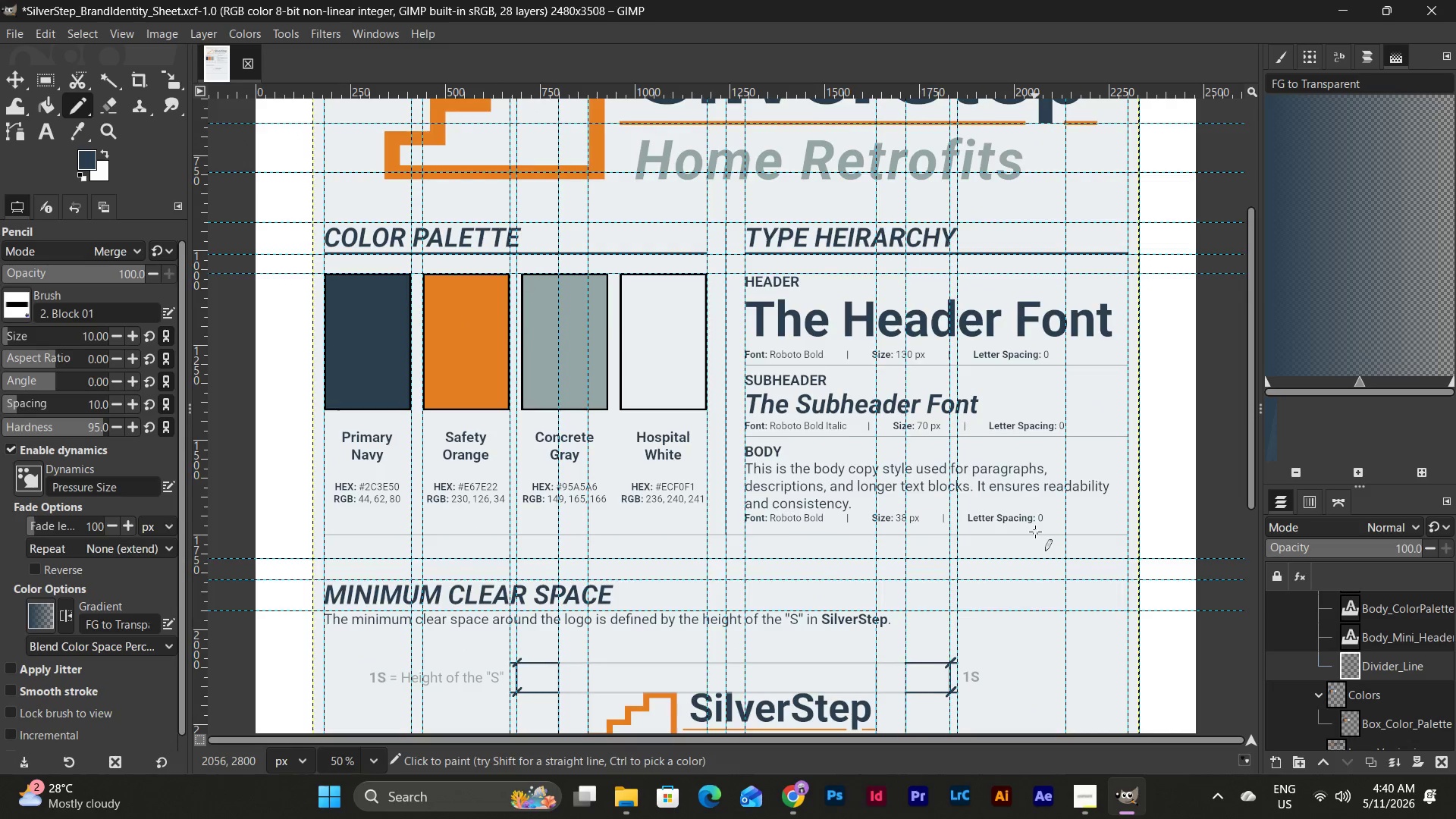 
scroll: coordinate [1035, 532], scroll_direction: up, amount: 2.0
 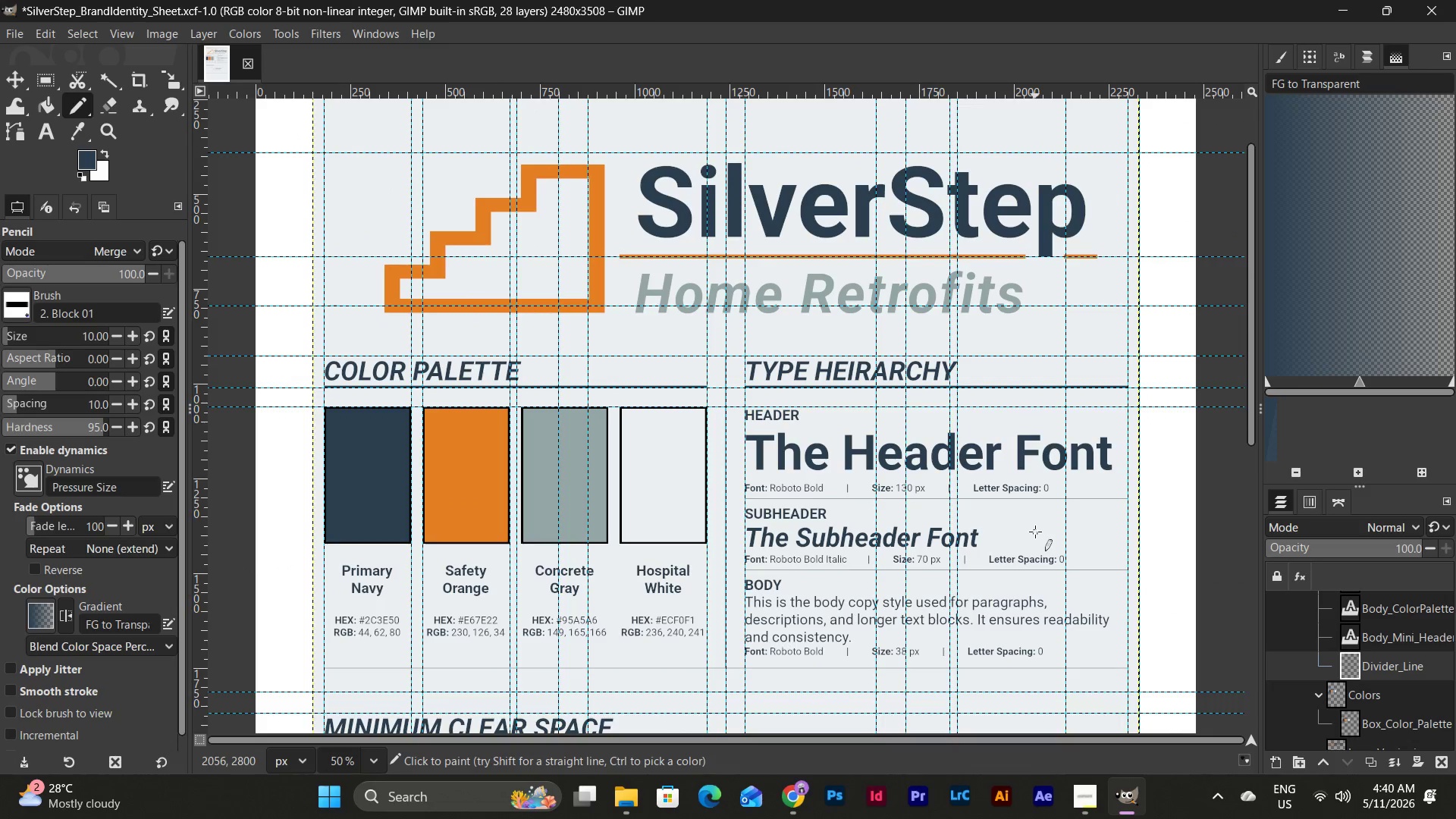 
scroll: coordinate [1035, 532], scroll_direction: down, amount: 9.0
 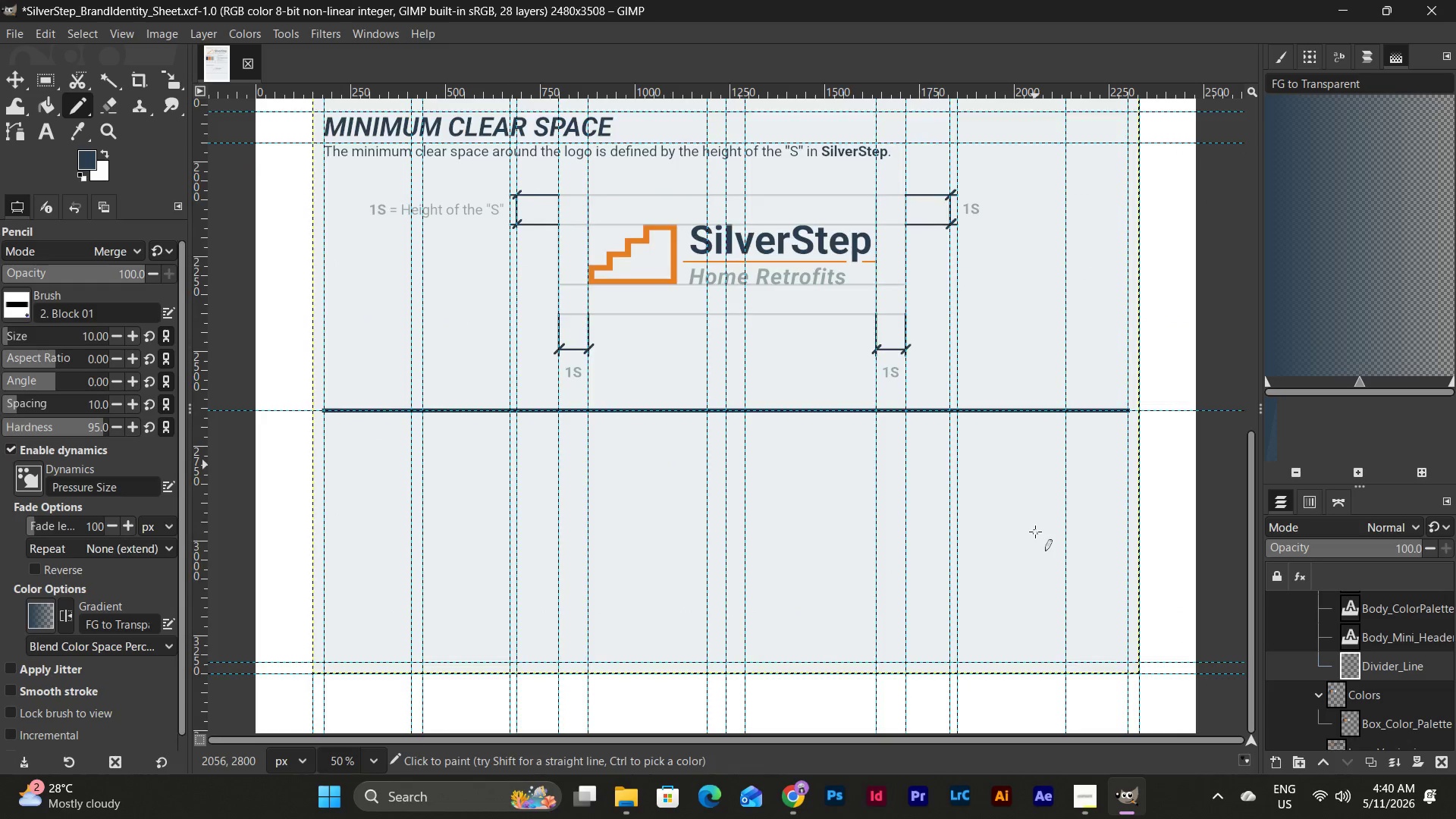 
scroll: coordinate [1035, 532], scroll_direction: up, amount: 3.0
 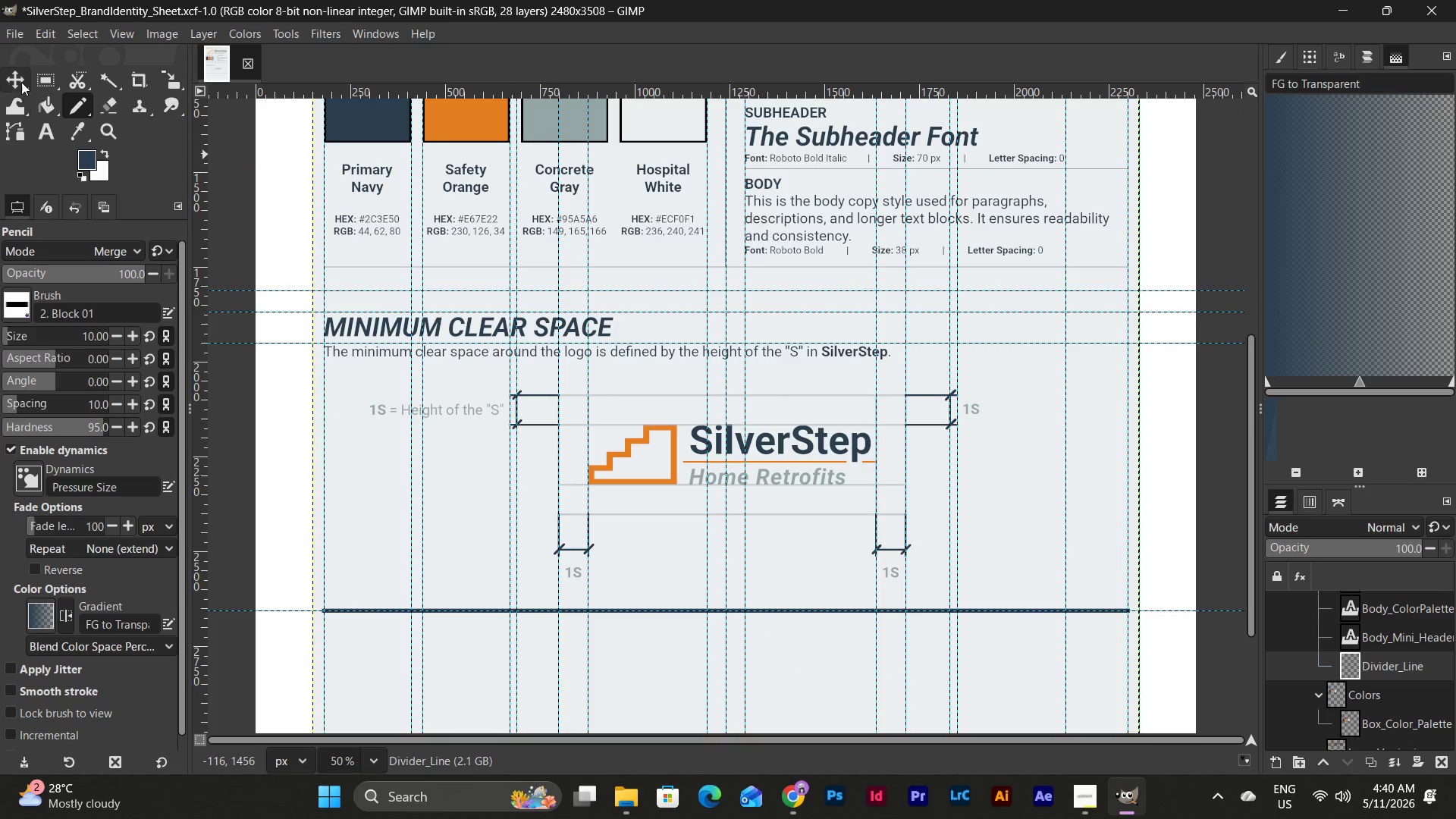 
left_click([18, 77])
 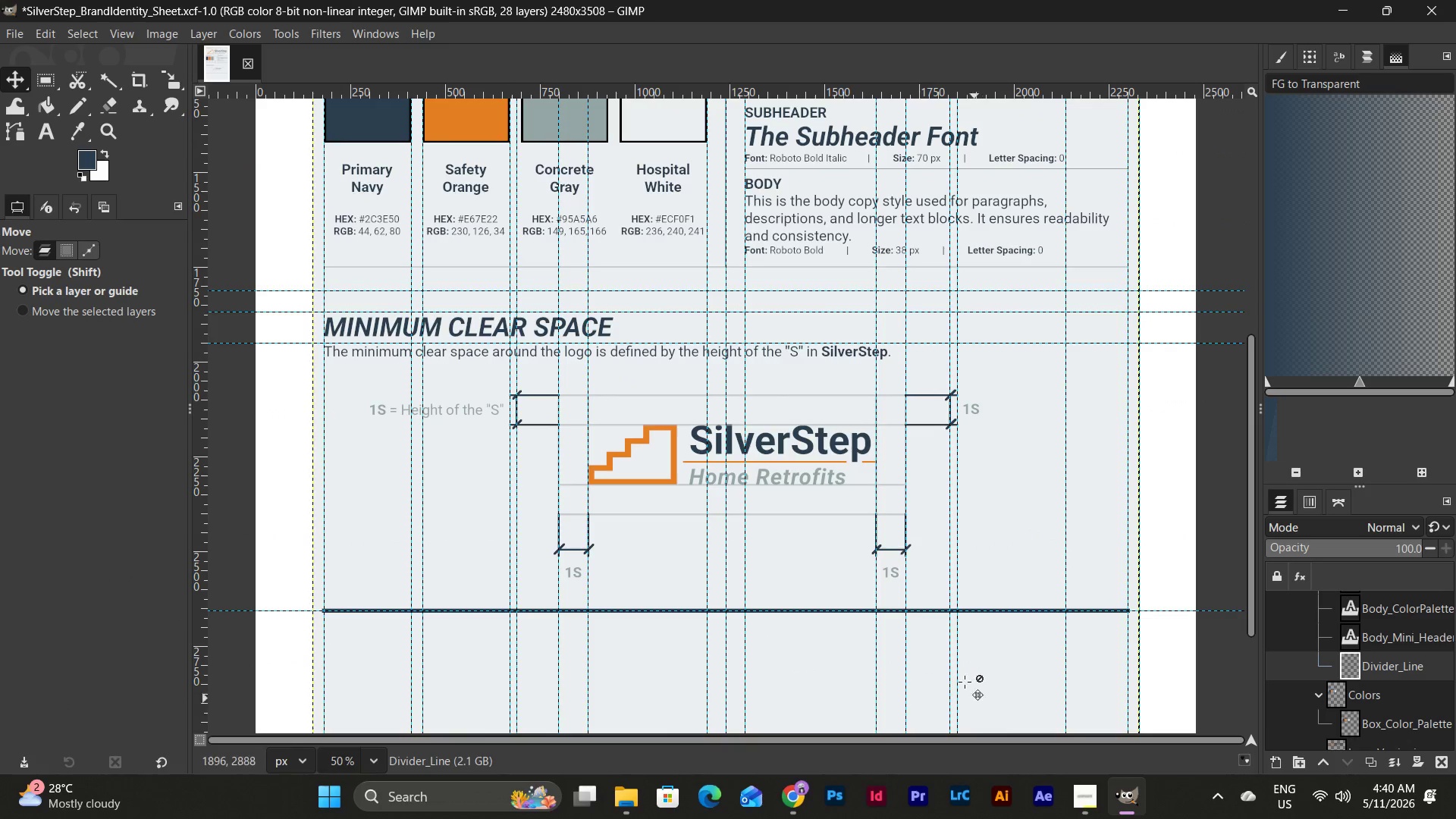 
scroll: coordinate [952, 655], scroll_direction: down, amount: 3.0
 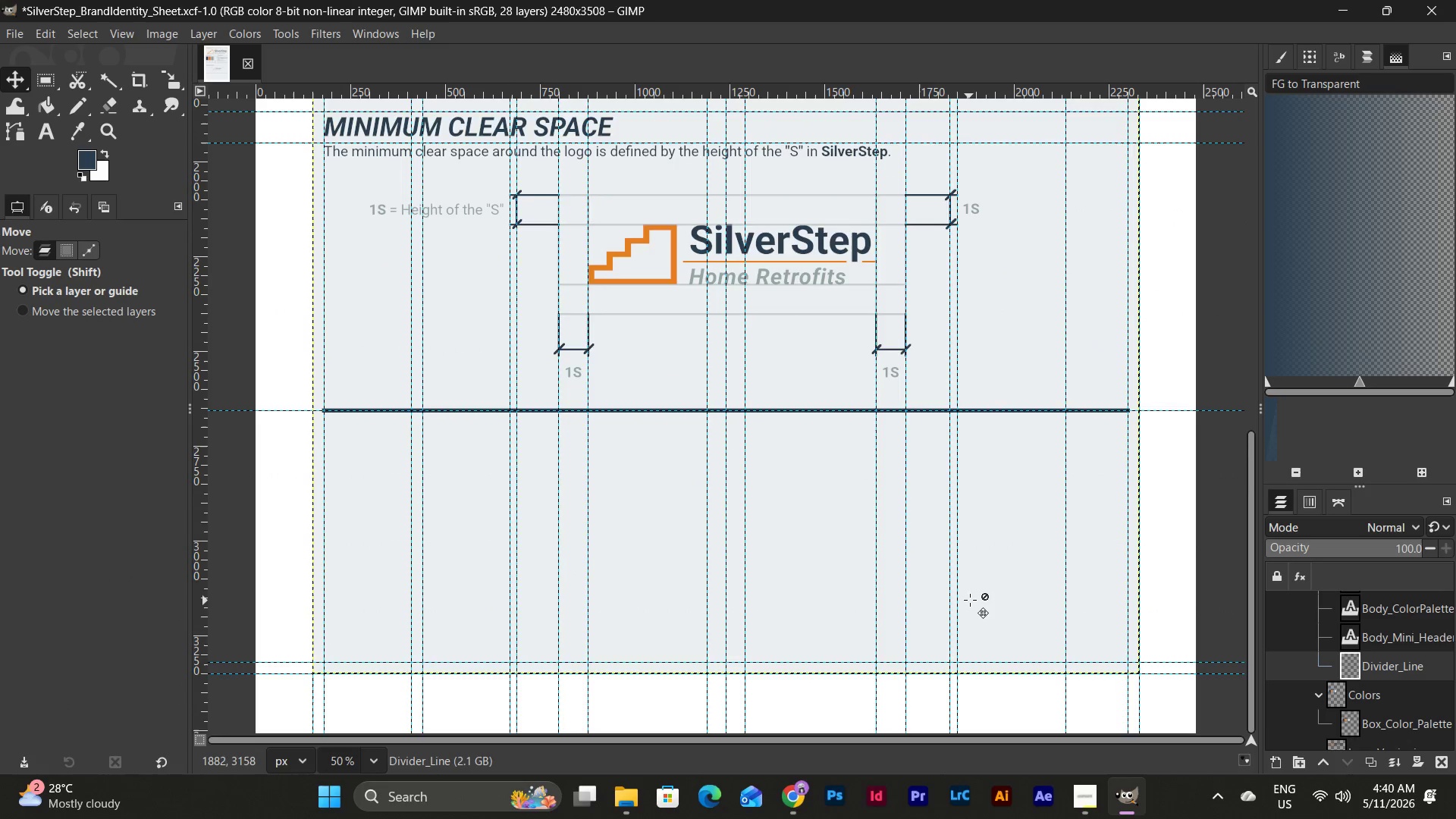 
scroll: coordinate [970, 600], scroll_direction: none, amount: 0.0
 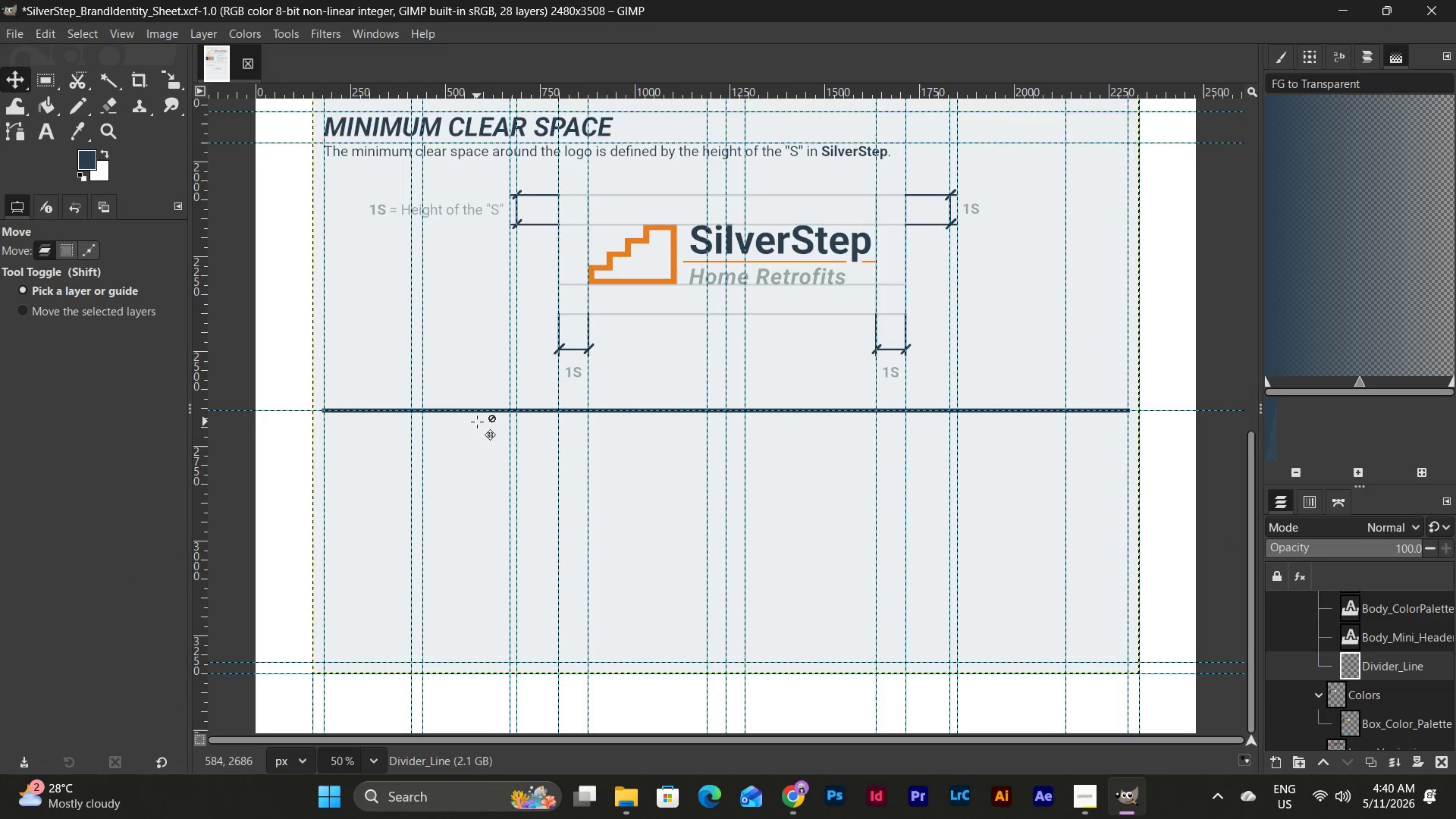 
scroll: coordinate [473, 421], scroll_direction: up, amount: 8.0
 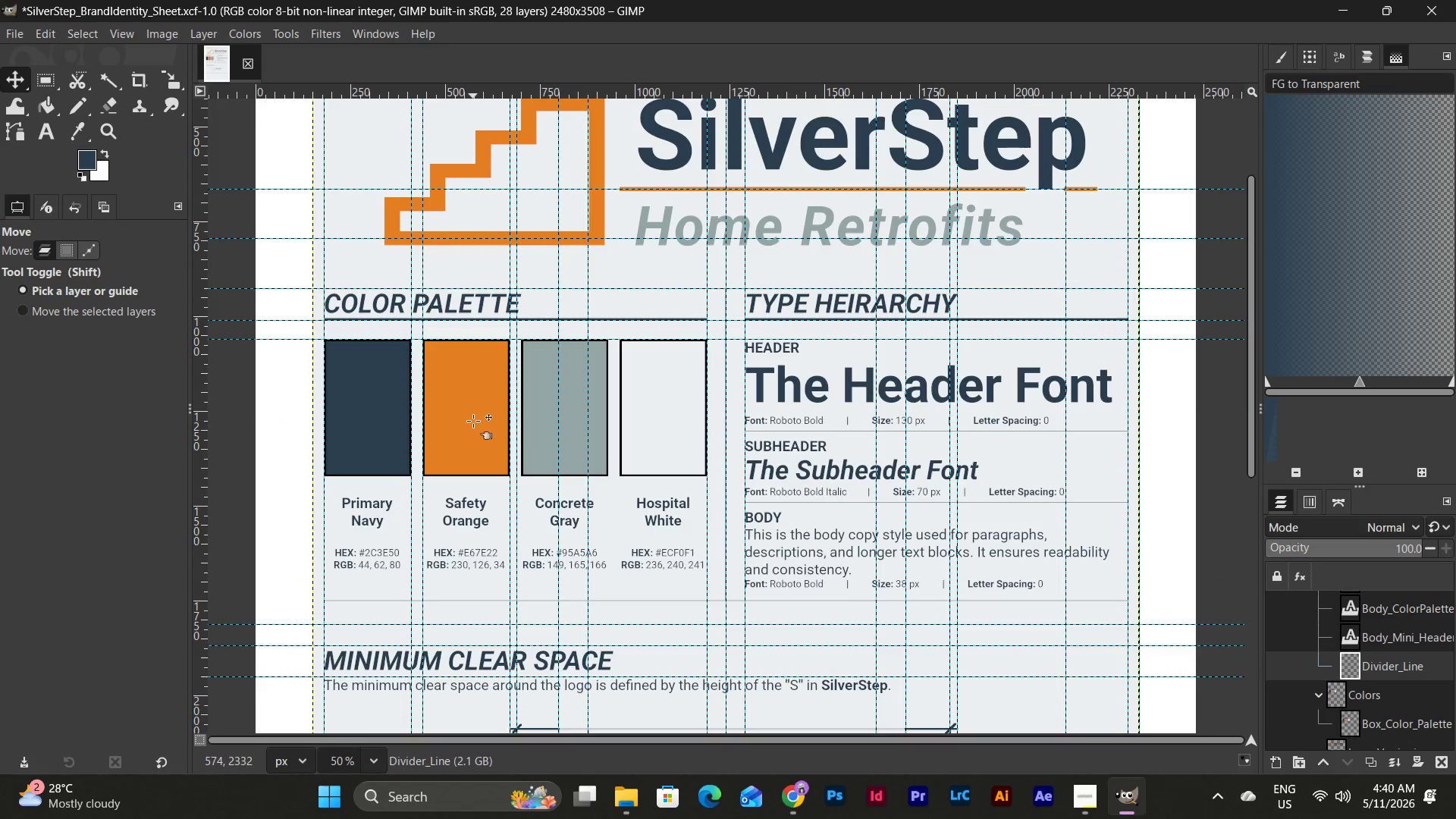 
scroll: coordinate [473, 421], scroll_direction: down, amount: 6.0
 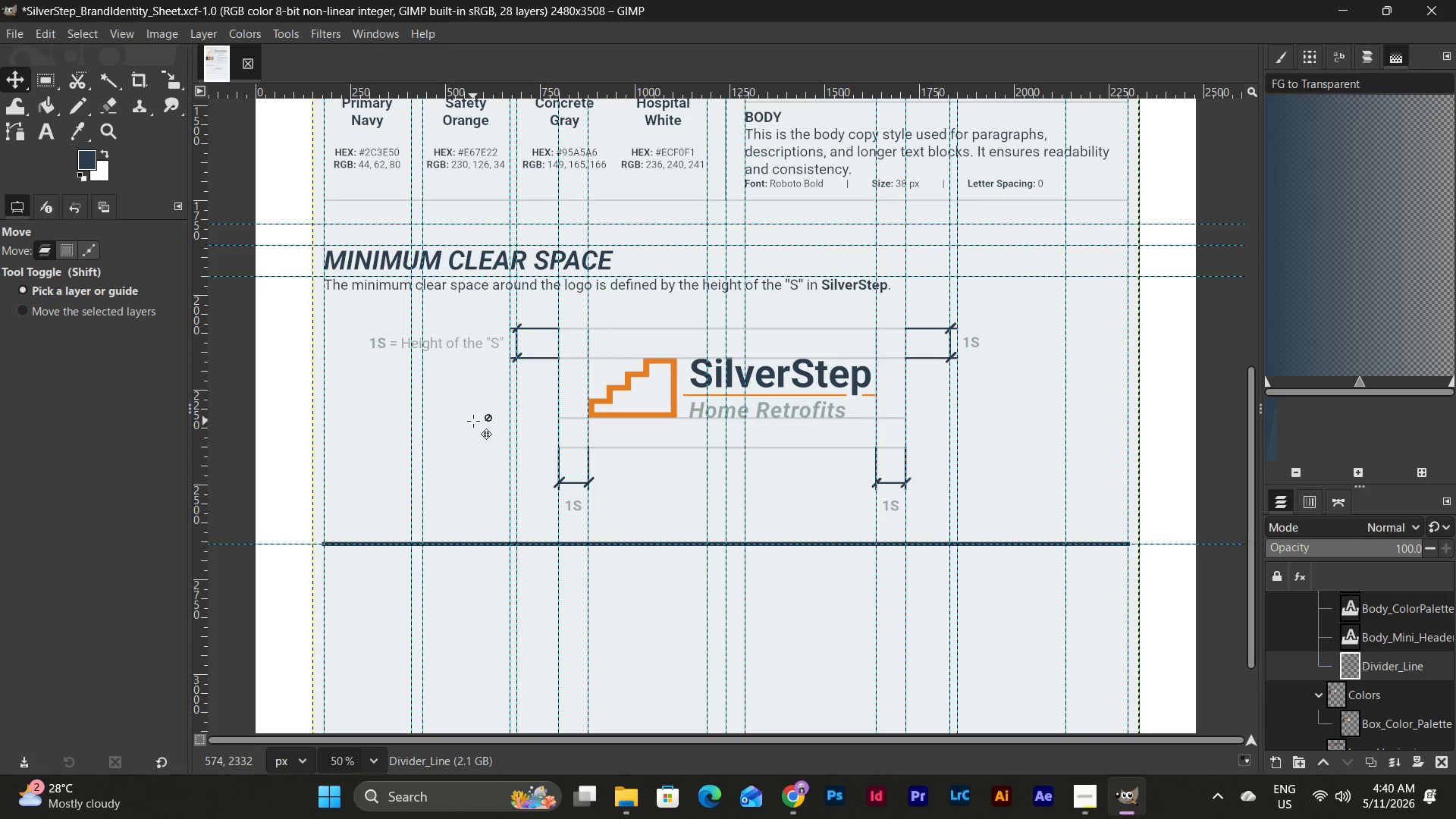 
scroll: coordinate [473, 421], scroll_direction: up, amount: 5.0
 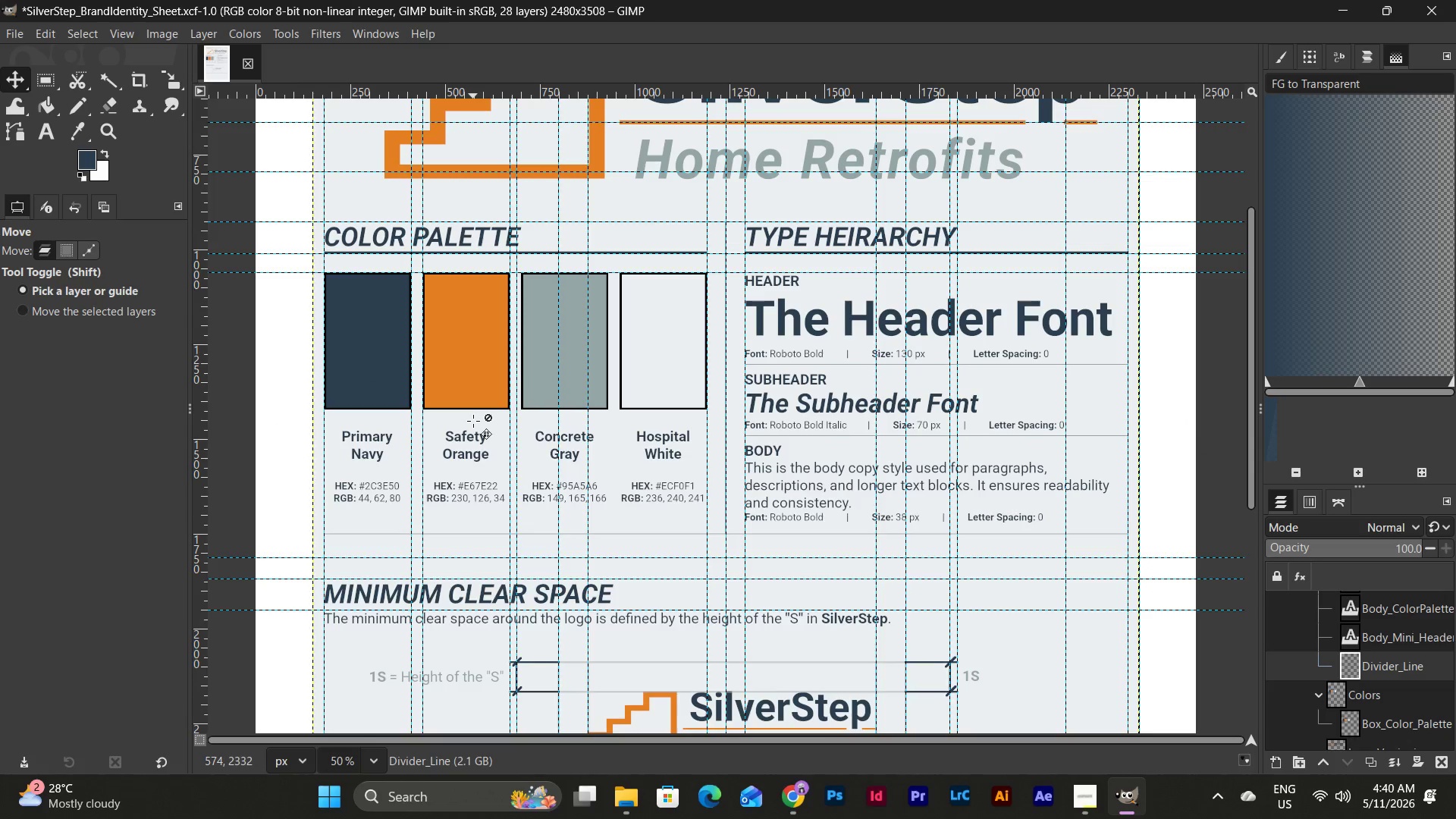 
scroll: coordinate [473, 421], scroll_direction: down, amount: 5.0
 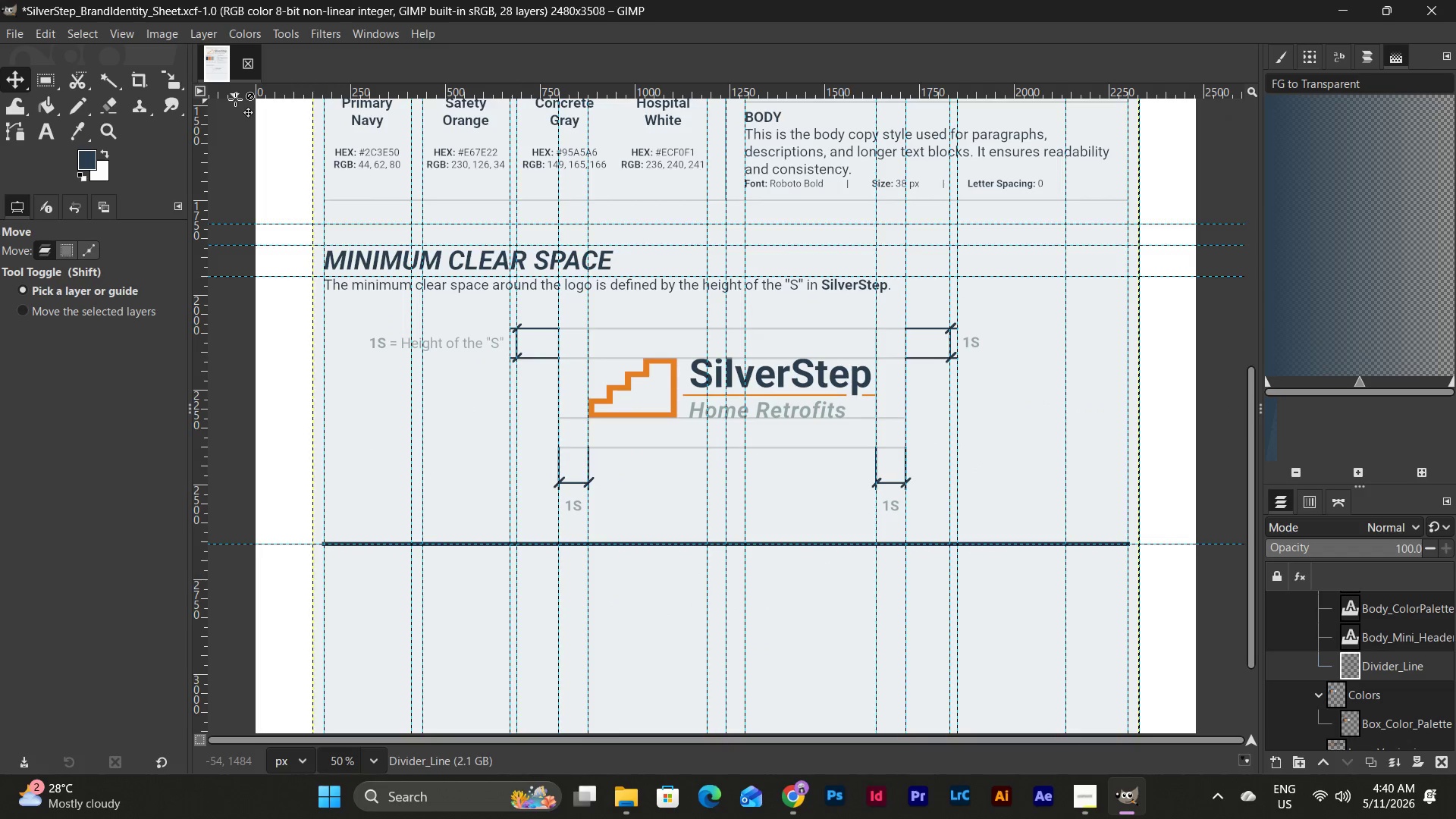 
left_click_drag(start_coordinate=[235, 97], to_coordinate=[302, 568])
 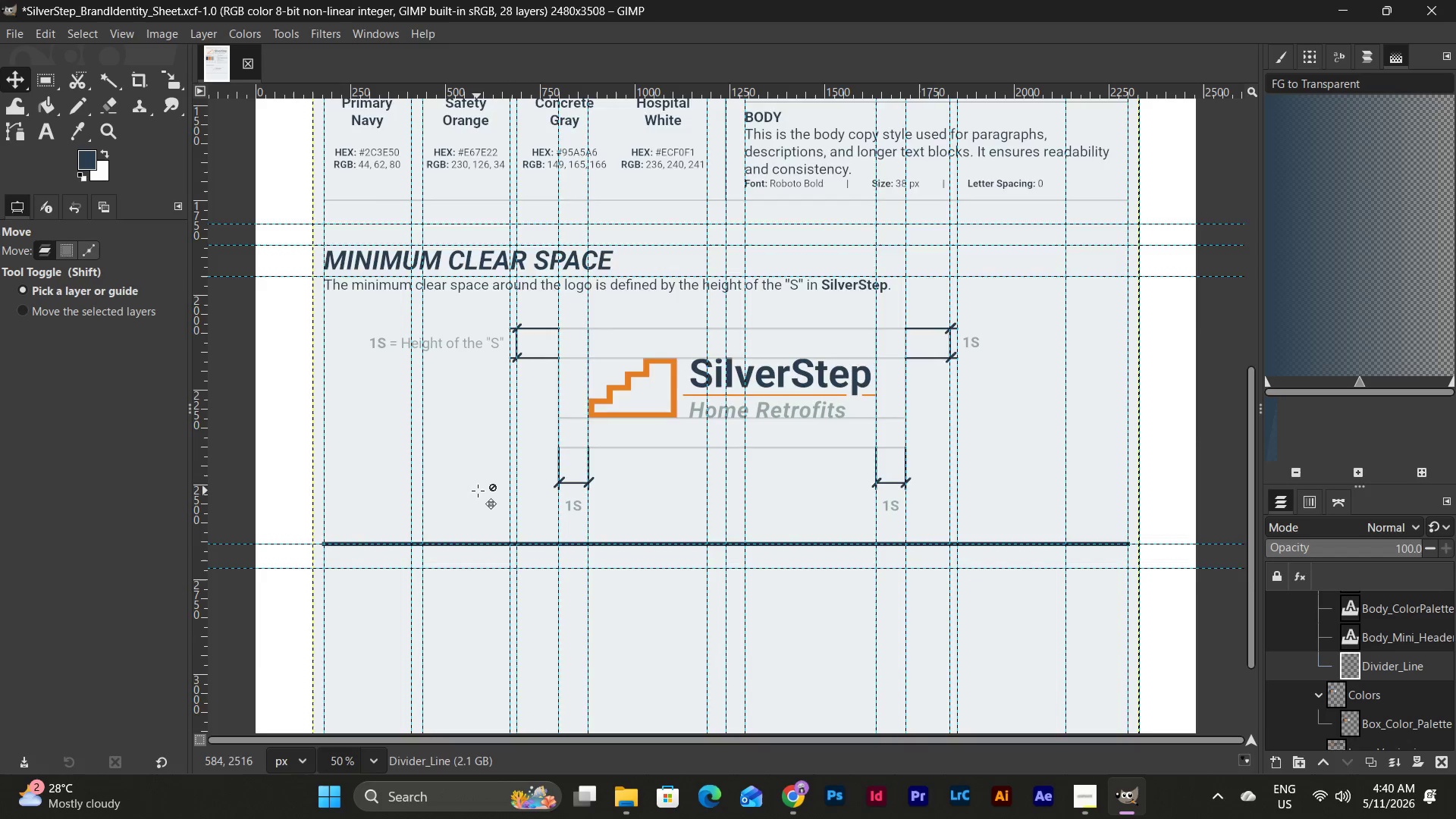 
scroll: coordinate [479, 491], scroll_direction: down, amount: 4.0
 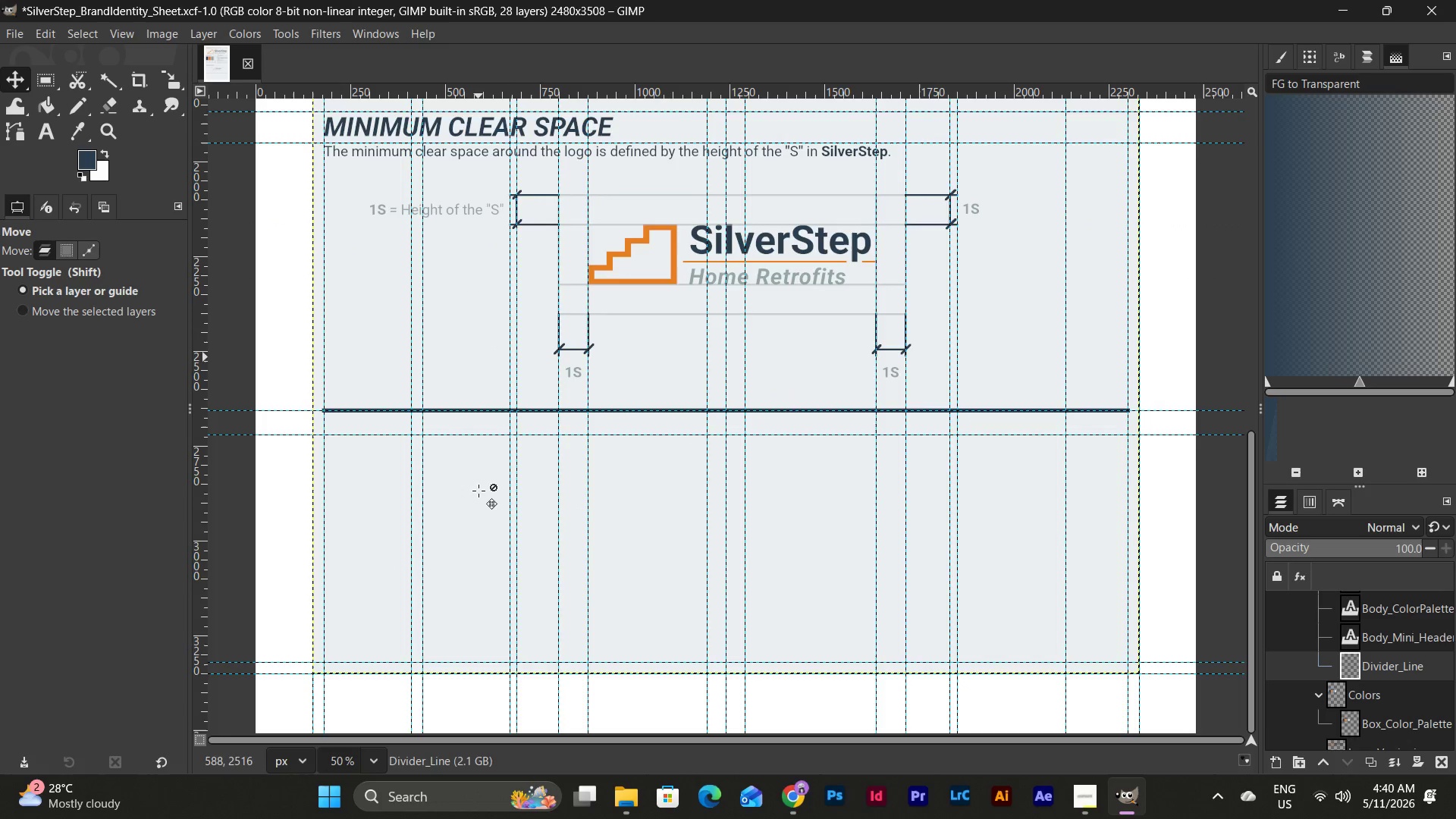 
scroll: coordinate [479, 491], scroll_direction: up, amount: 7.0
 